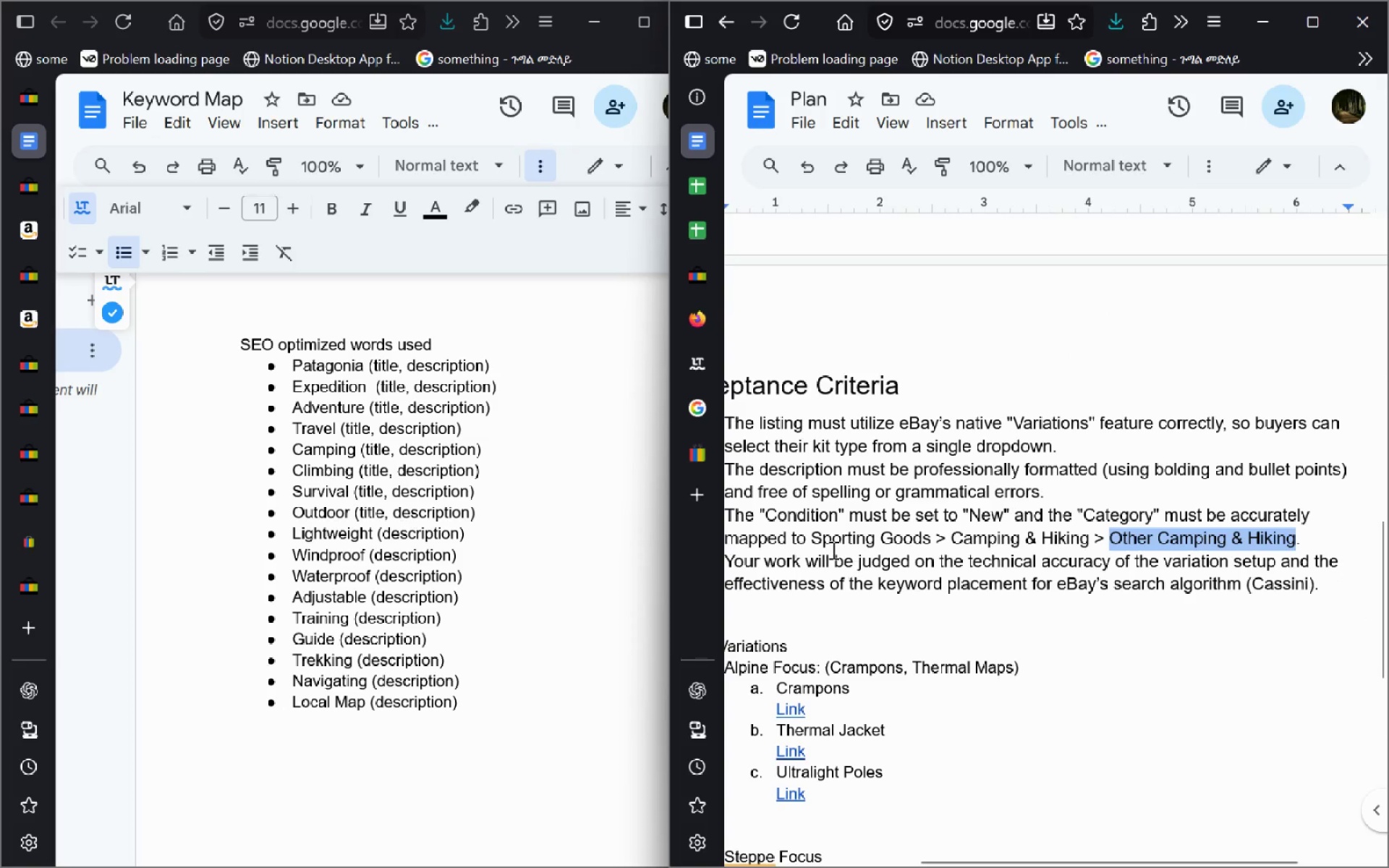 
left_click([832, 550])
 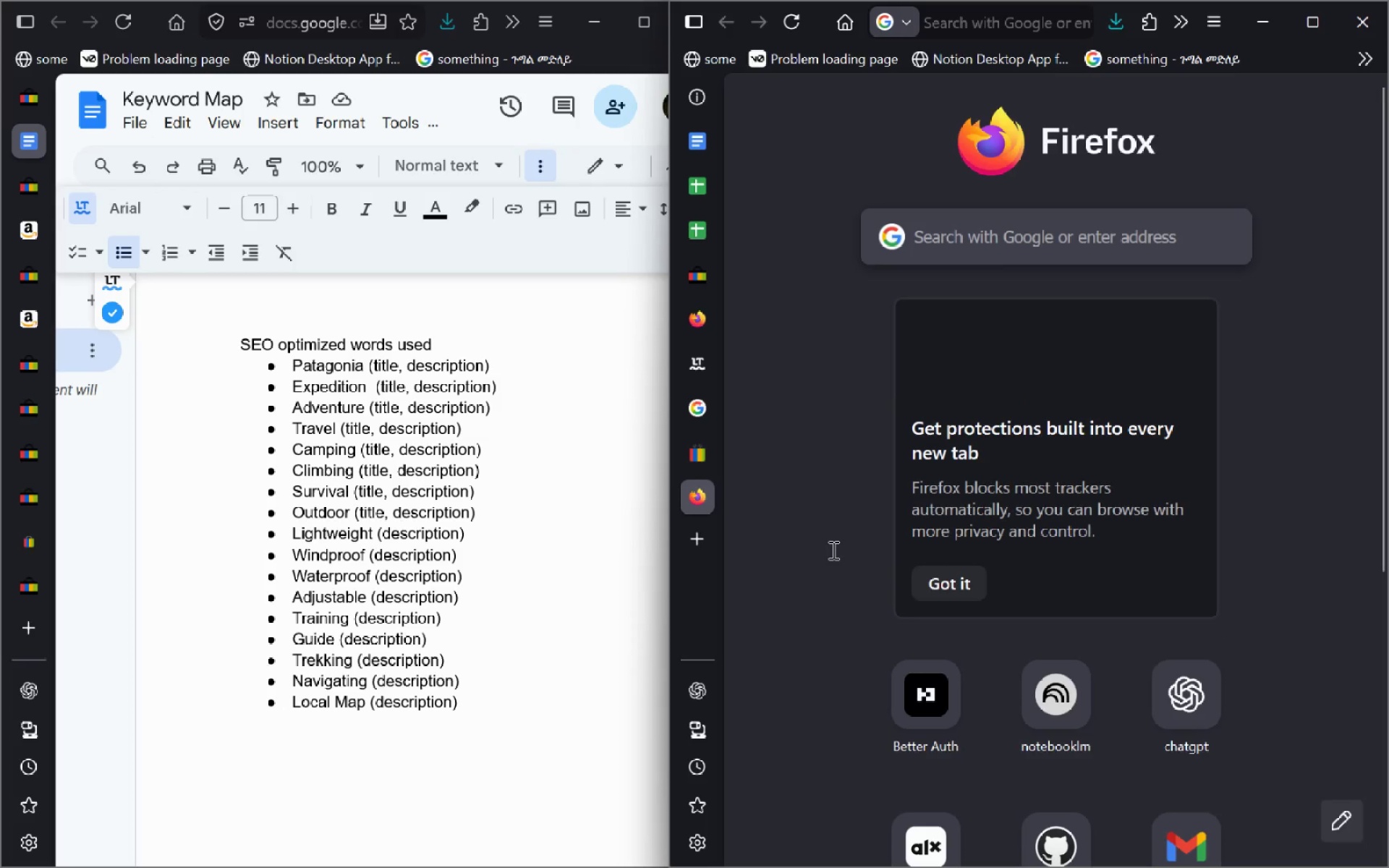 
key(Control+T)
 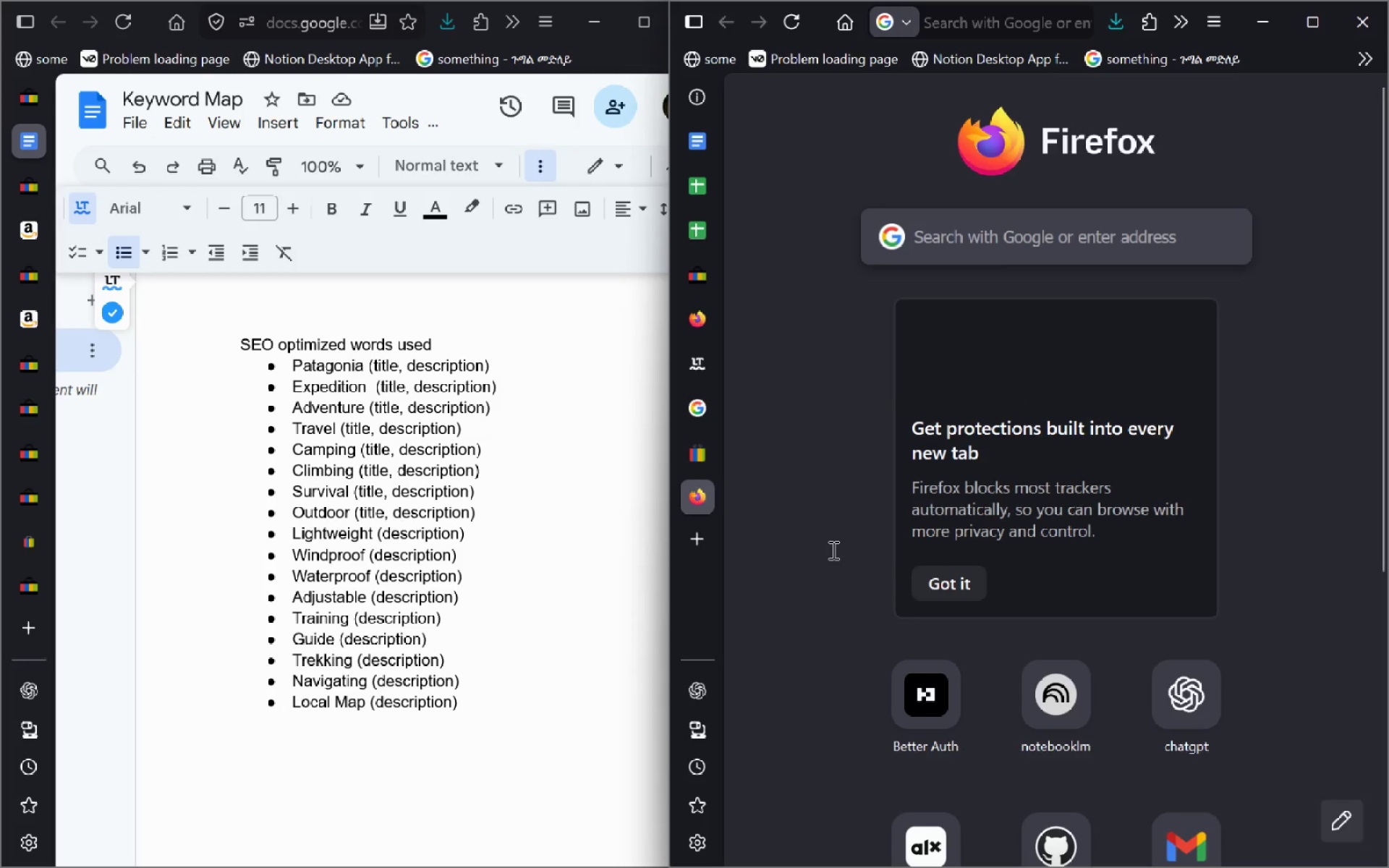 
type(eb)
 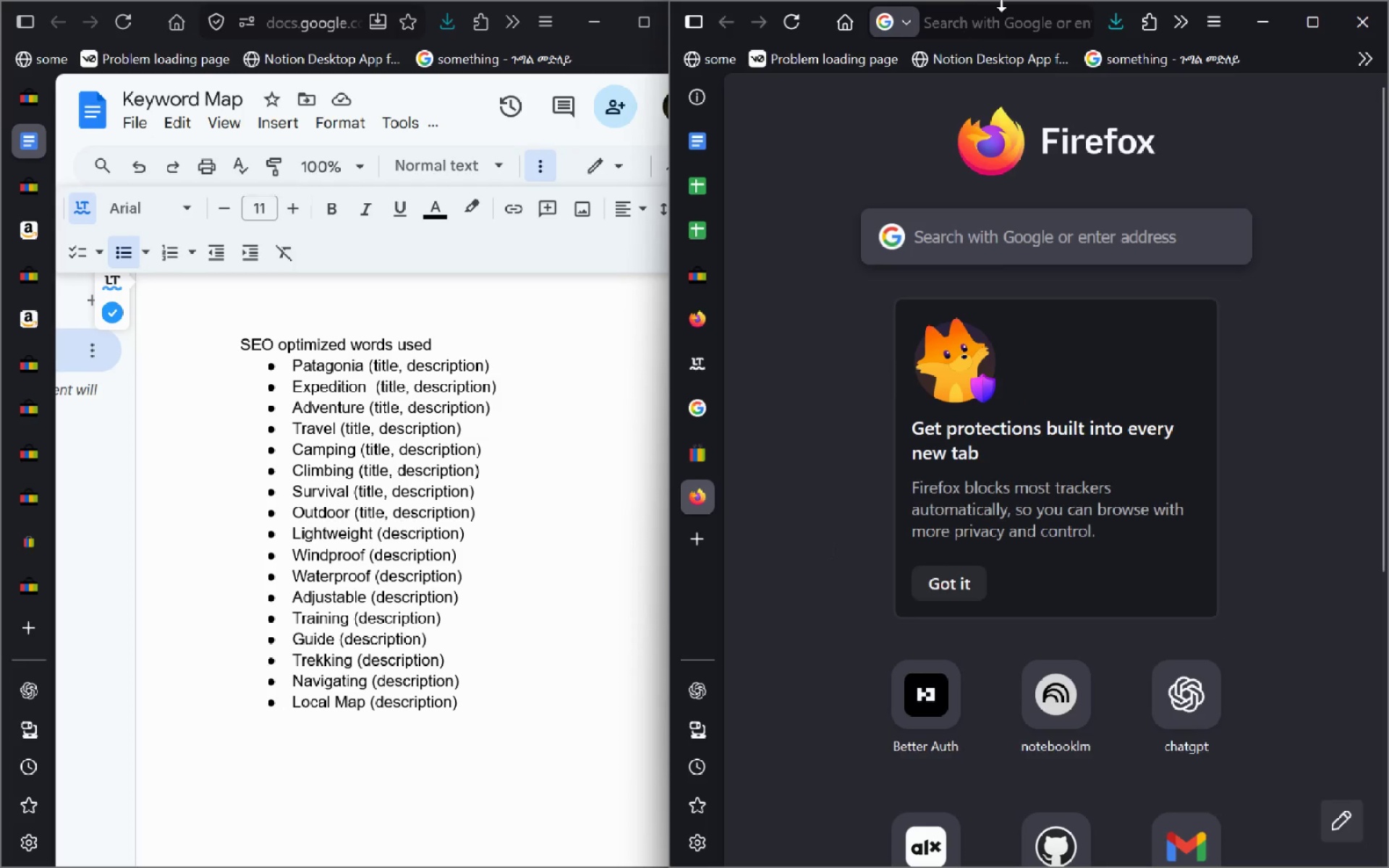 
left_click([969, 33])
 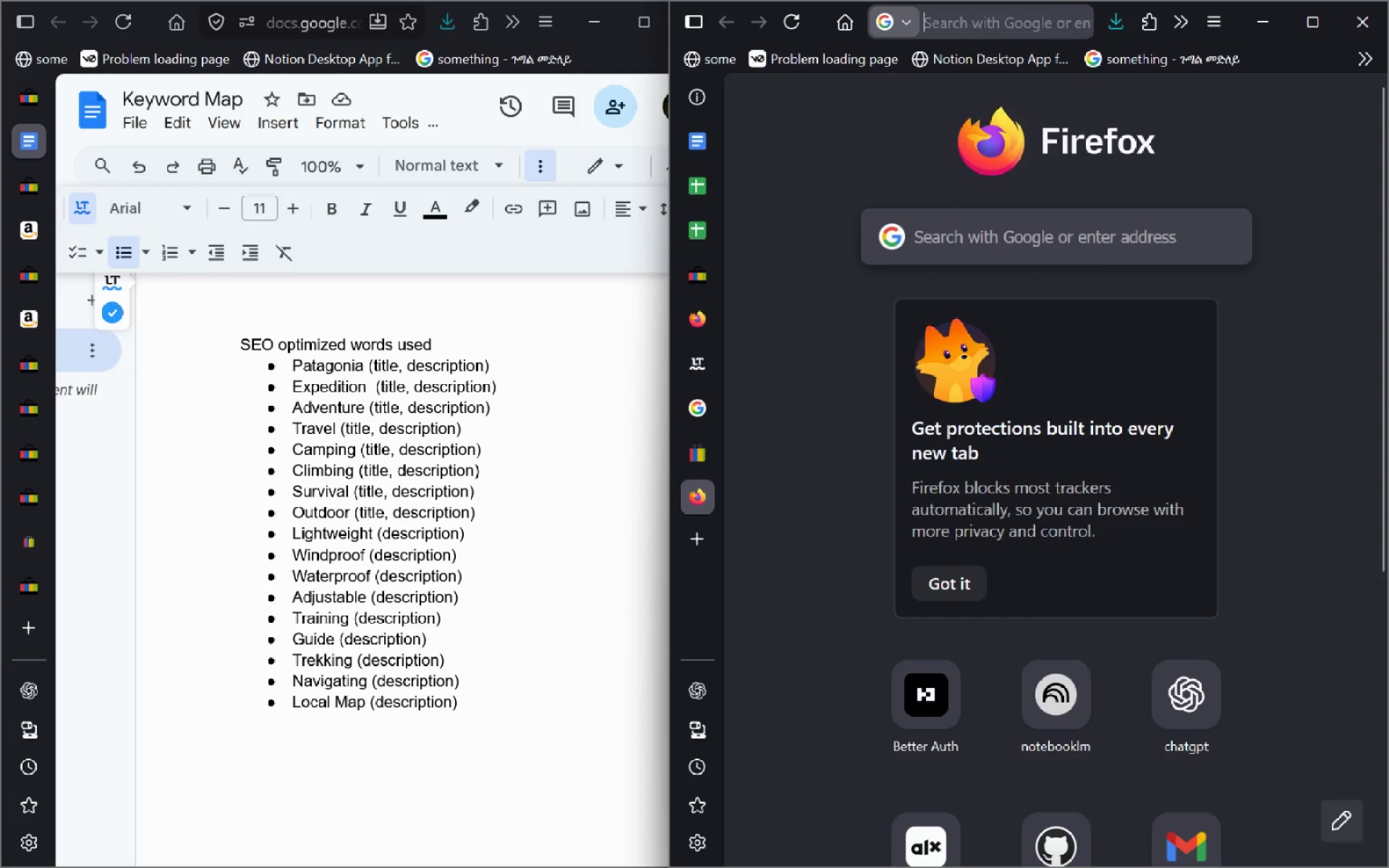 
type(eay category)
 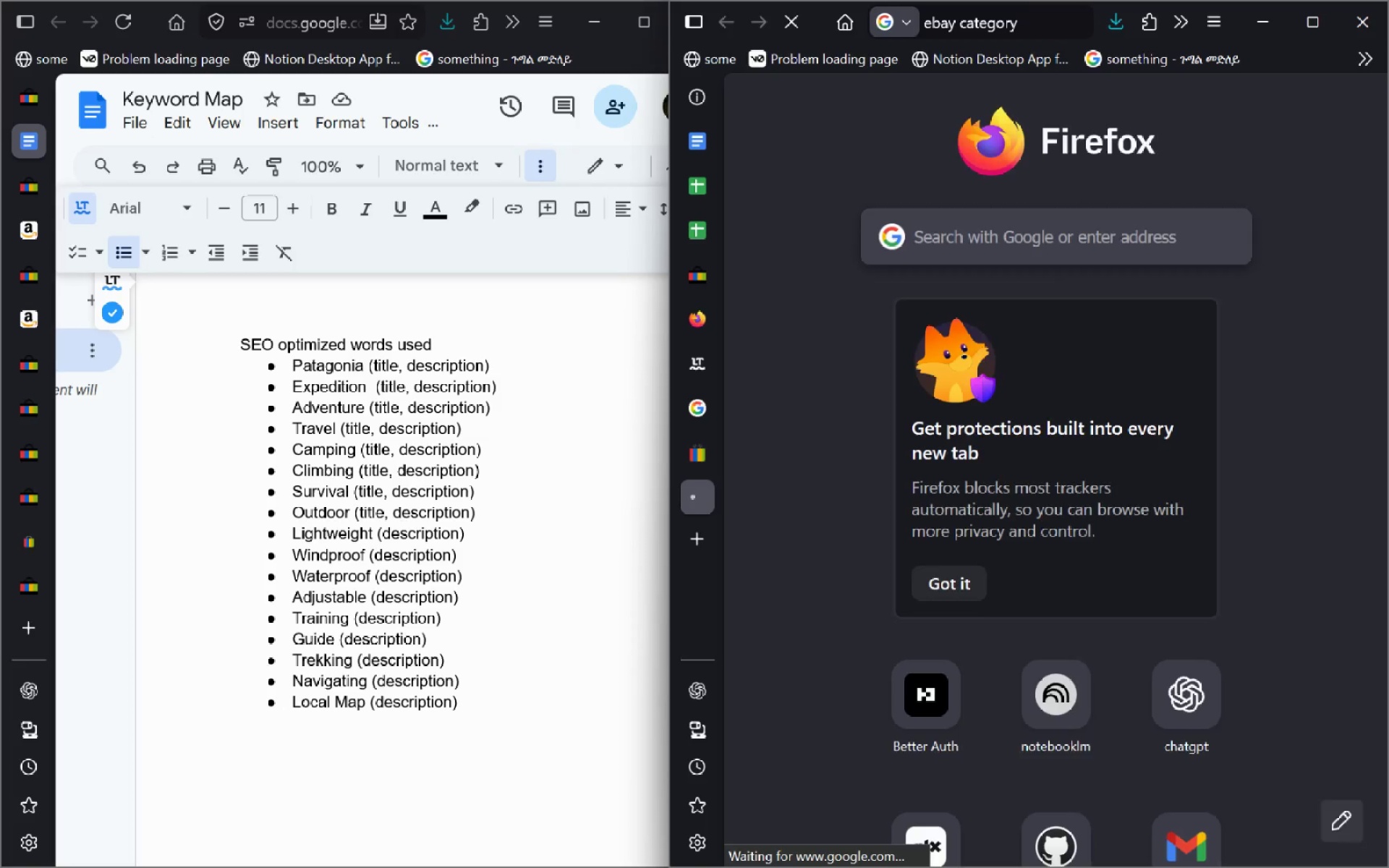 
key(Enter)
 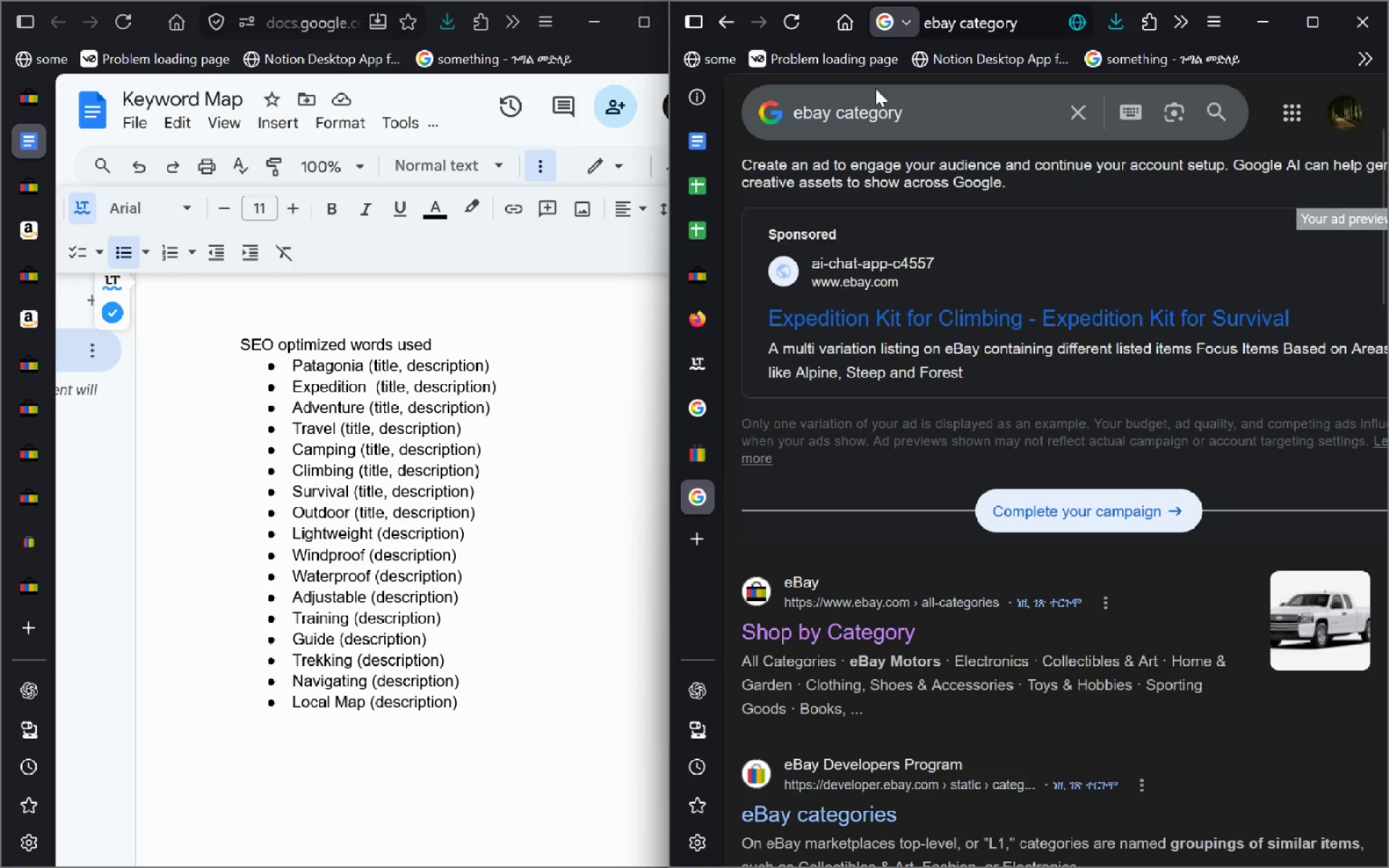 
wait(17.0)
 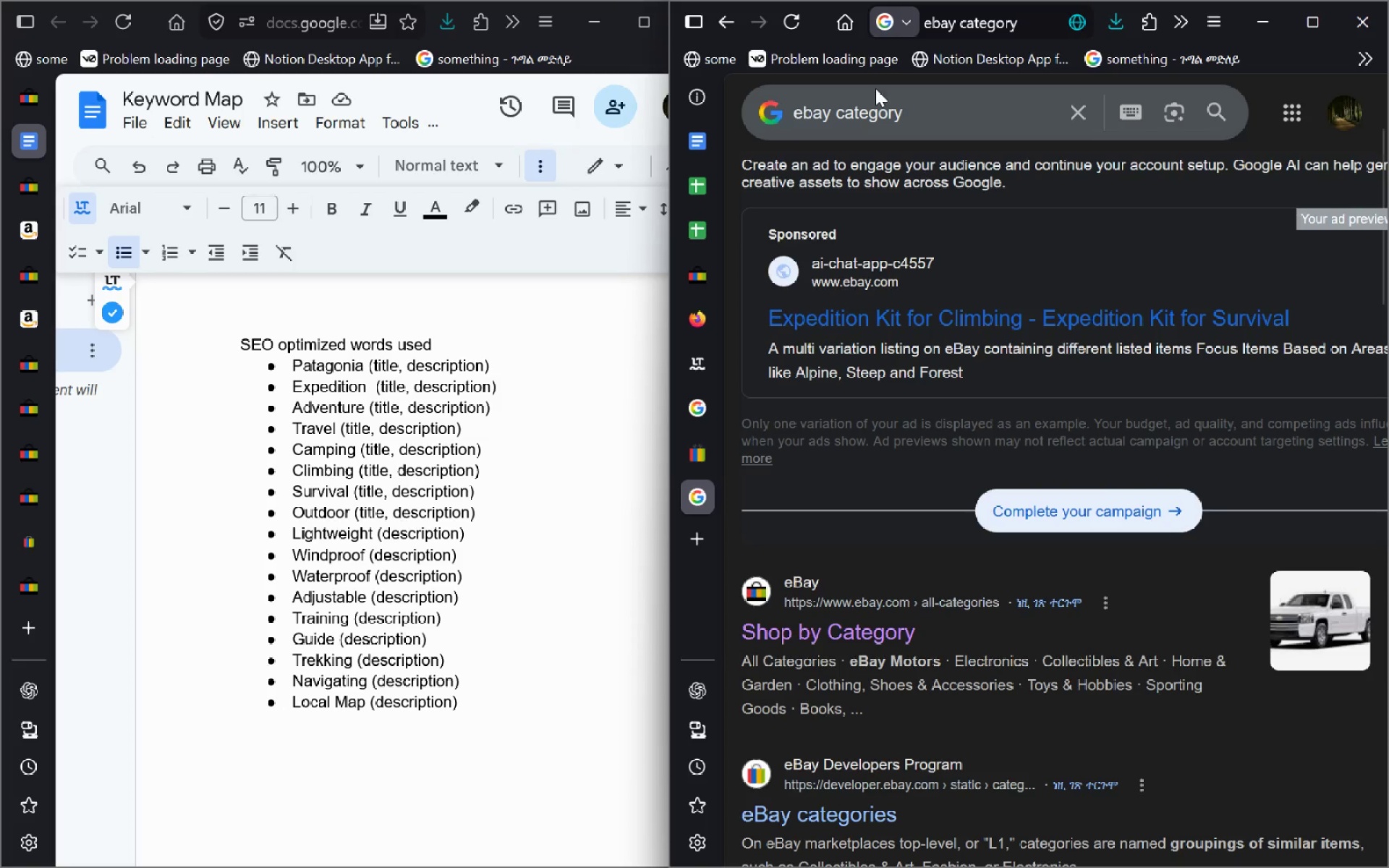 
left_click([529, 856])
 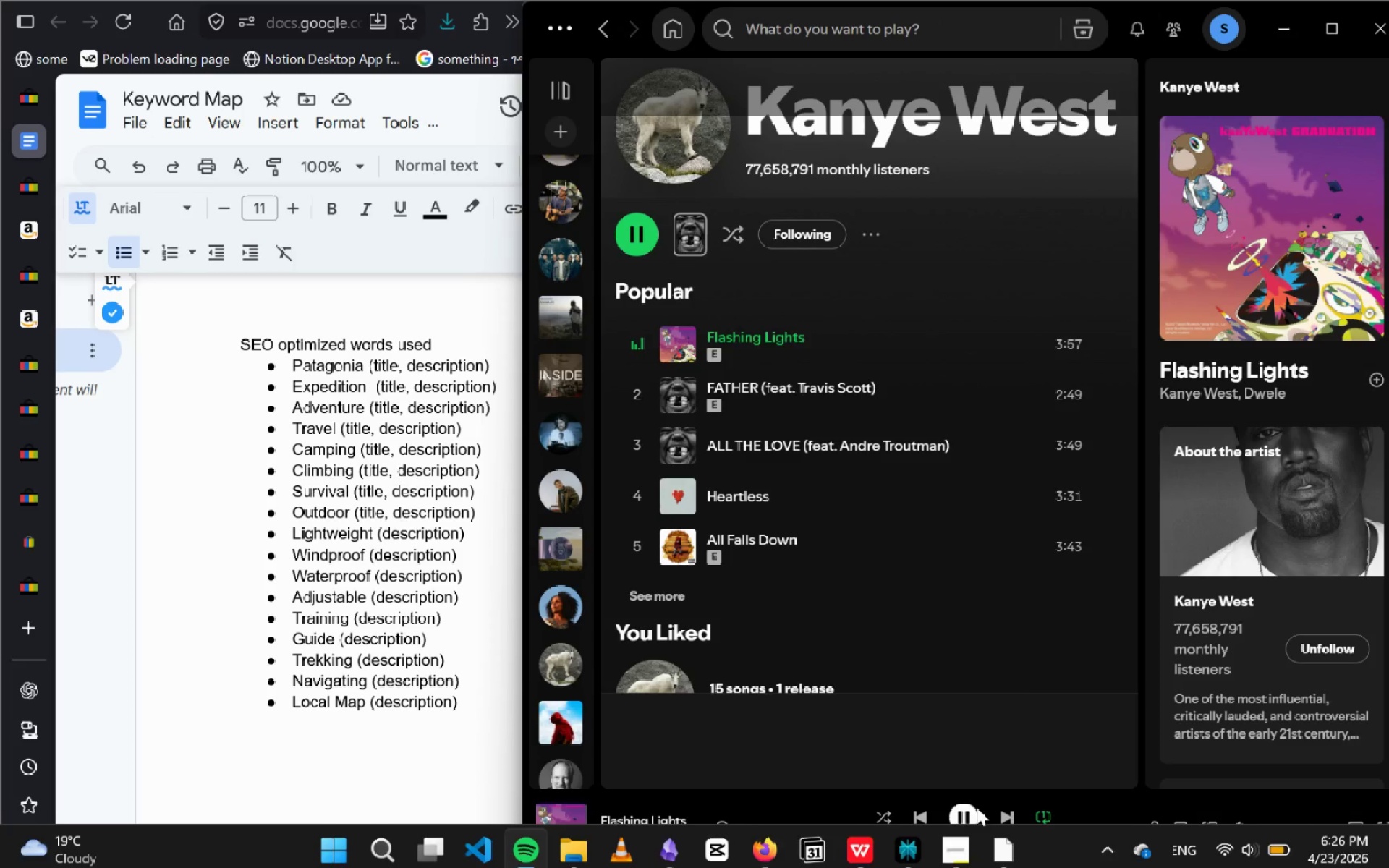 
left_click([968, 807])
 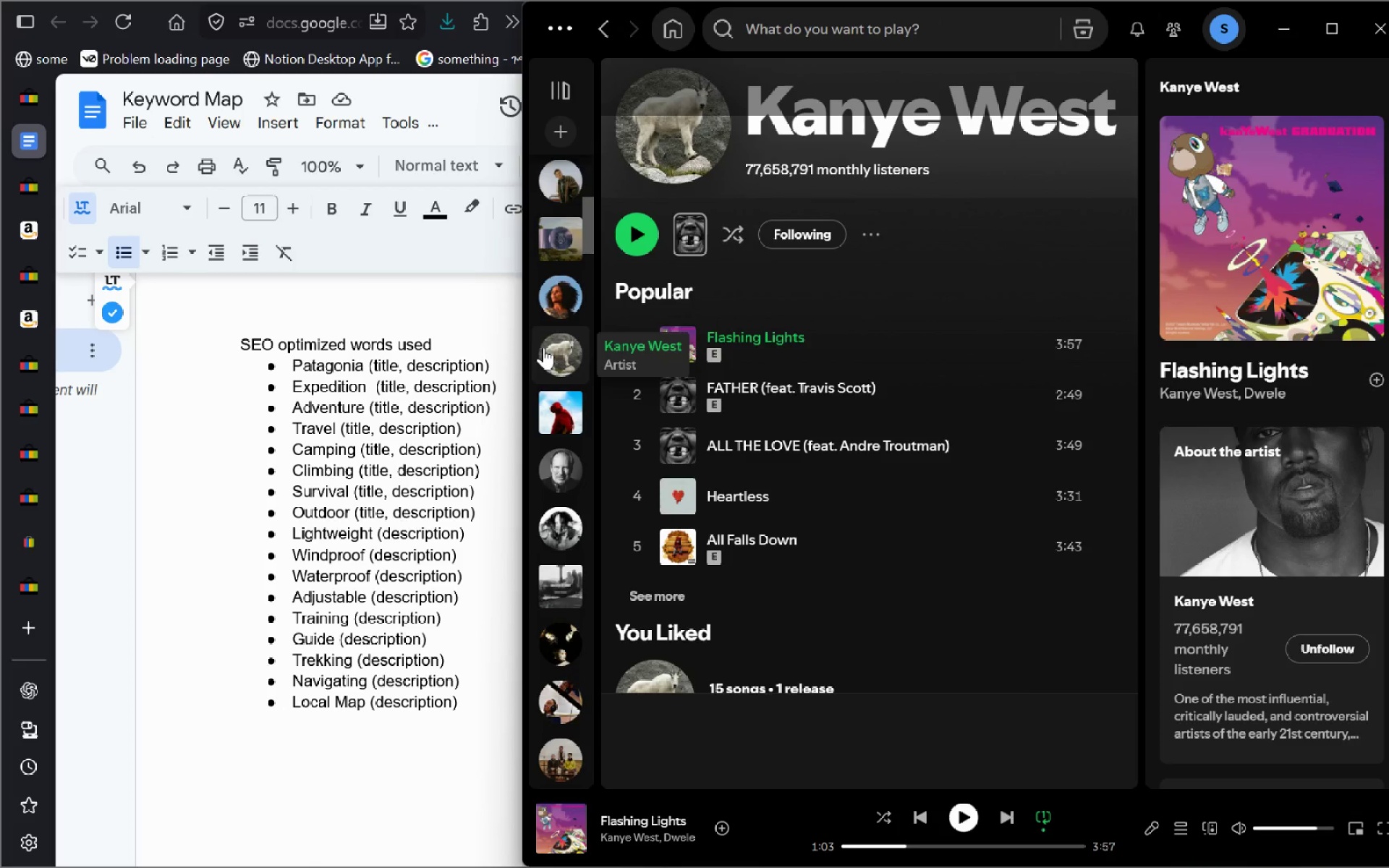 
left_click([564, 654])
 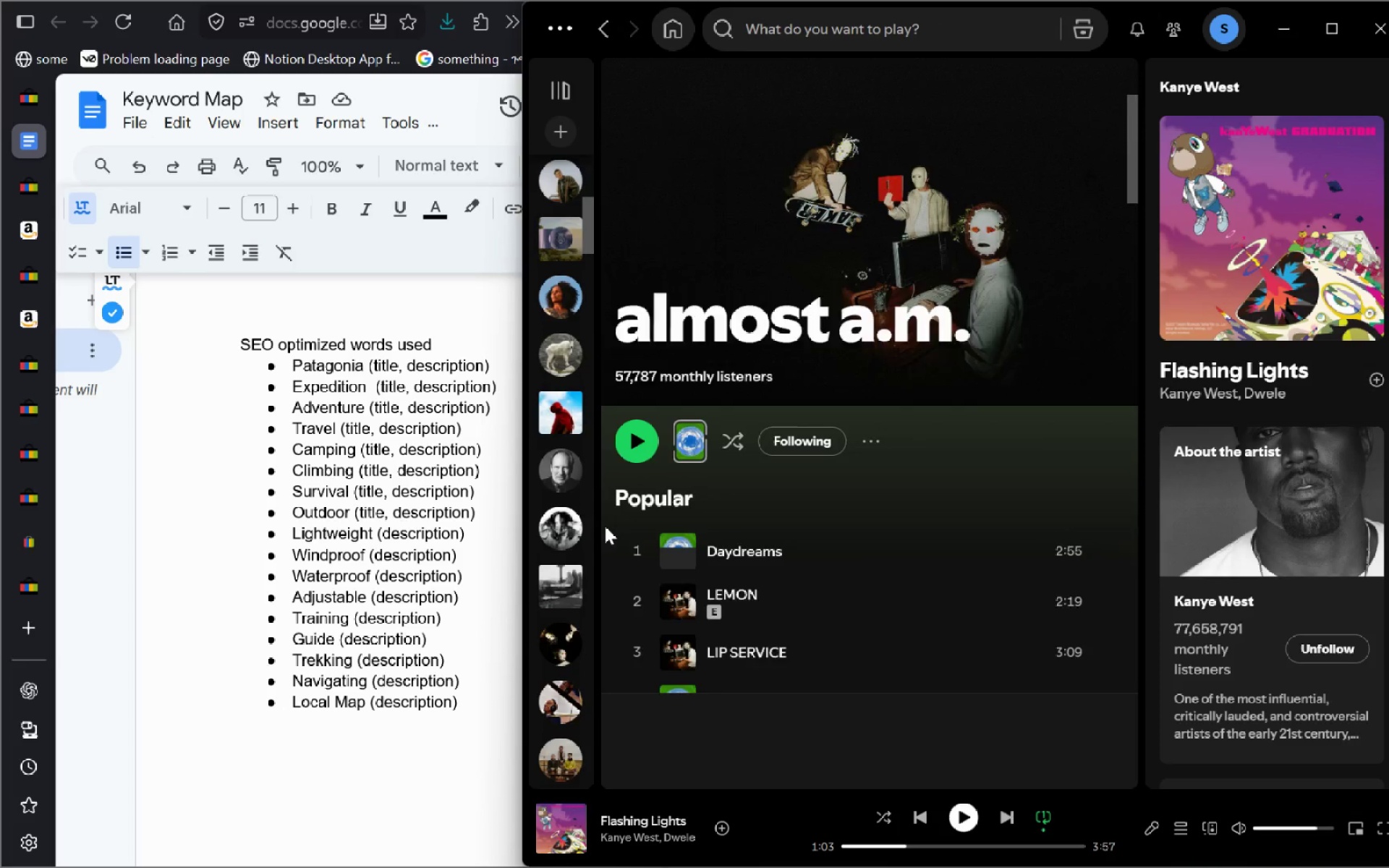 
left_click([553, 692])
 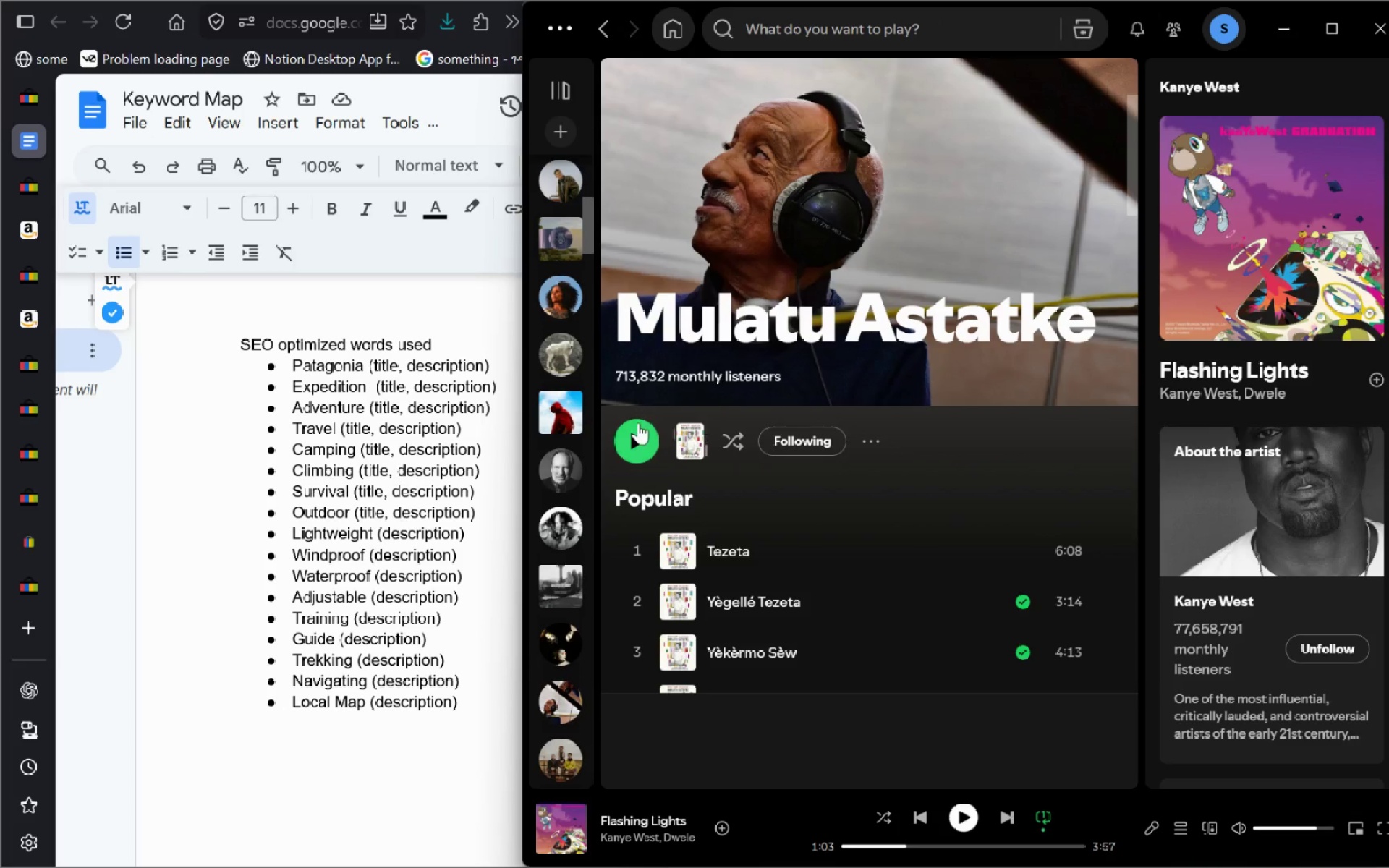 
left_click([638, 422])
 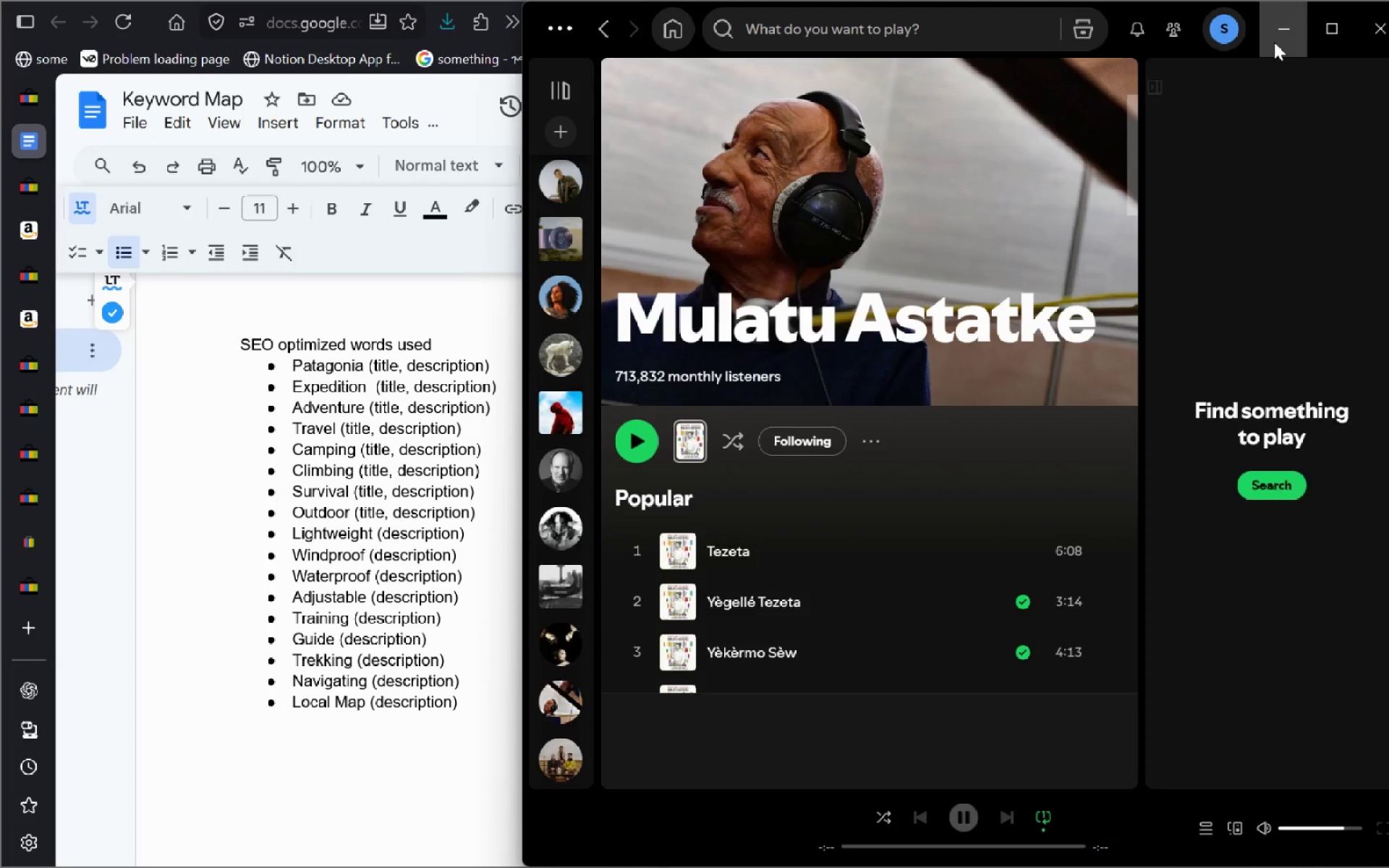 
left_click([1267, 39])
 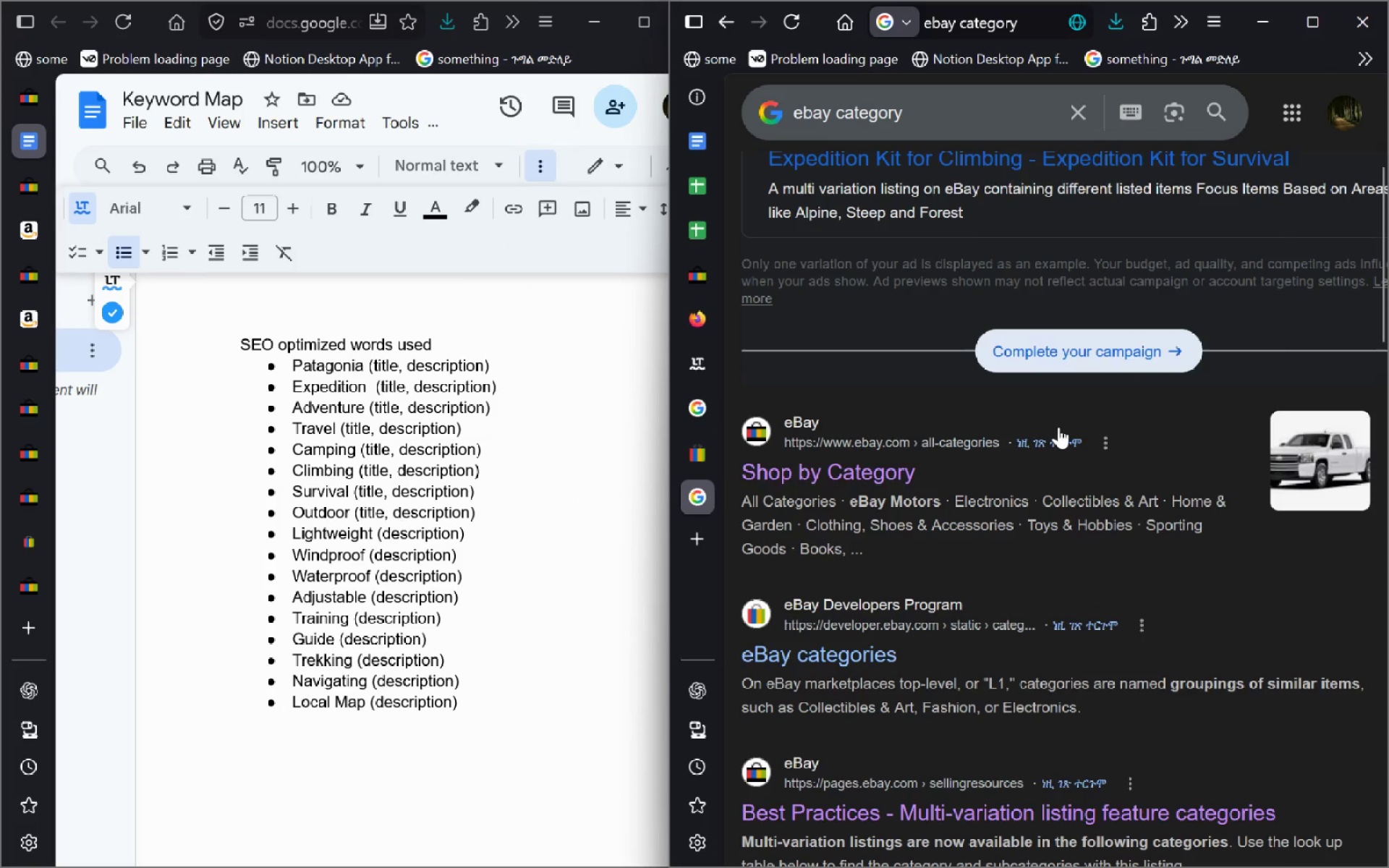 
wait(8.91)
 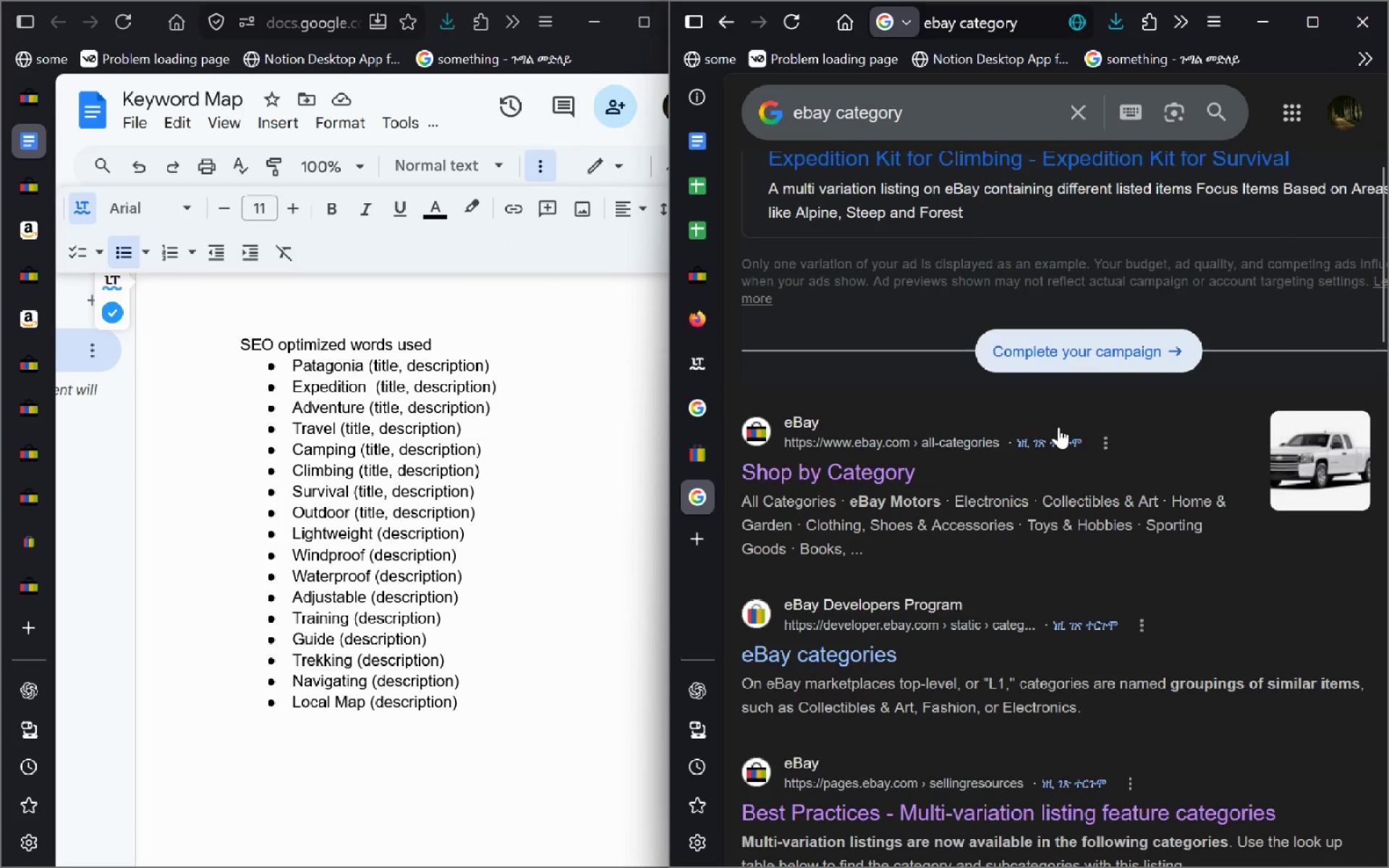 
key(Alt+AltLeft)
 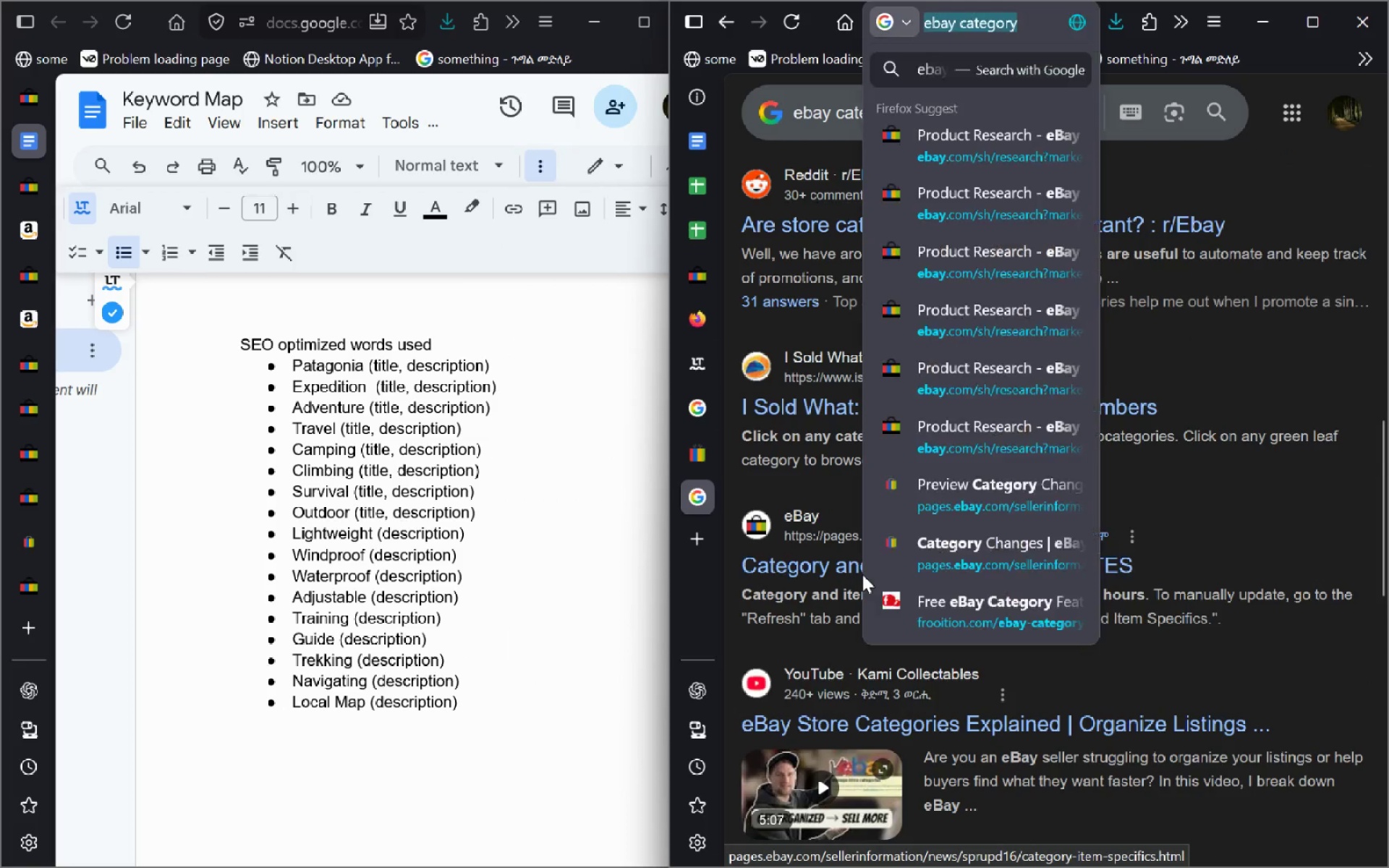 
type(dcatgoryfinder)
 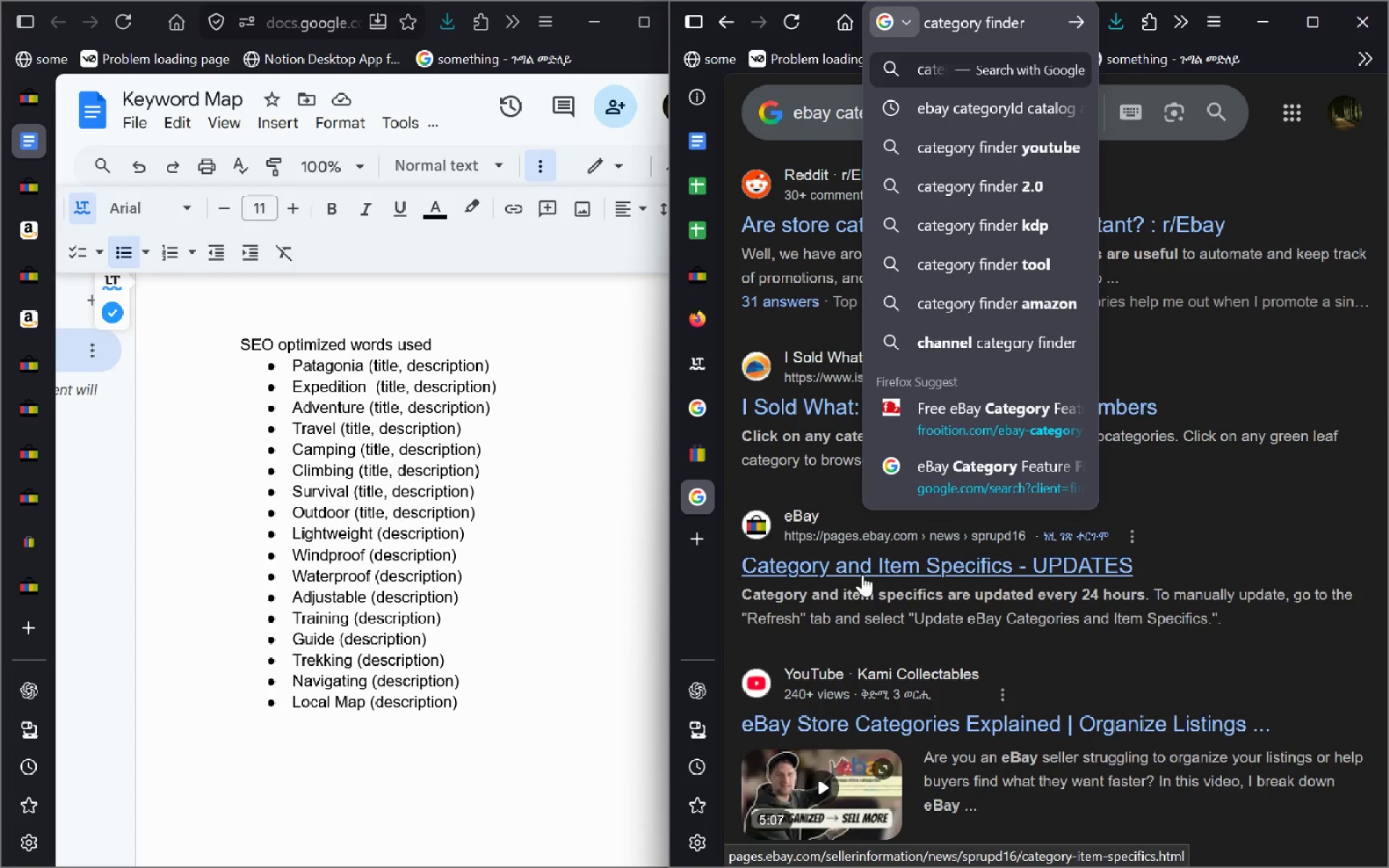 
left_click([974, 454])
 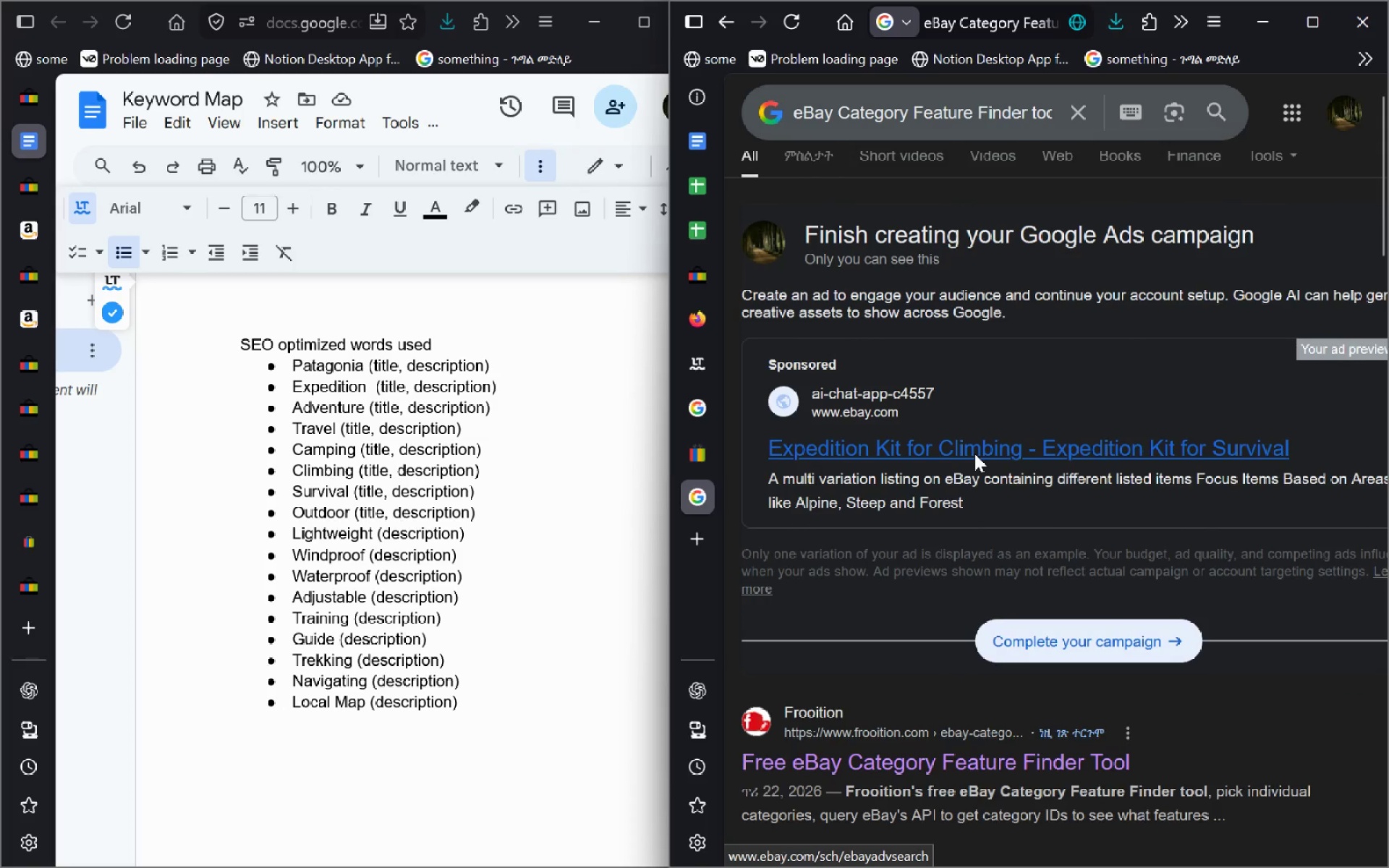 
wait(11.28)
 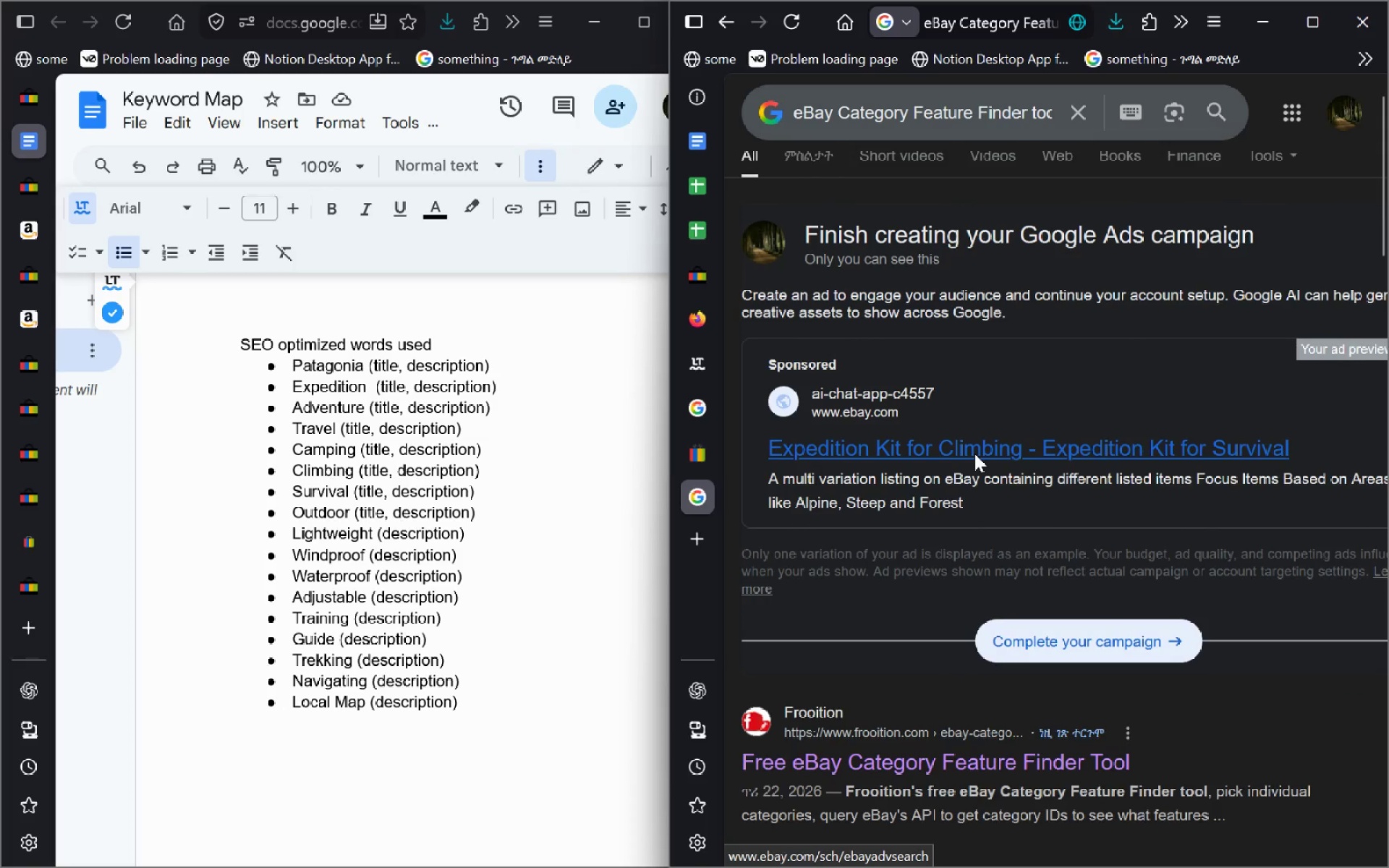 
left_click([935, 411])
 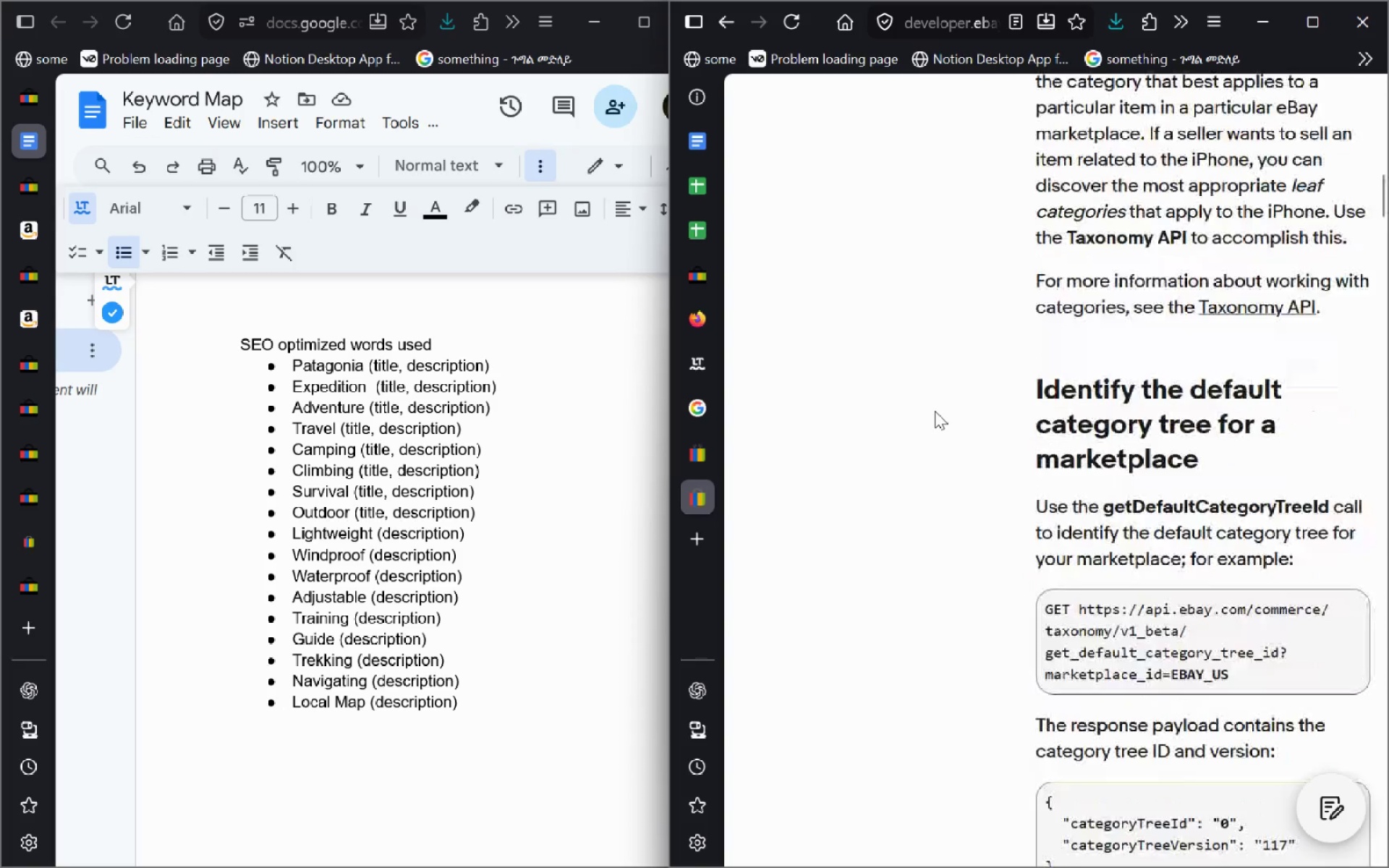 
wait(21.45)
 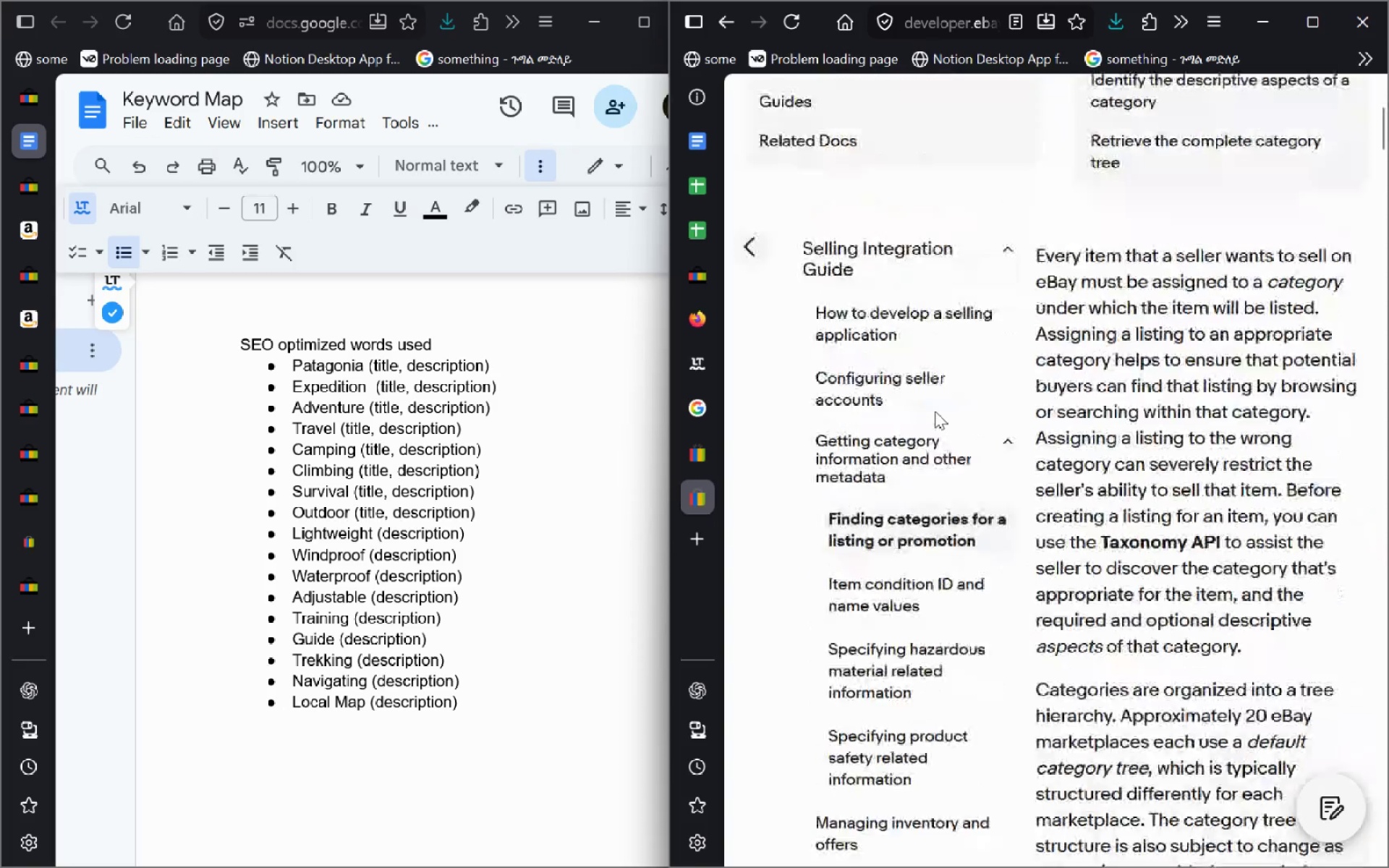 
key(Control+H)
 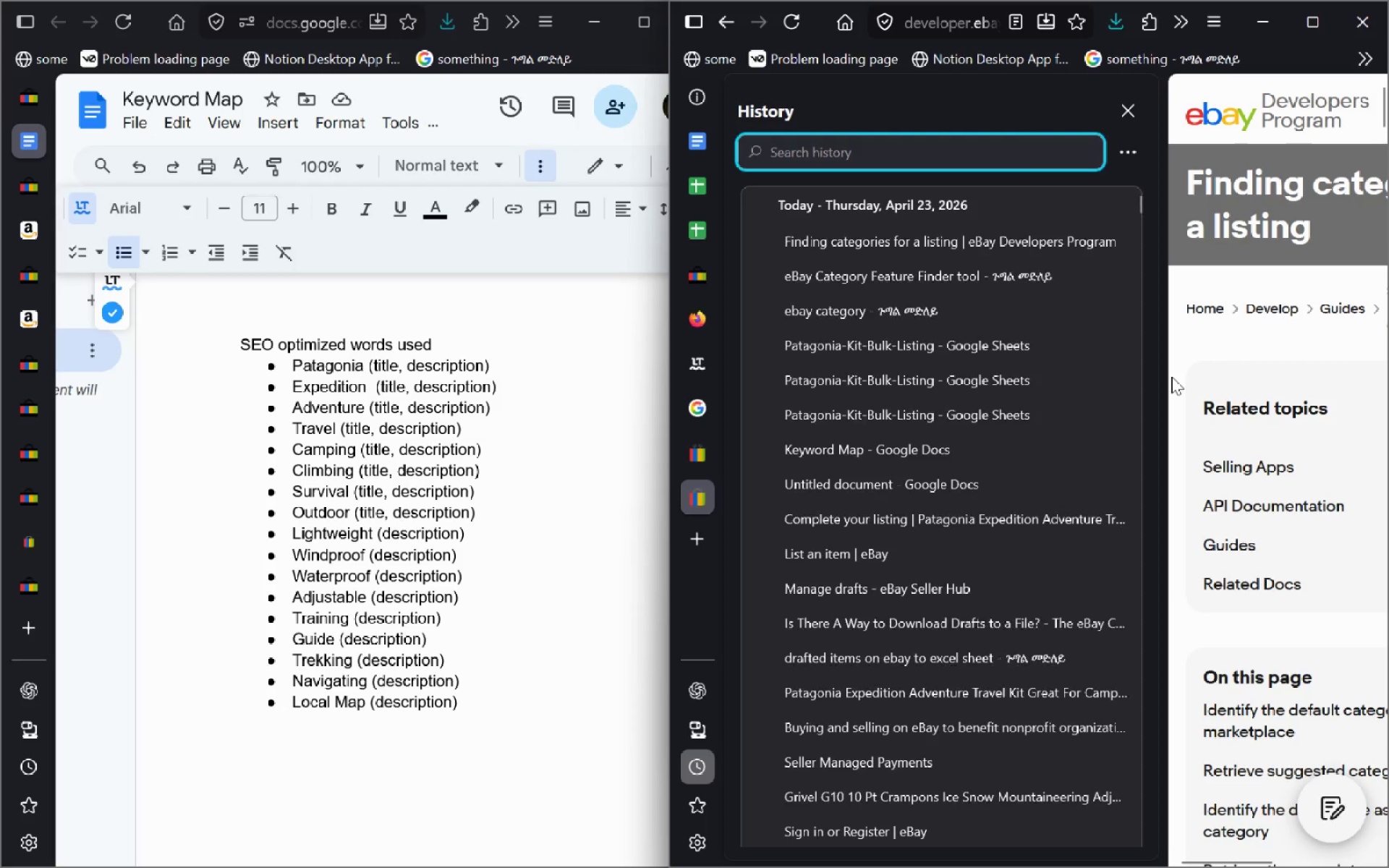 
type(category finder)
 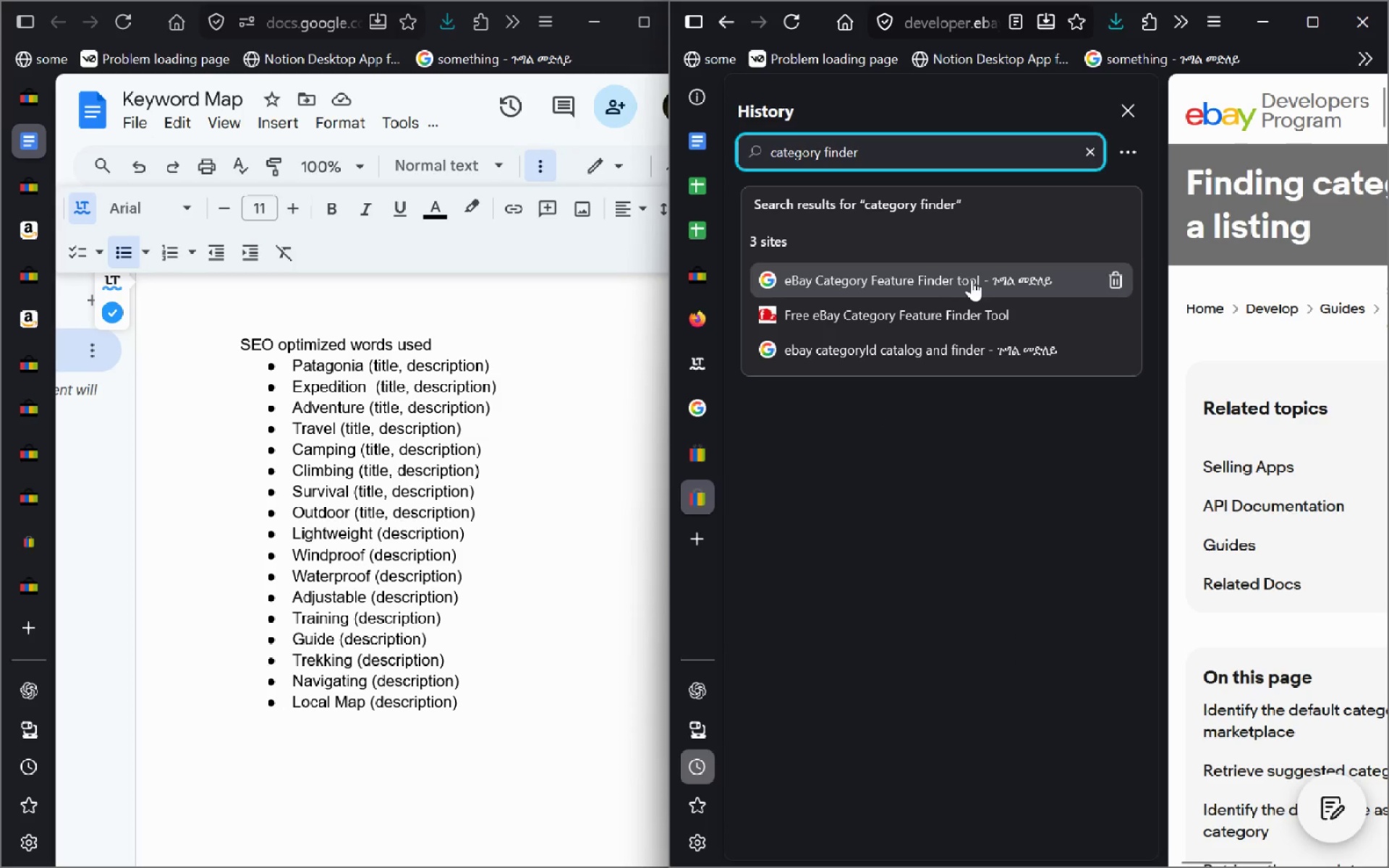 
left_click([947, 286])
 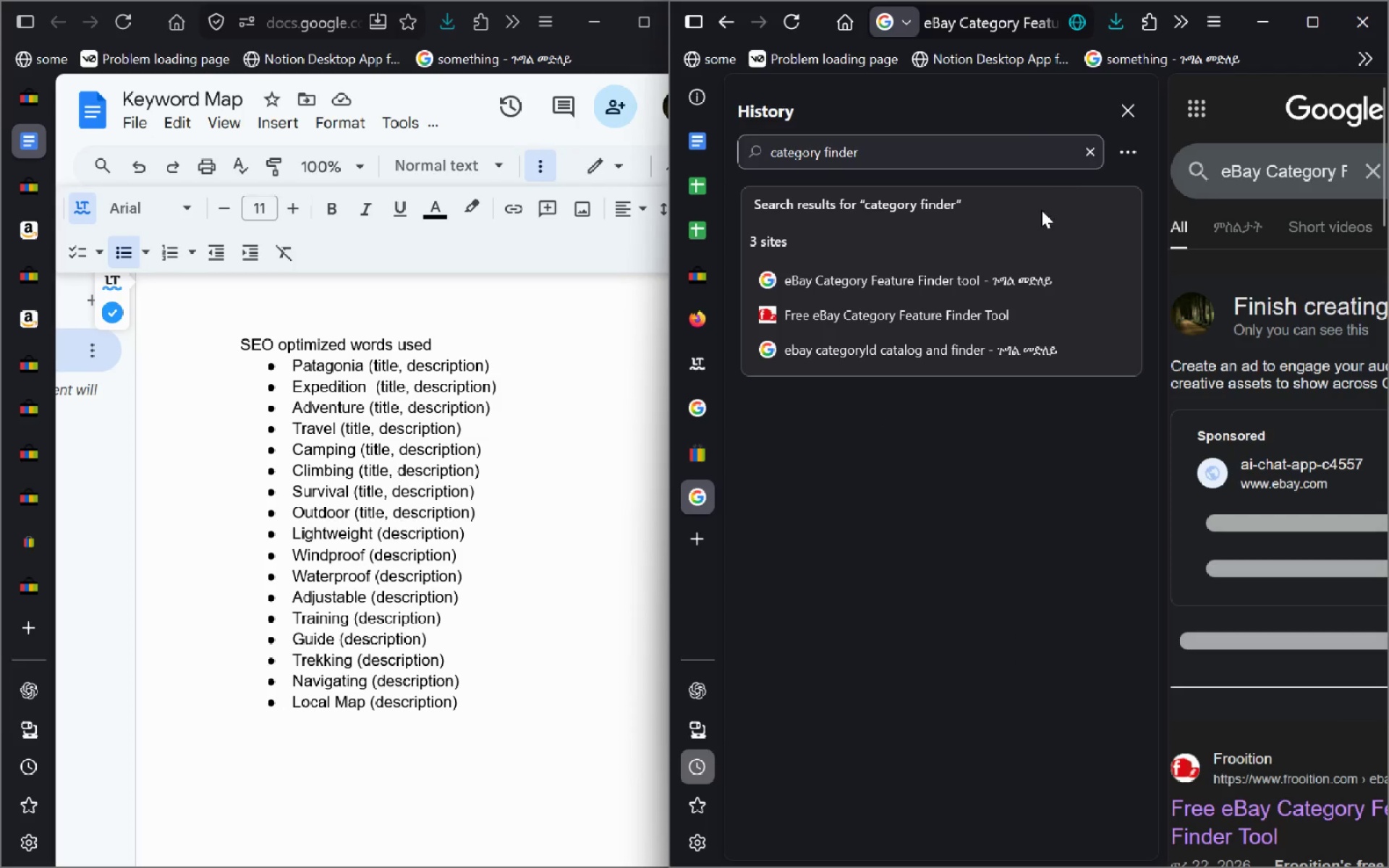 
left_click([930, 338])
 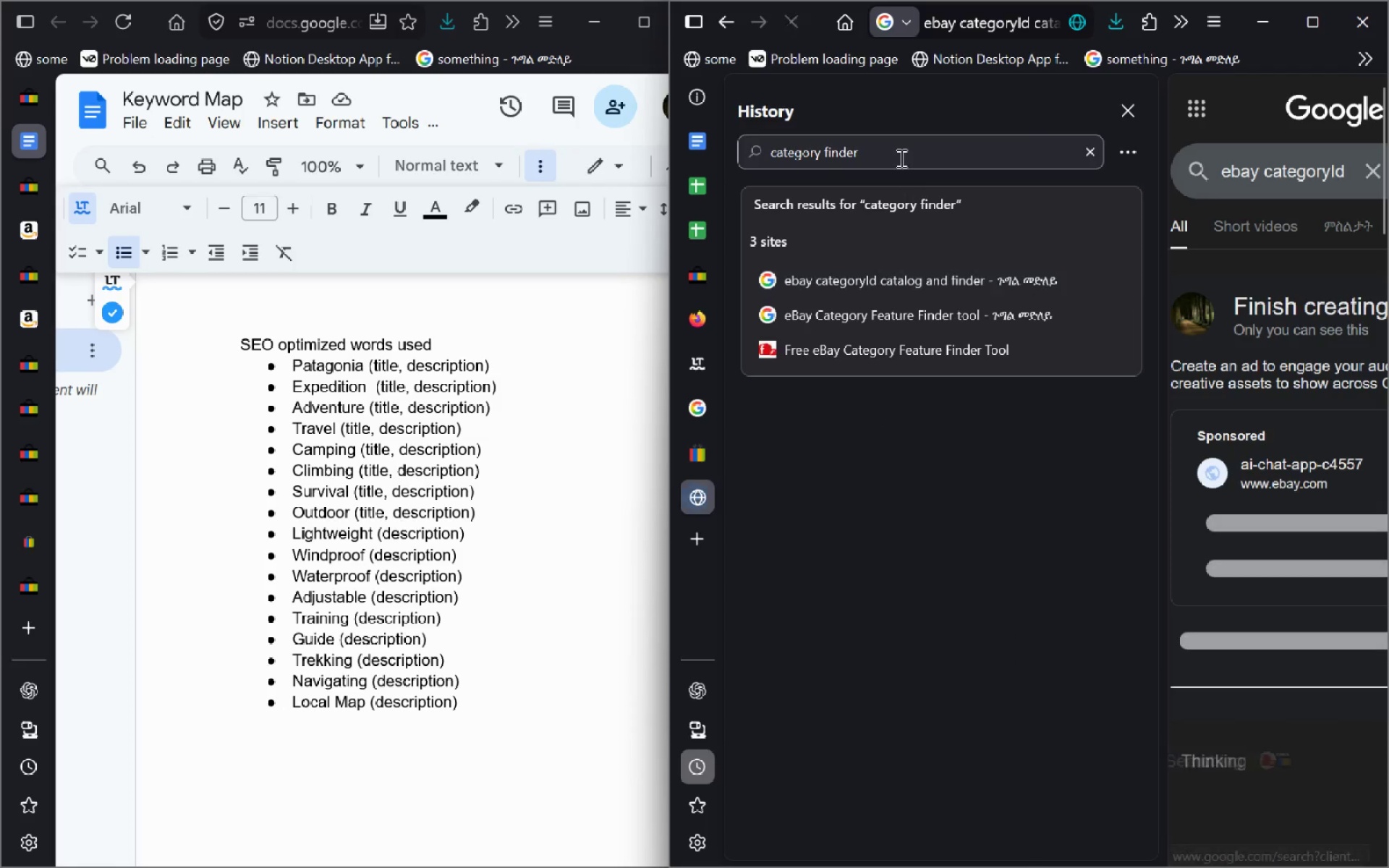 
left_click([896, 157])
 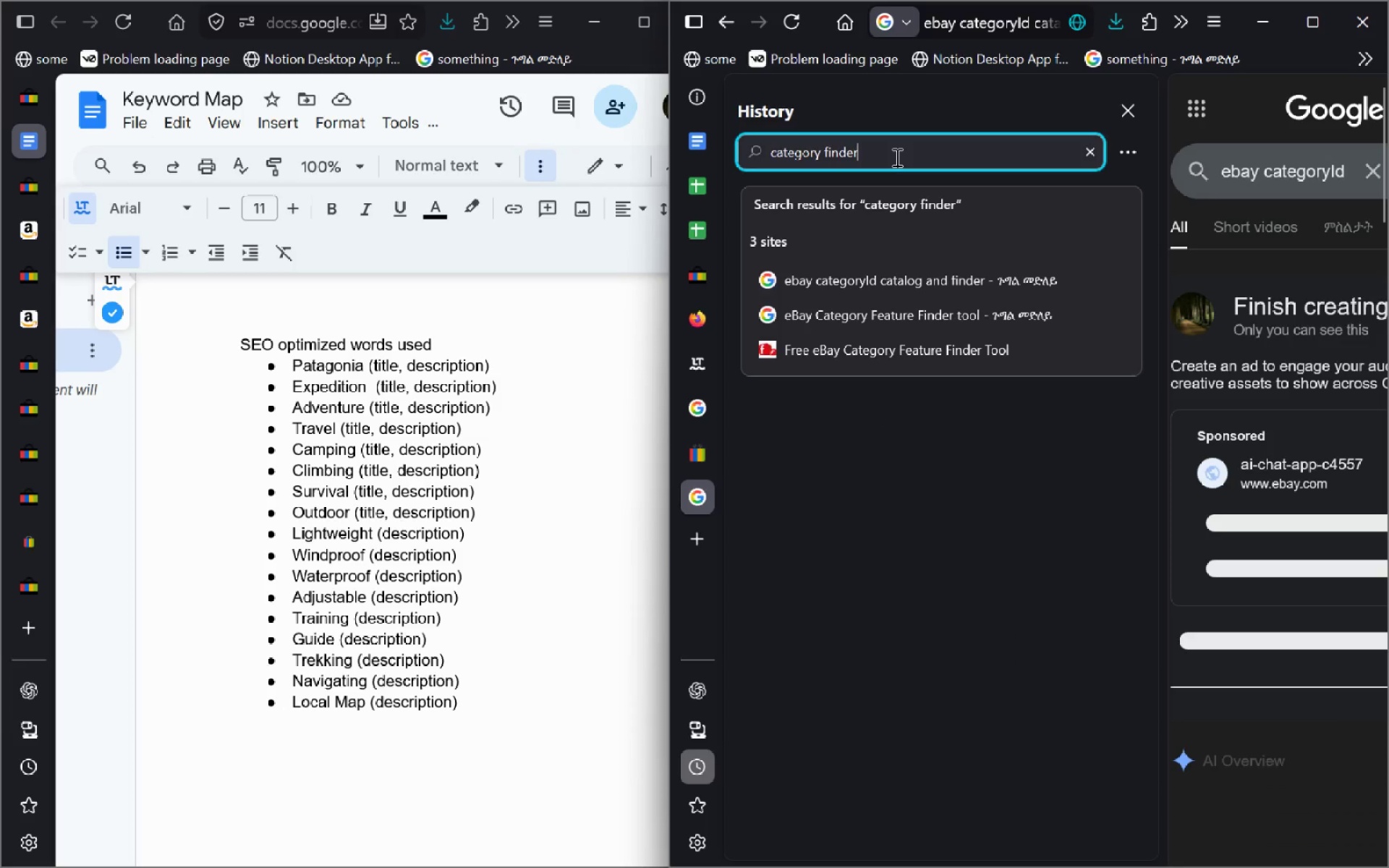 
key(Control+A)
 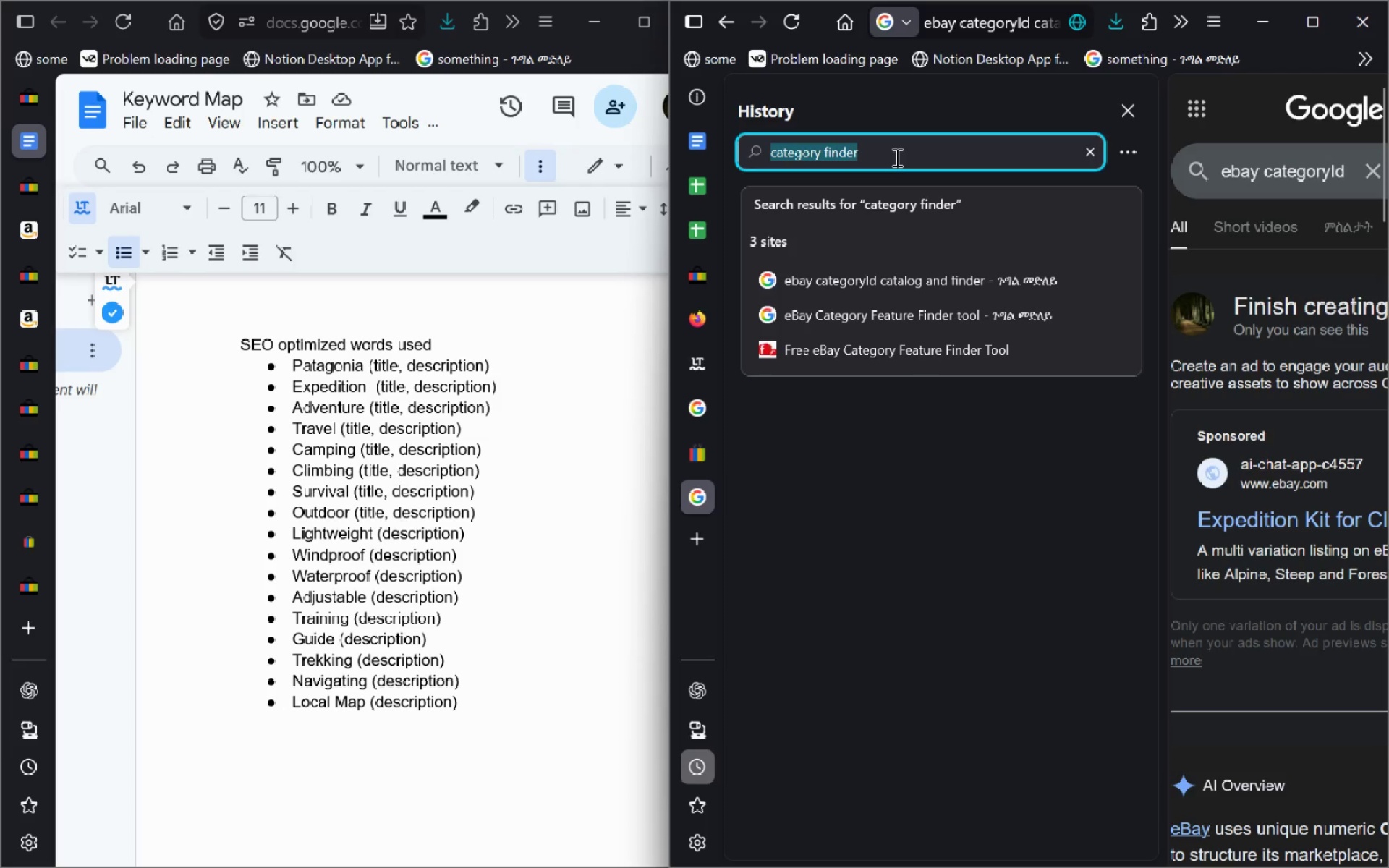 
type(category id)
 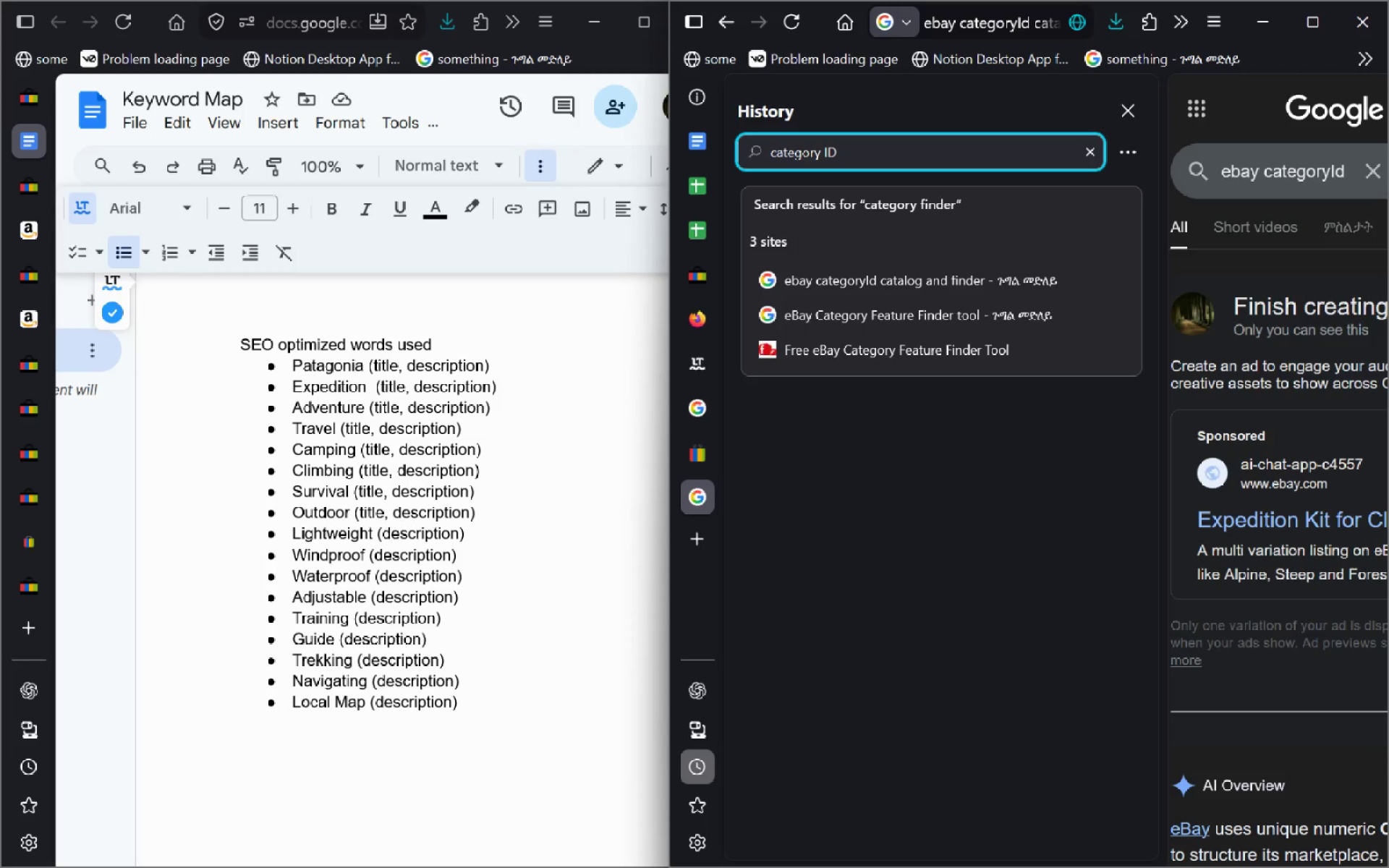 
hold_key(key=ShiftLeft, duration=0.52)
 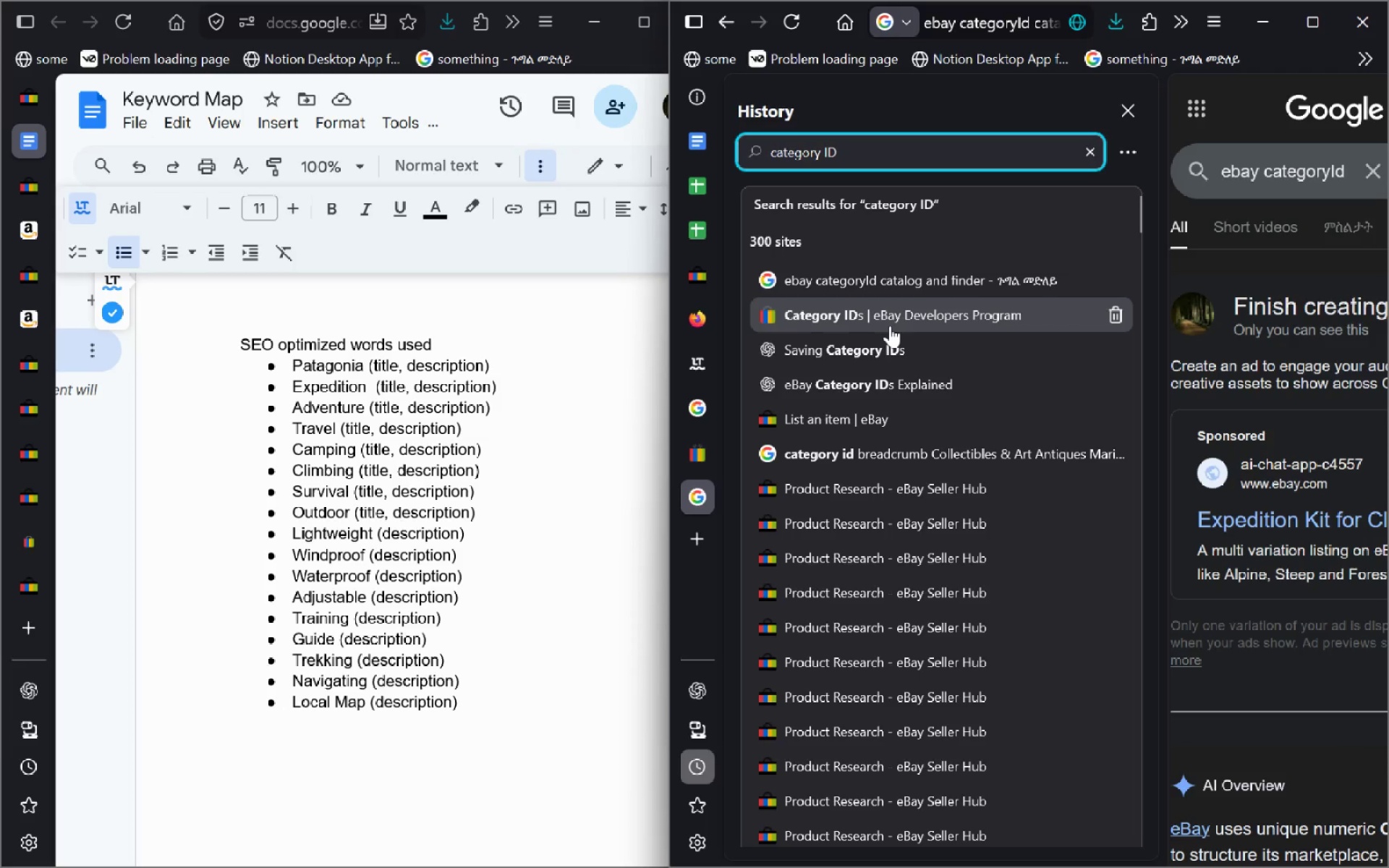 
left_click([880, 323])
 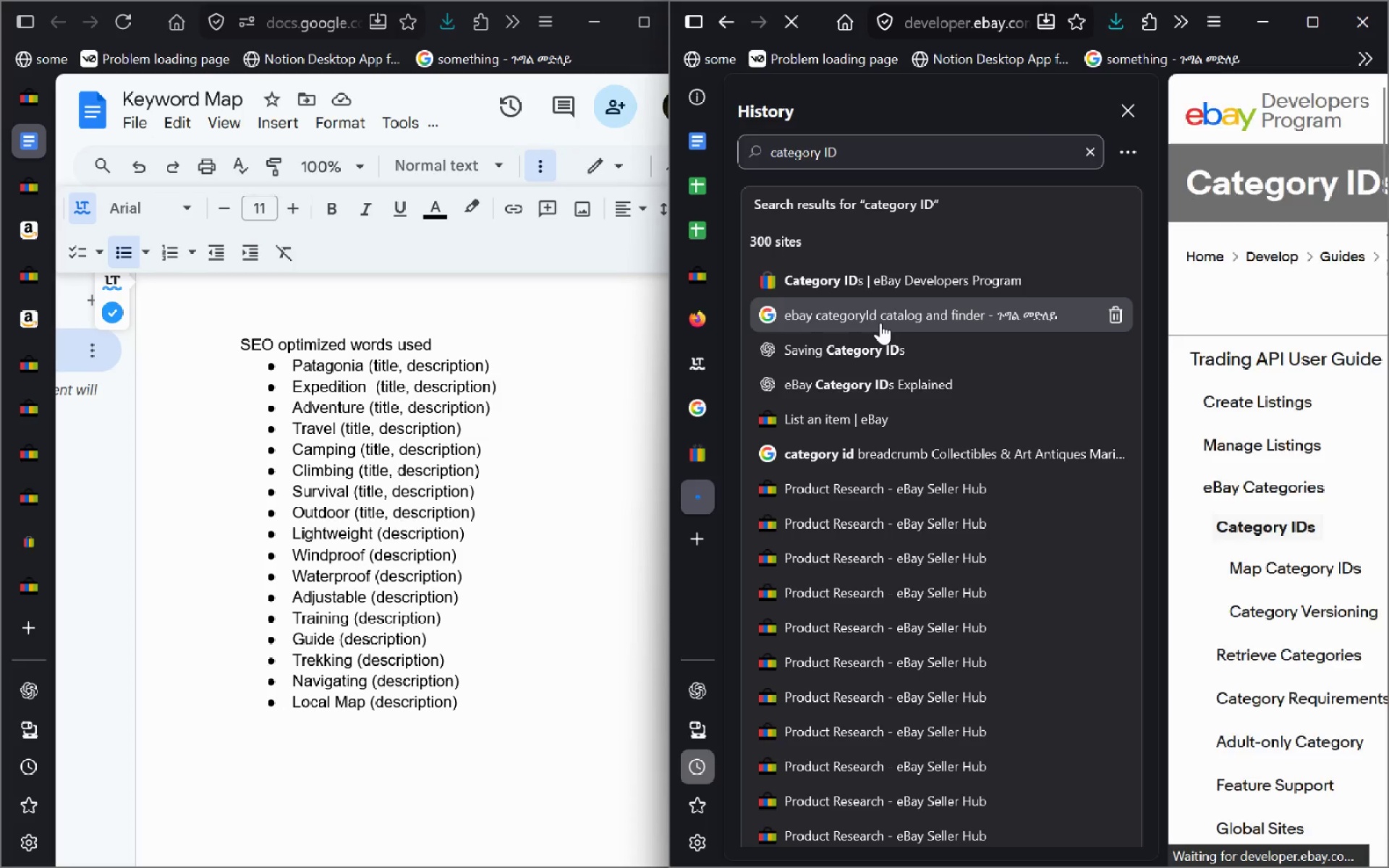 
wait(8.42)
 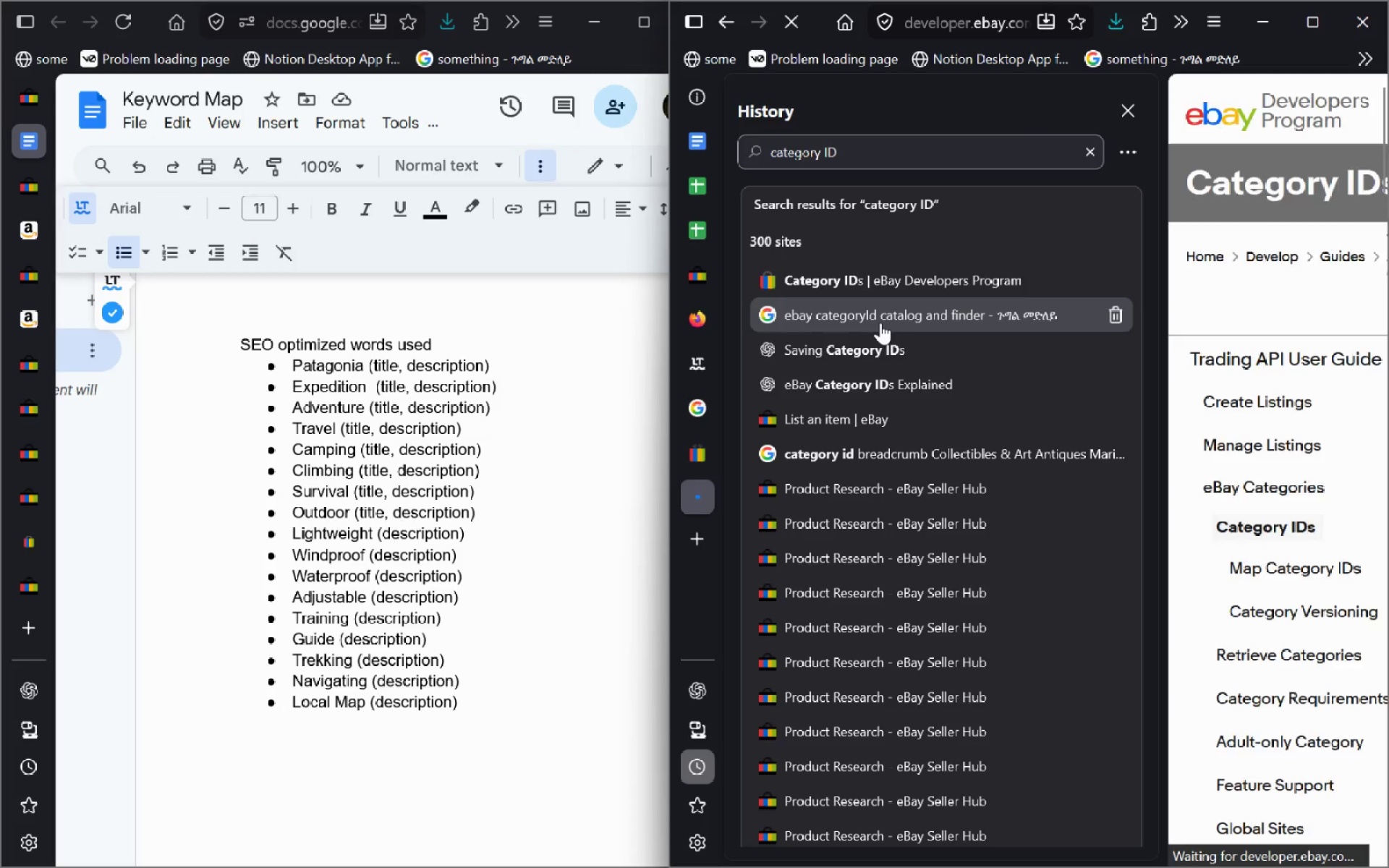 
left_click([879, 241])
 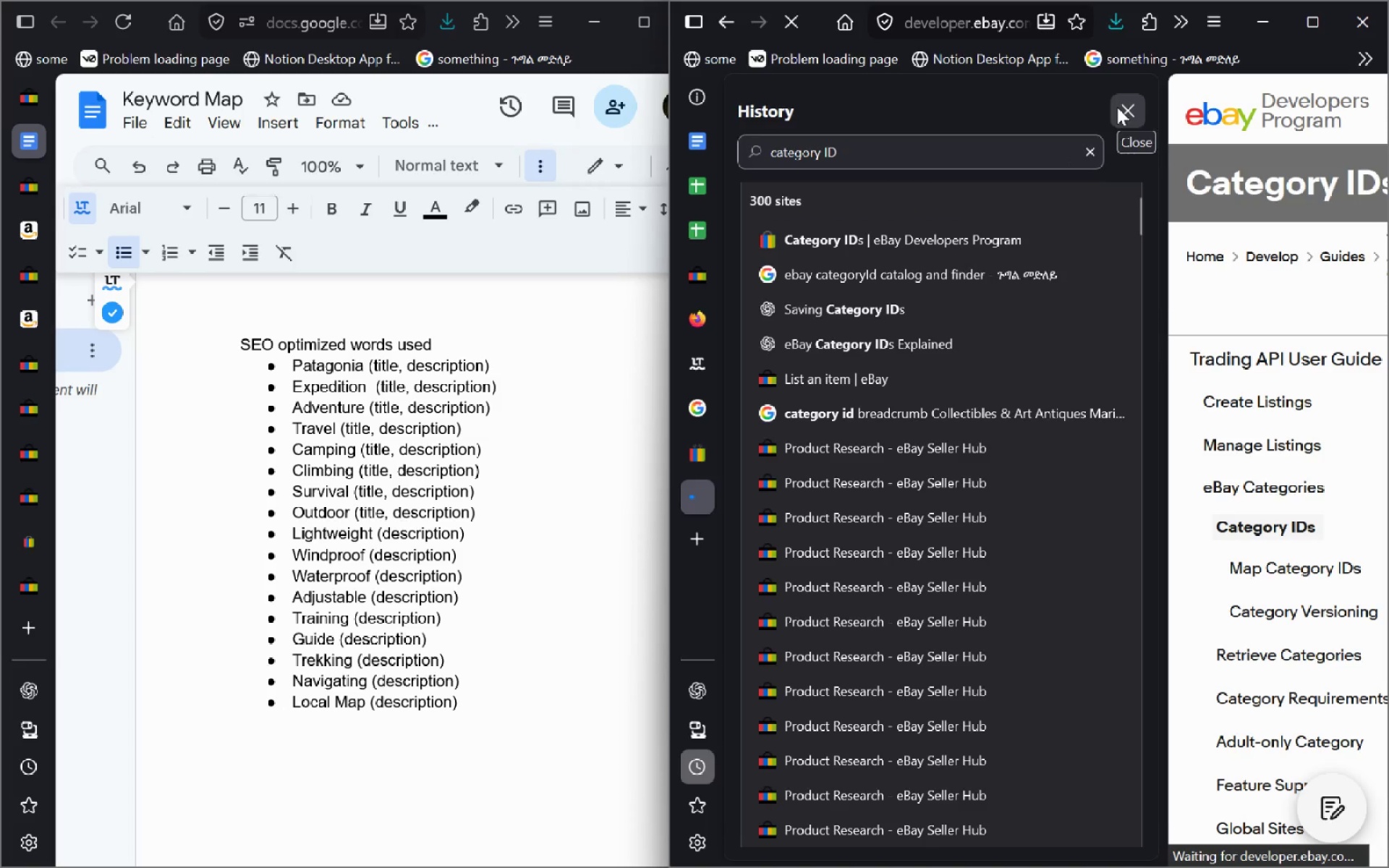 
left_click([1117, 107])
 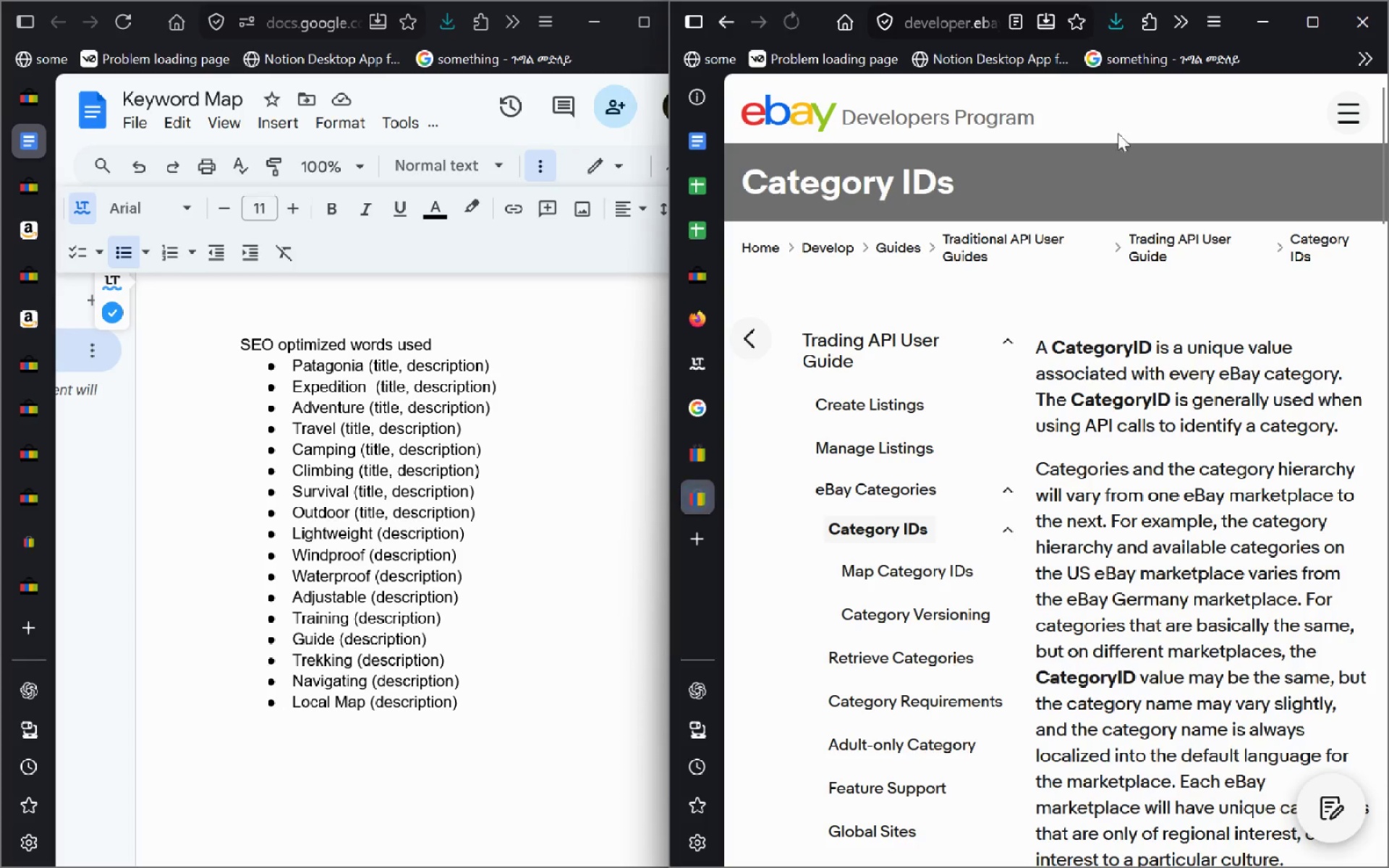 
mouse_move([1030, 550])
 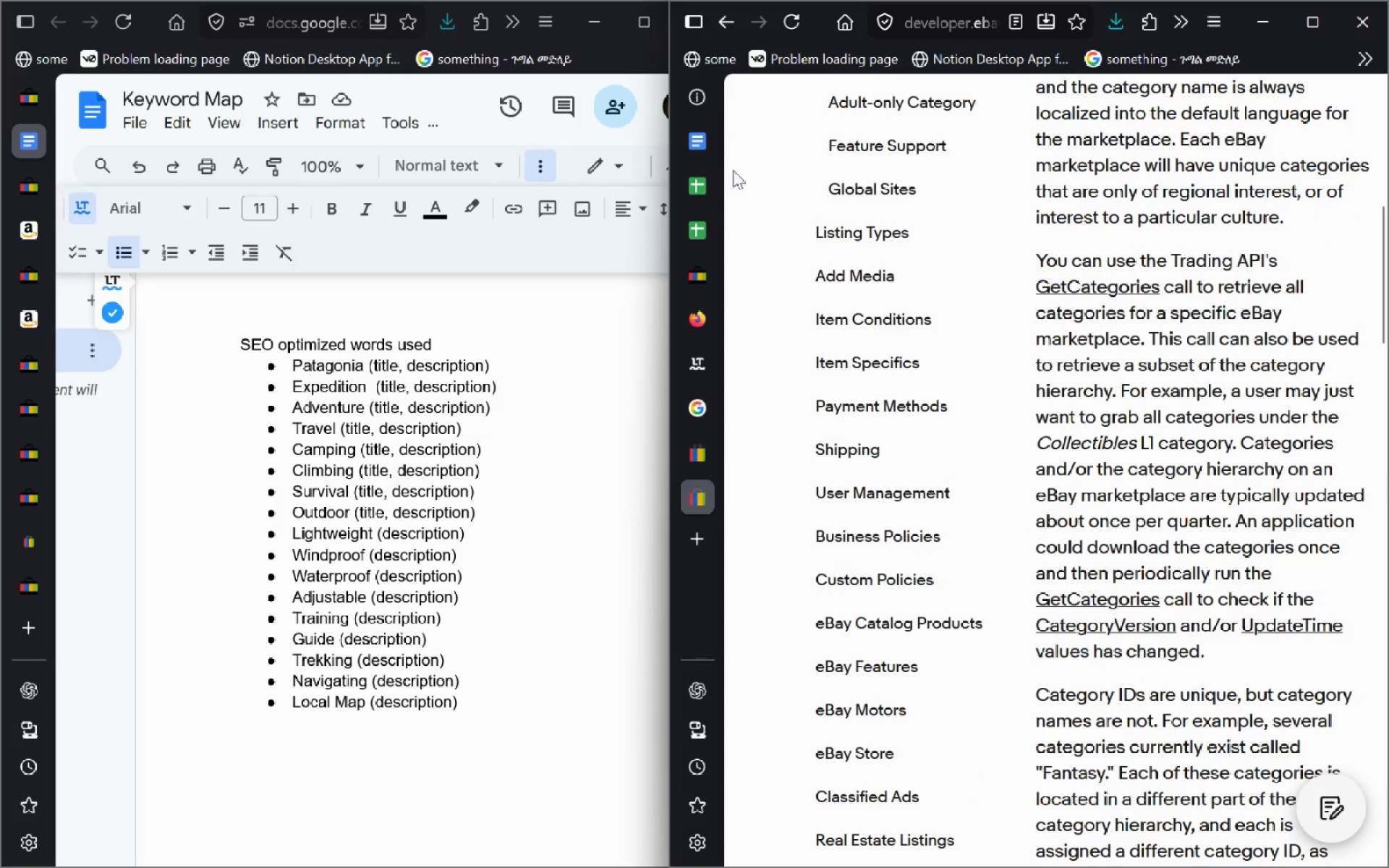 
key(Shift+ShiftLeft)
 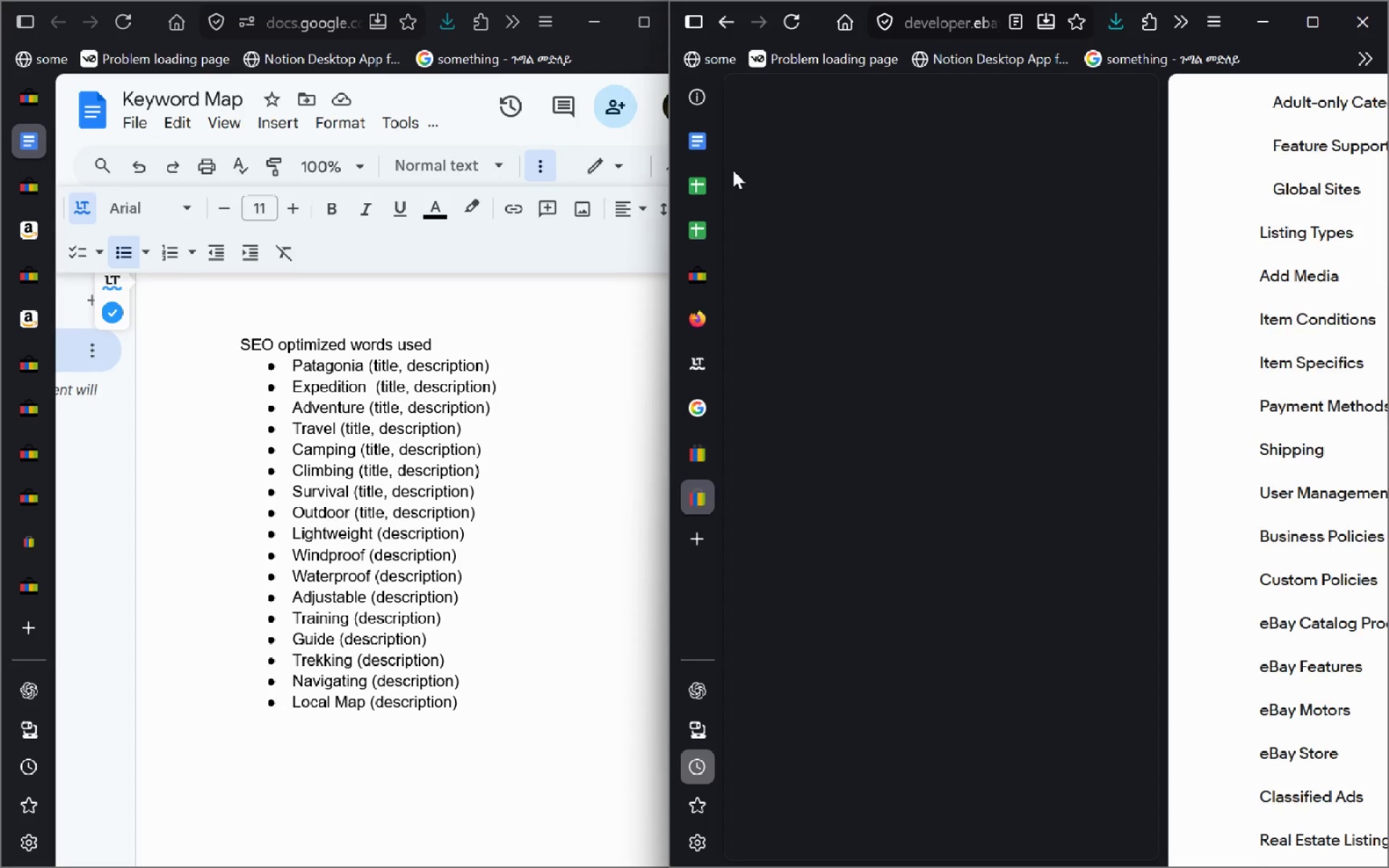 
key(Control+H)
 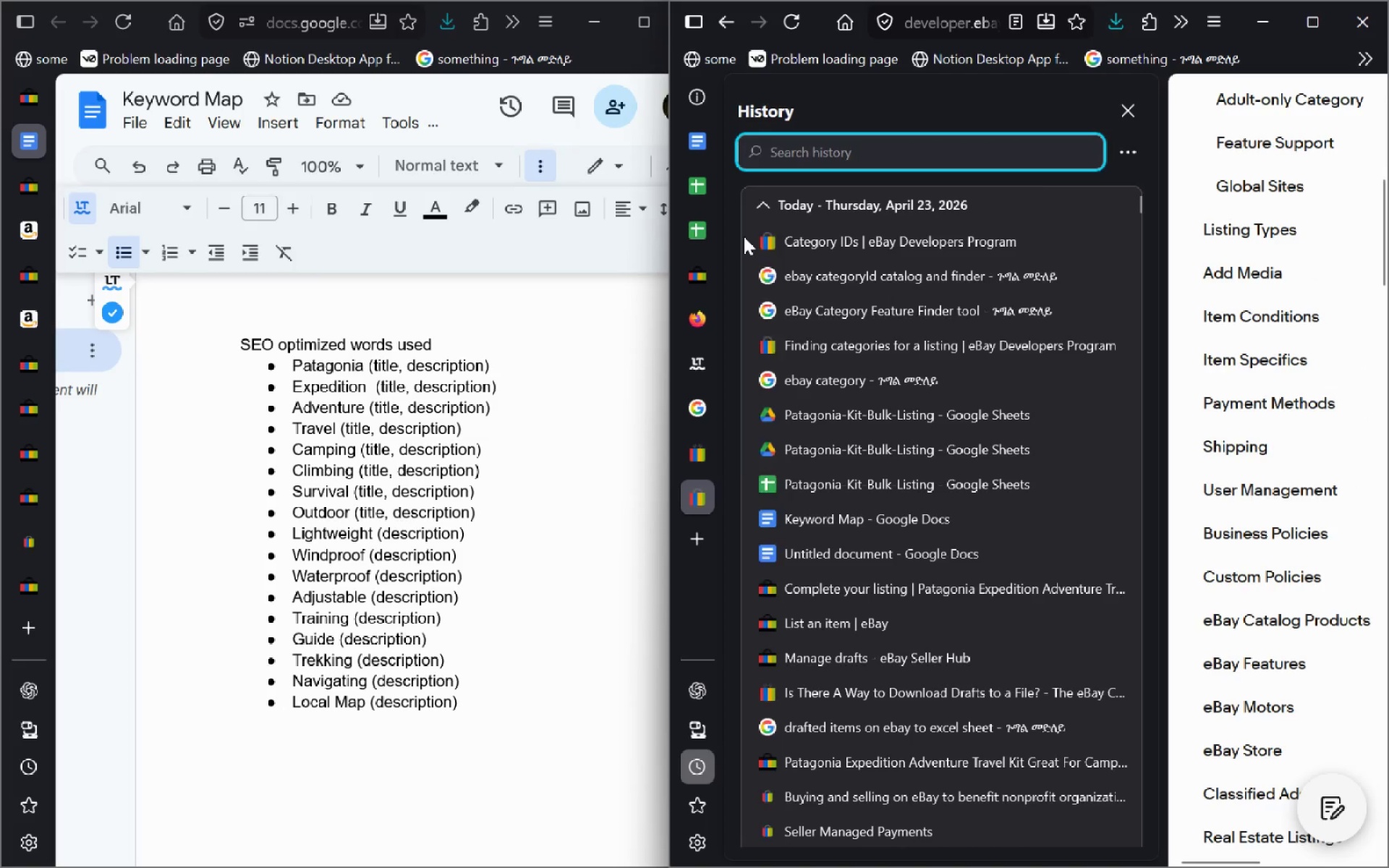 
type(Category)
 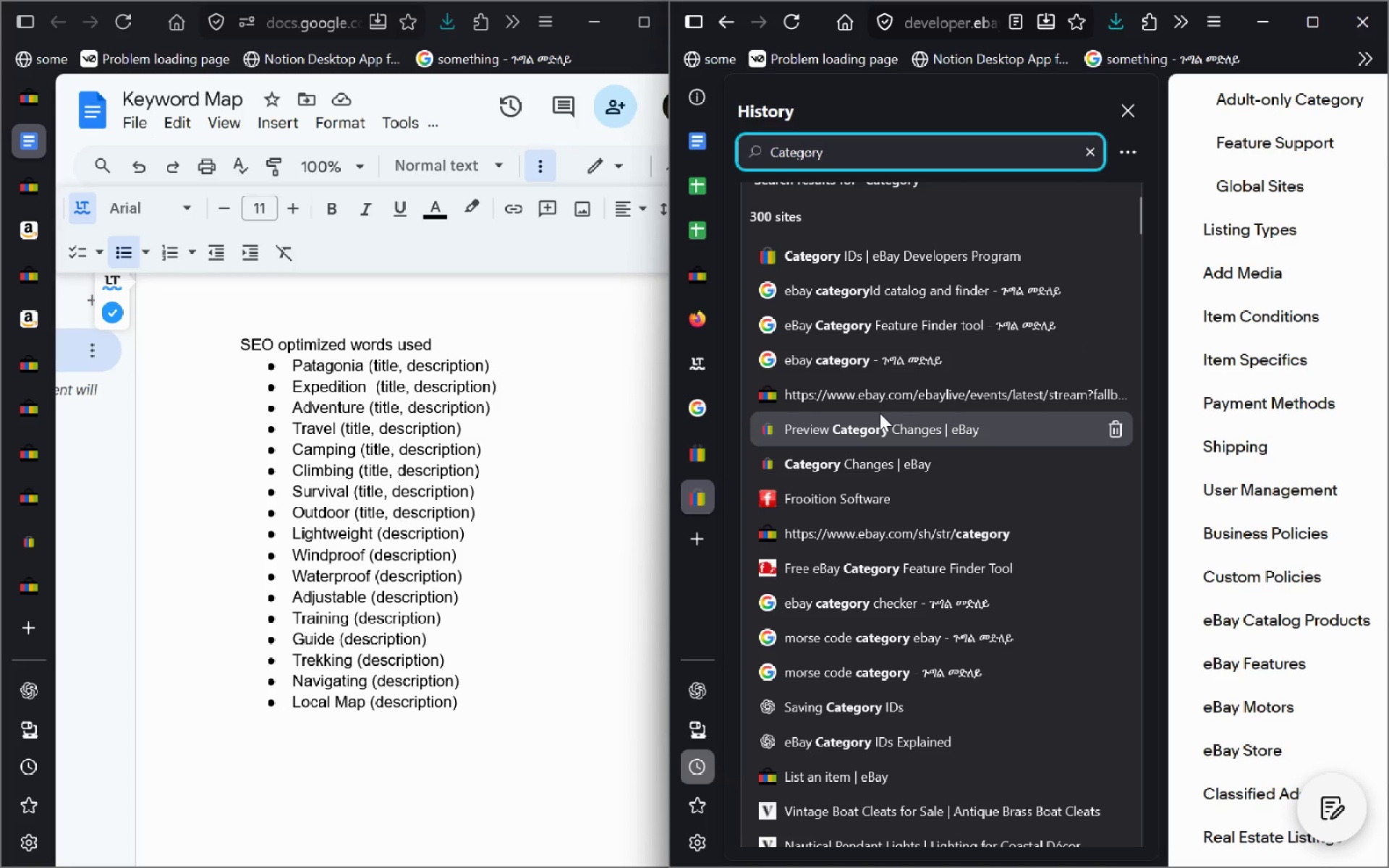 
wait(5.36)
 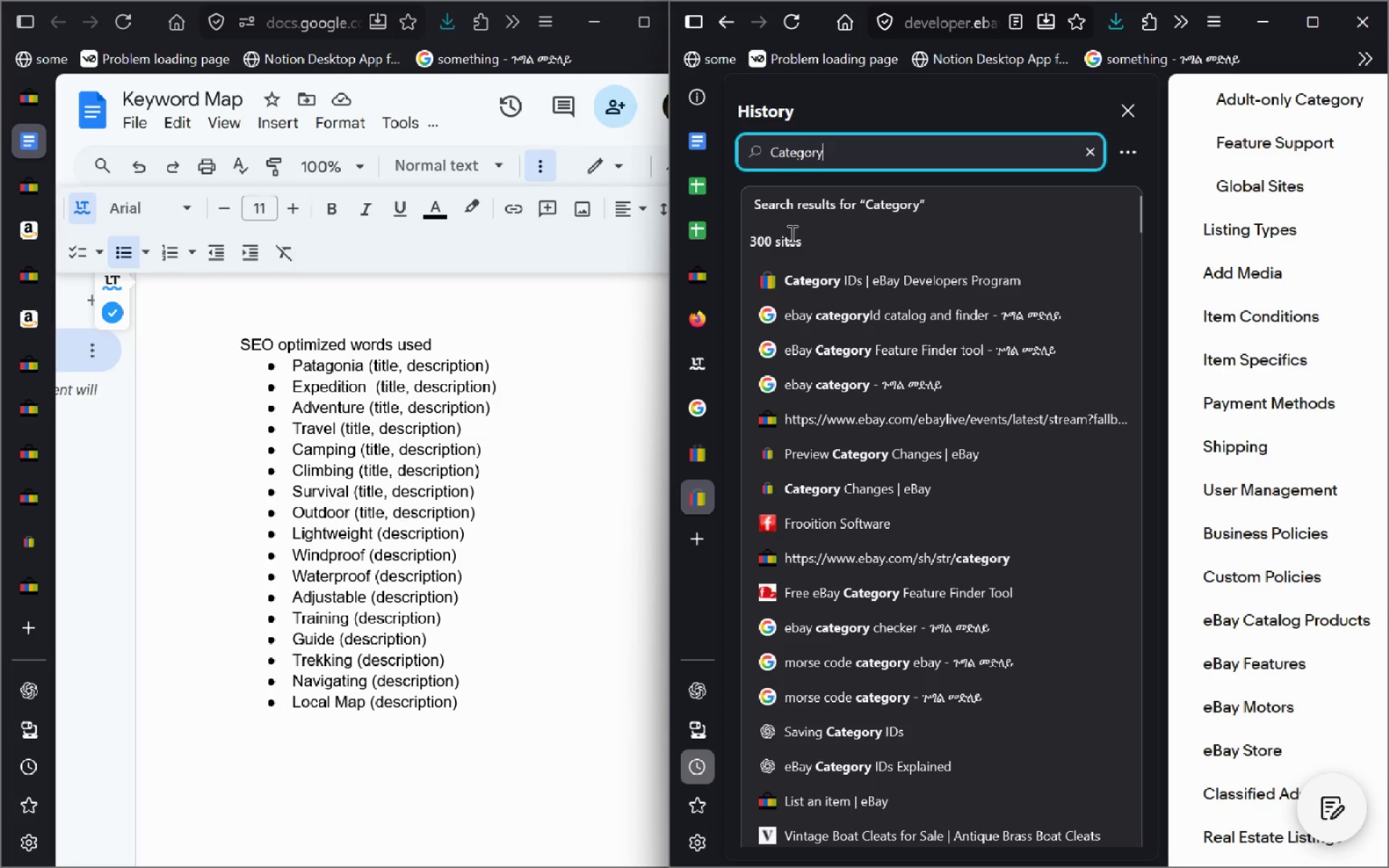 
left_click([880, 467])
 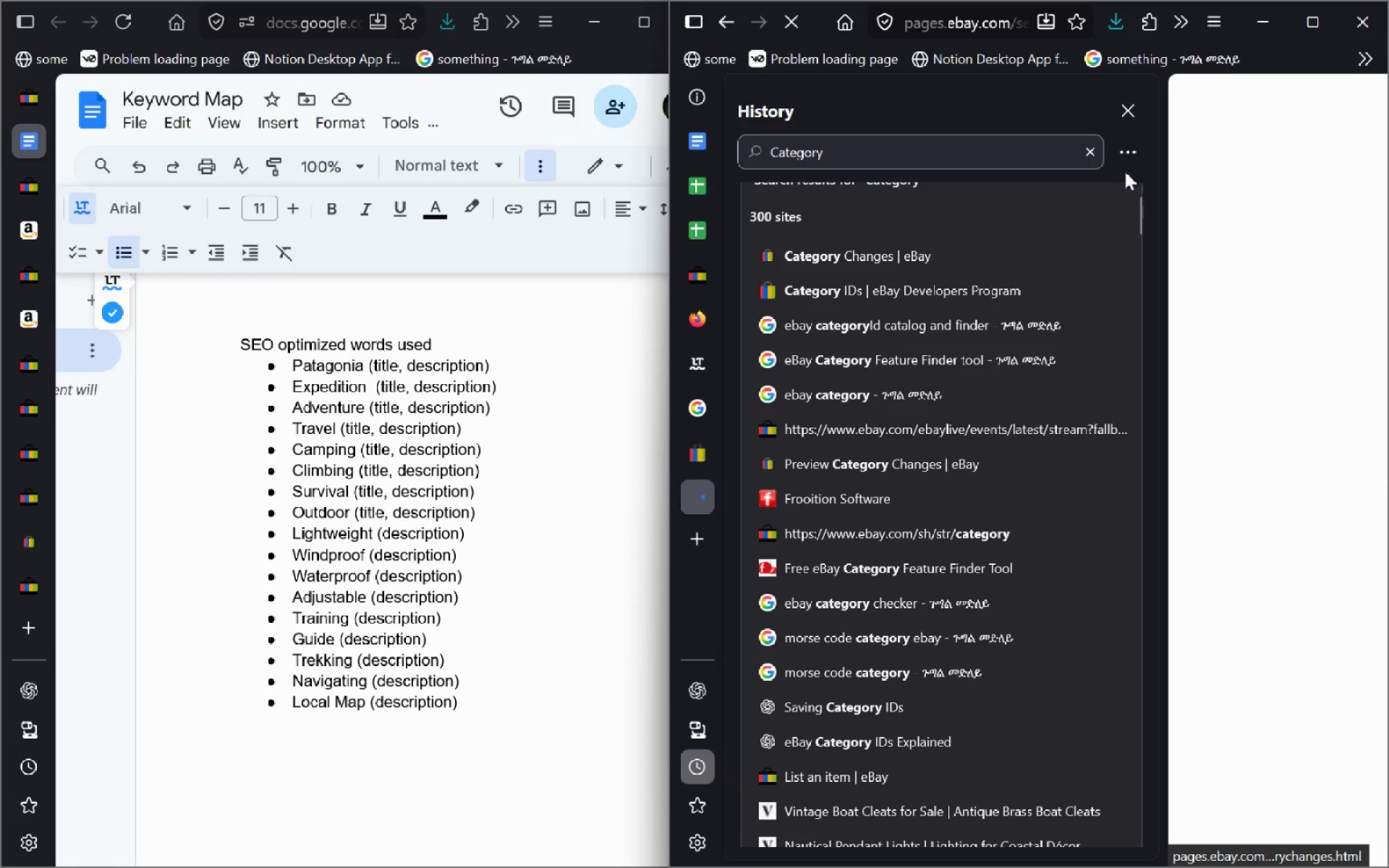 
left_click([1134, 109])
 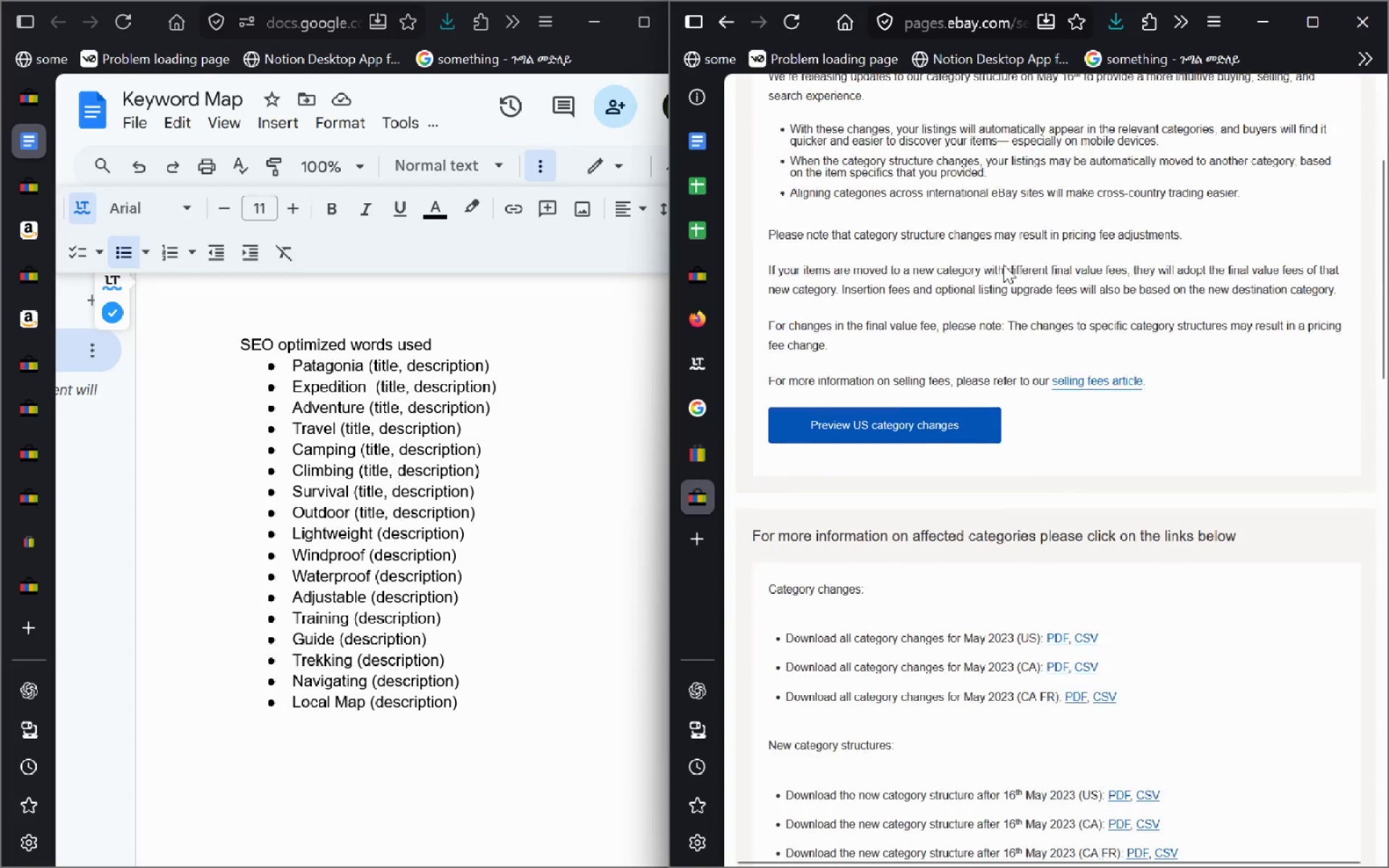 
left_click([933, 418])
 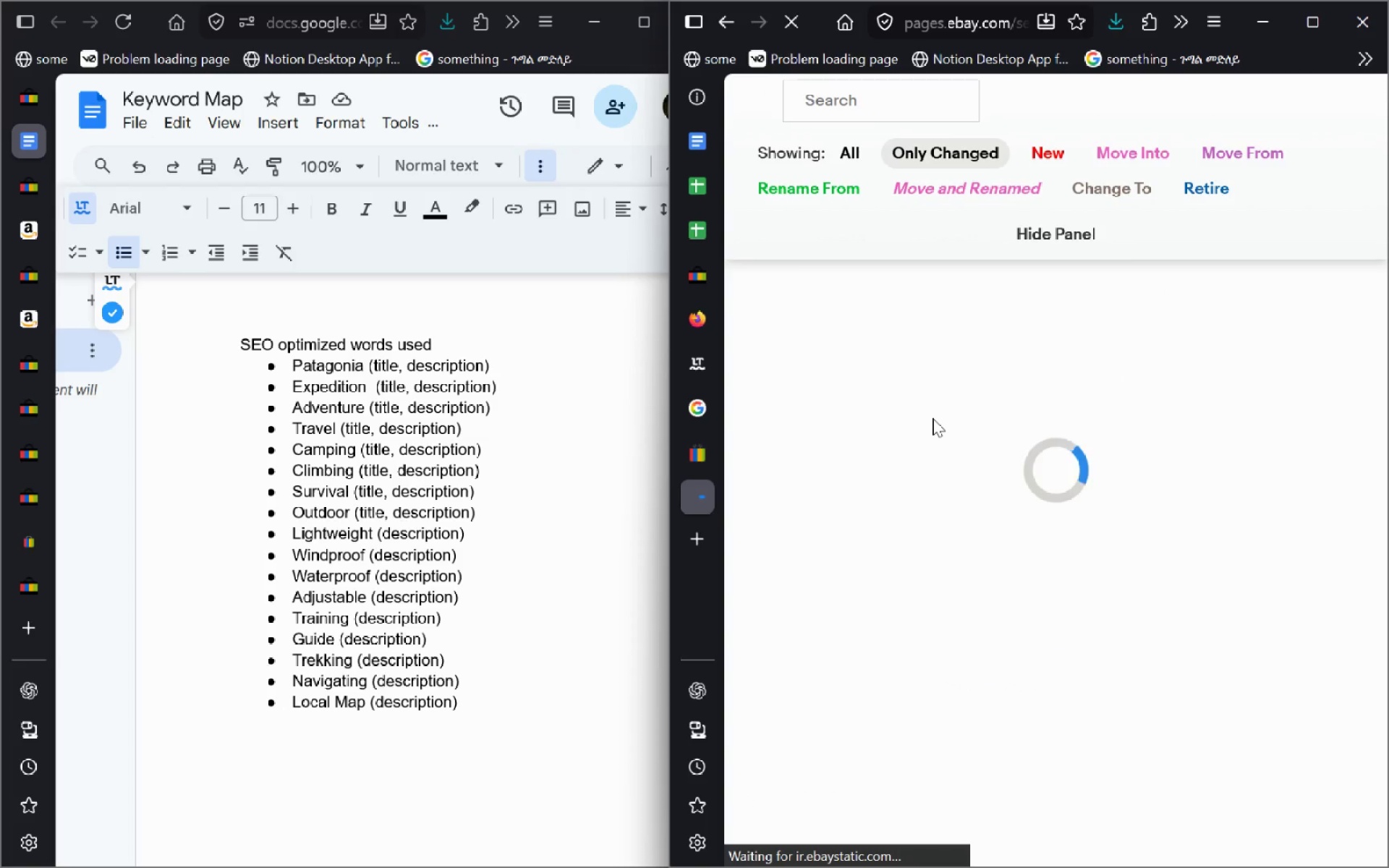 
left_click([867, 107])
 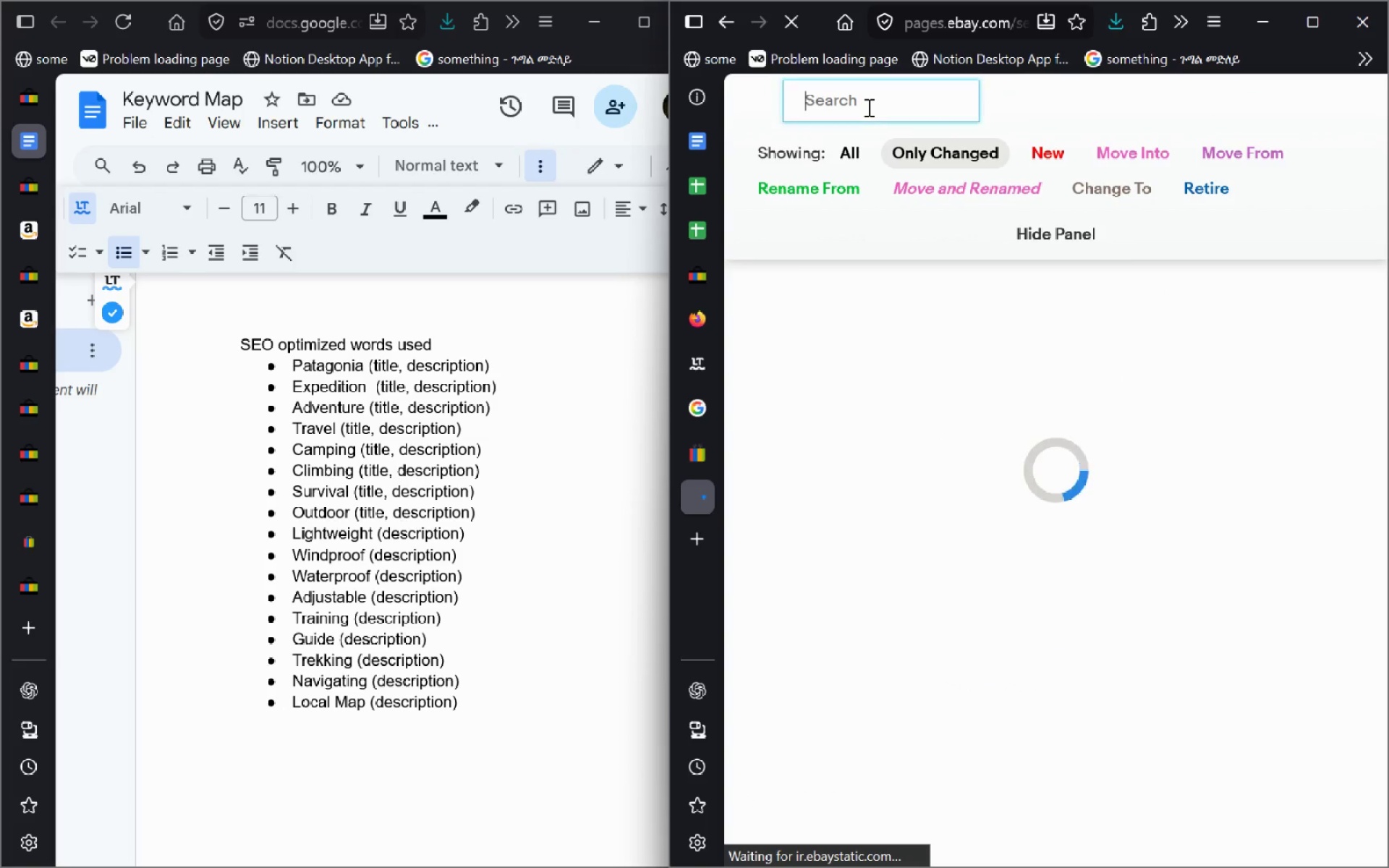 
key(Control+V)
 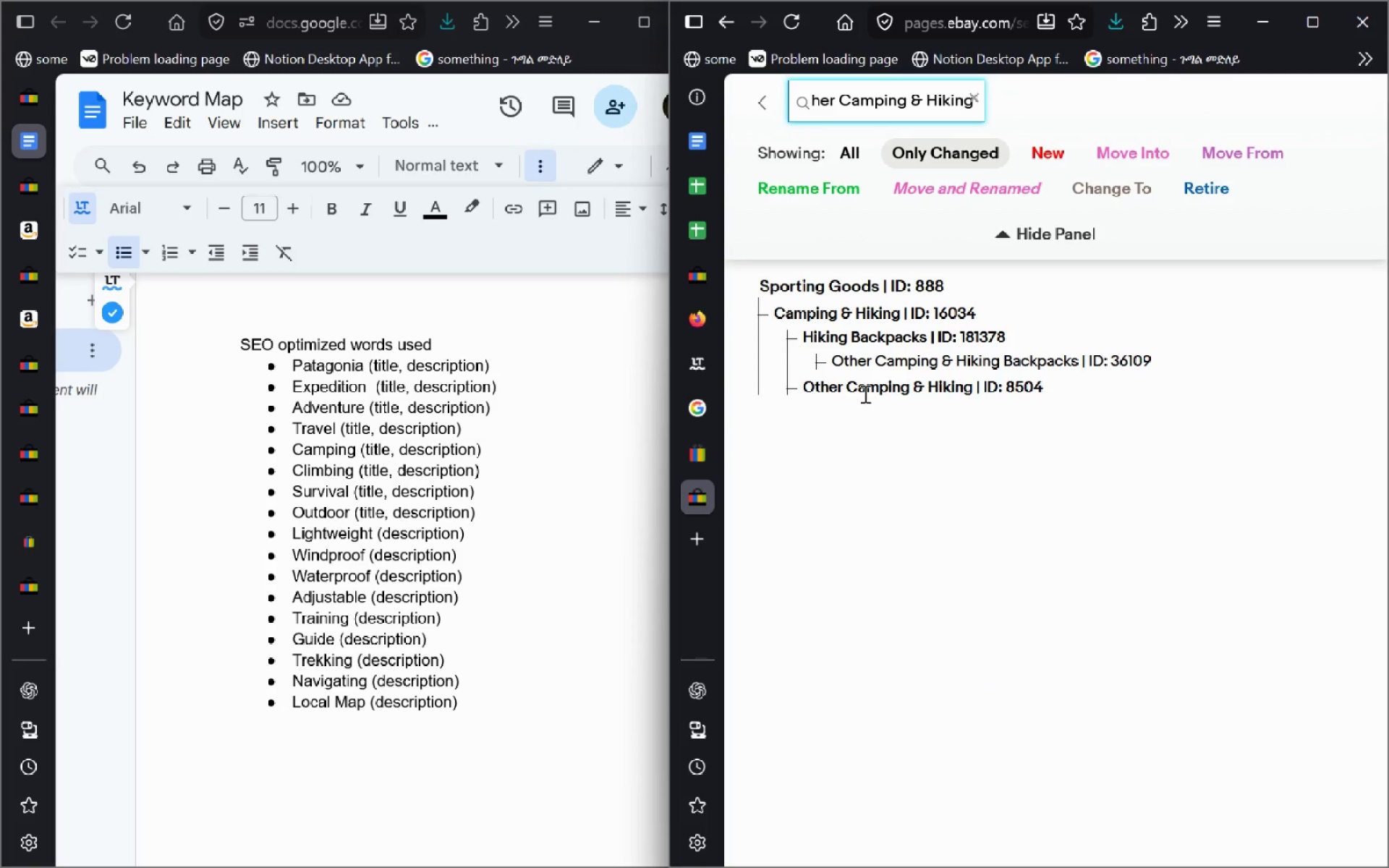 
wait(5.2)
 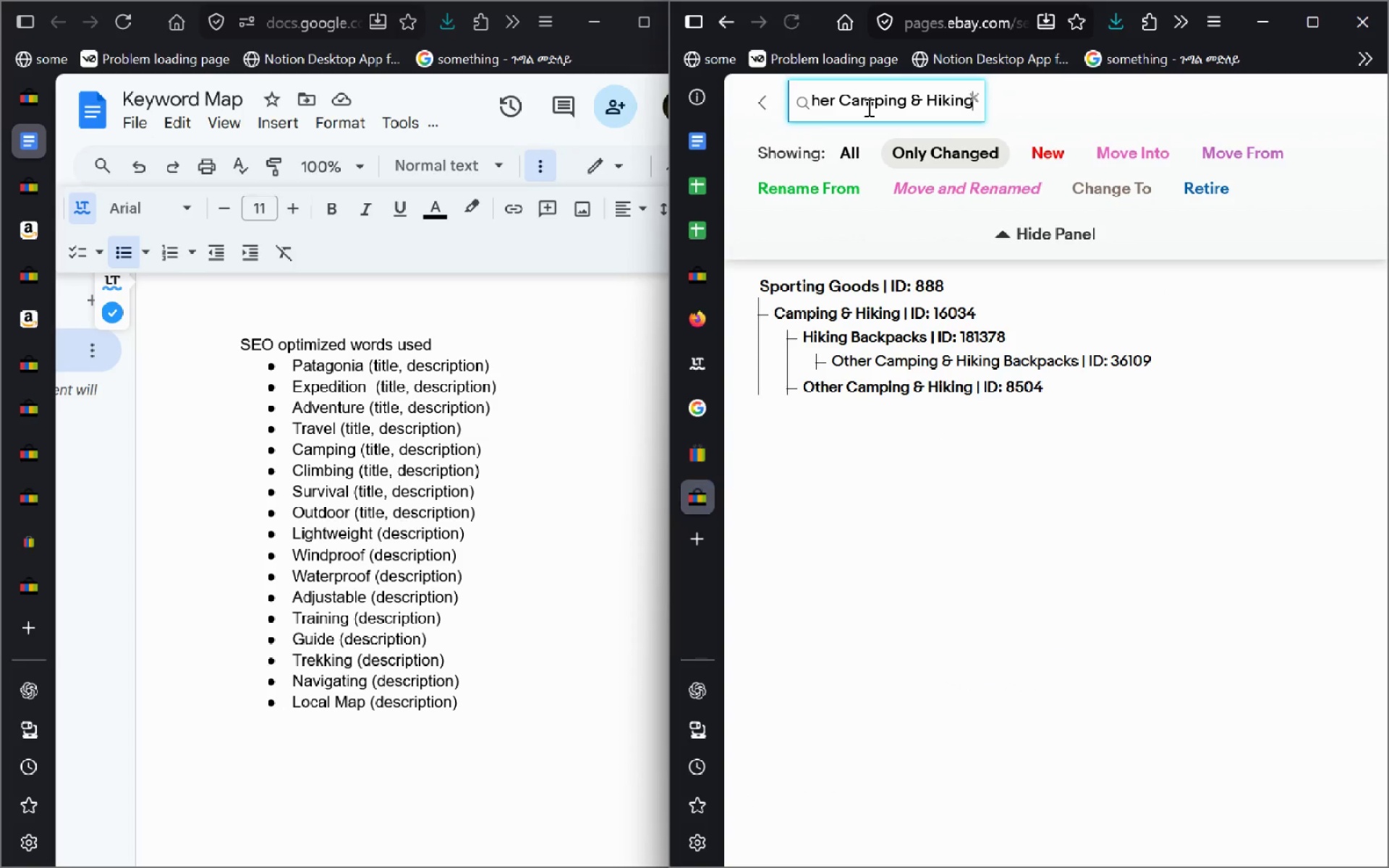 
left_click_drag(start_coordinate=[1050, 382], to_coordinate=[1006, 385])
 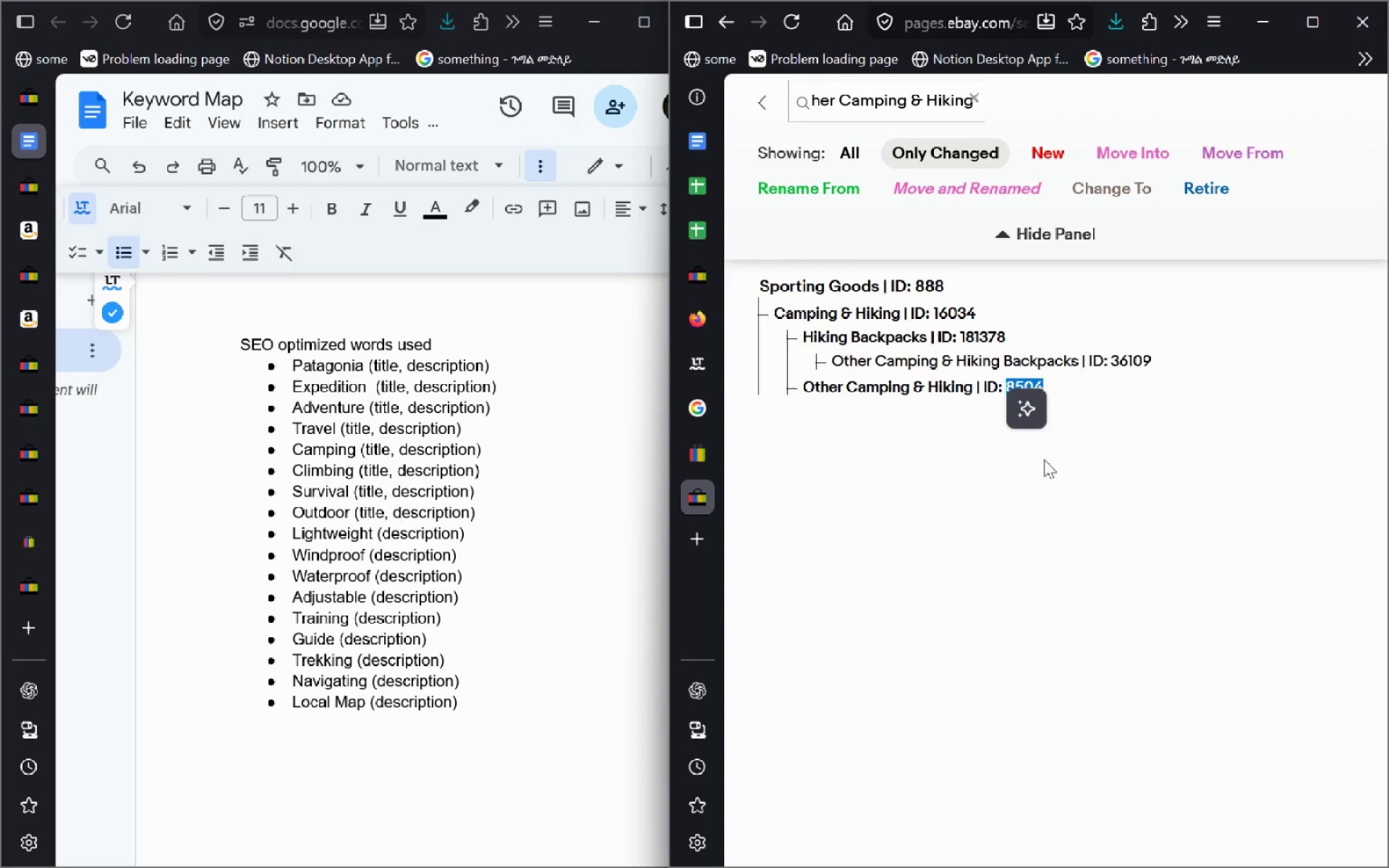 
key(Control+C)
 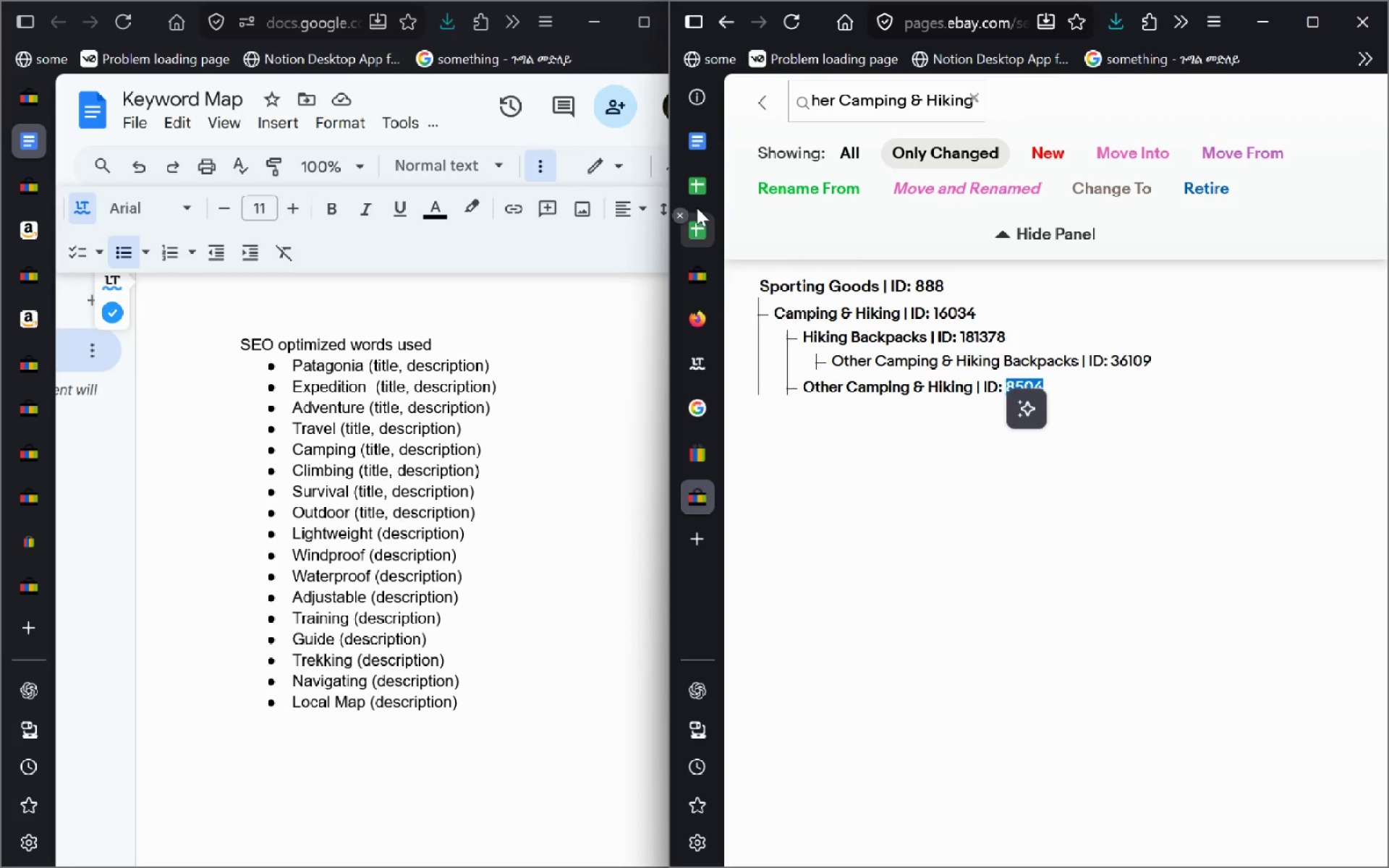 
left_click([697, 208])
 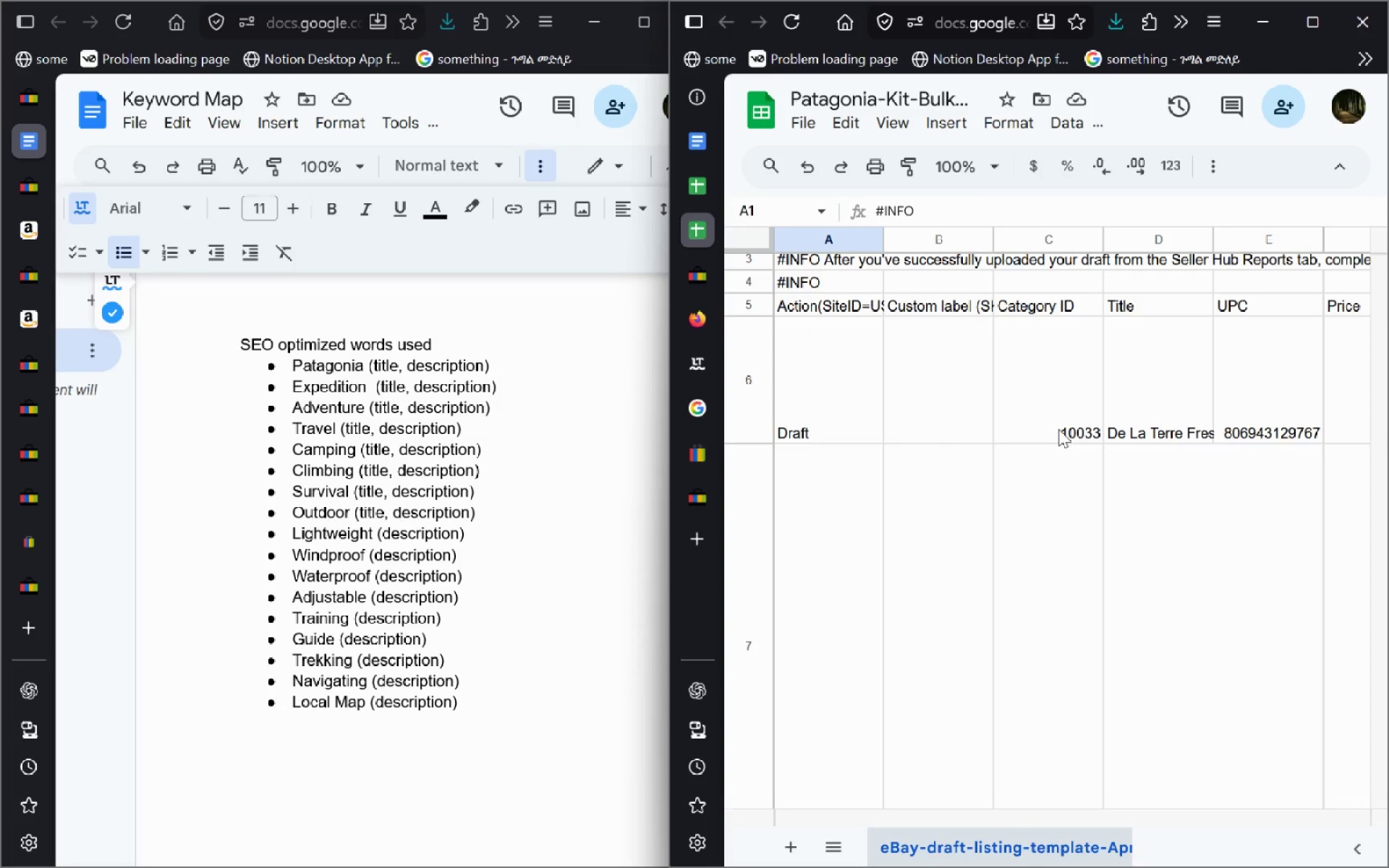 
double_click([1058, 429])
 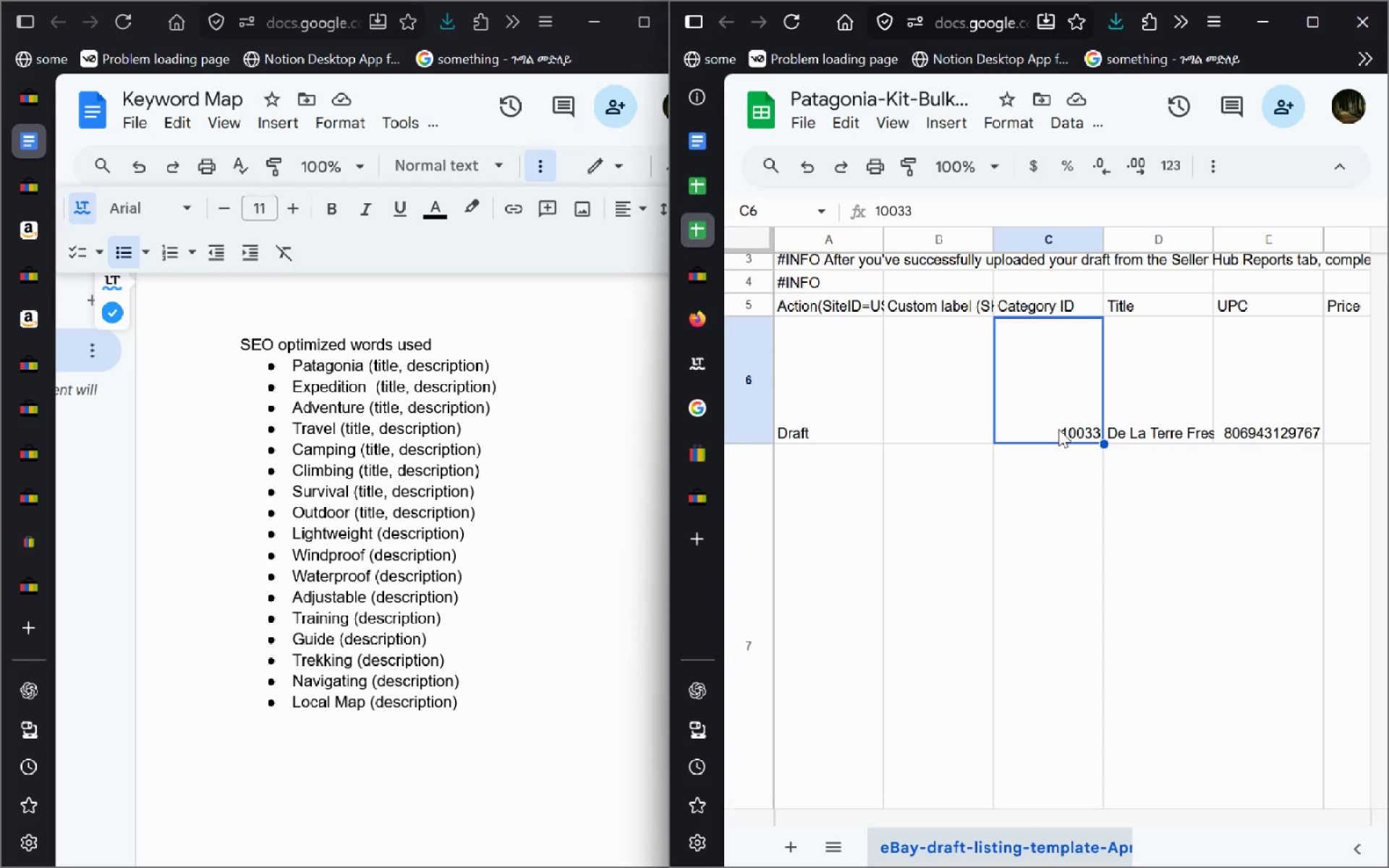 
key(Control+A)
 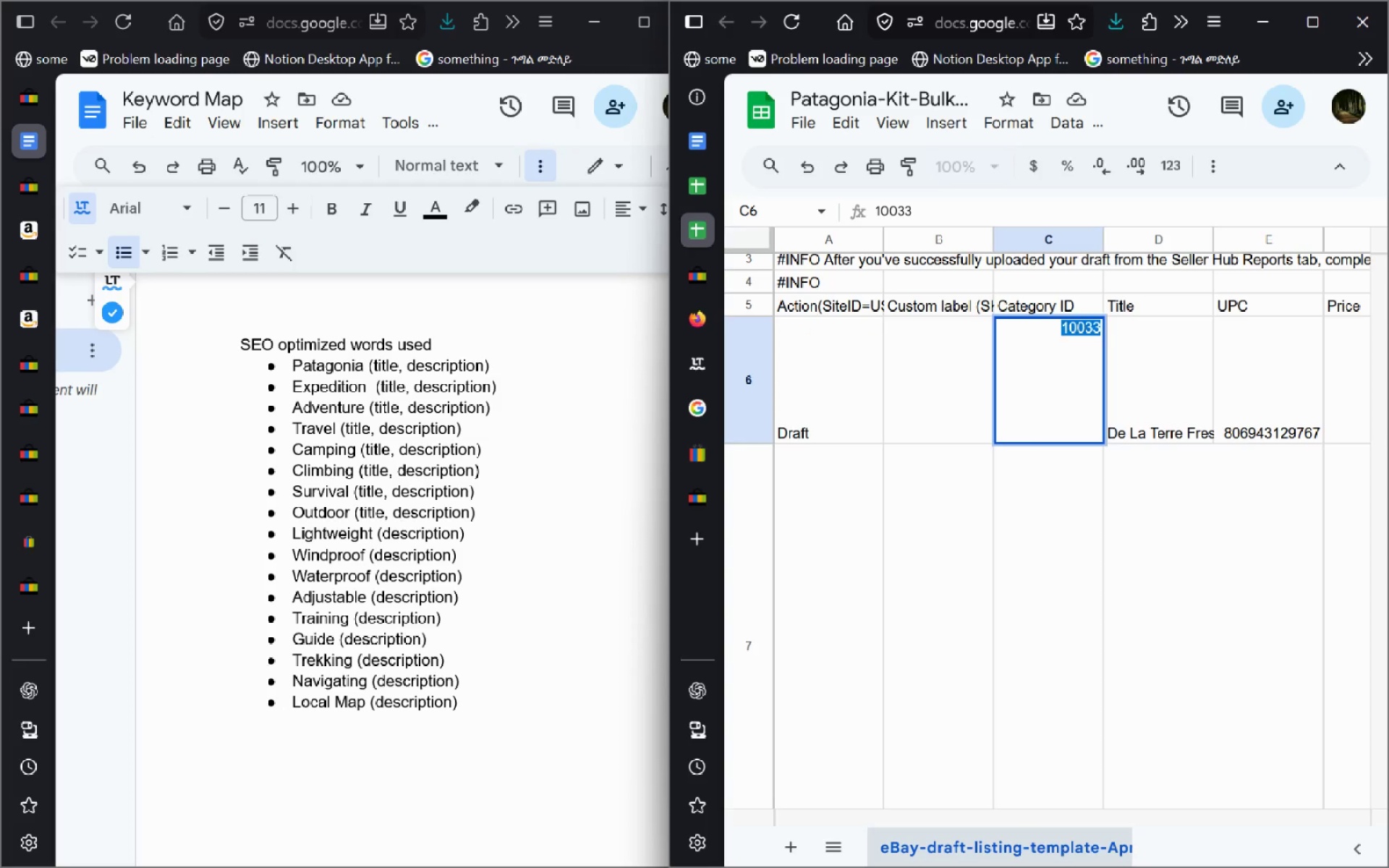 
key(Control+V)
 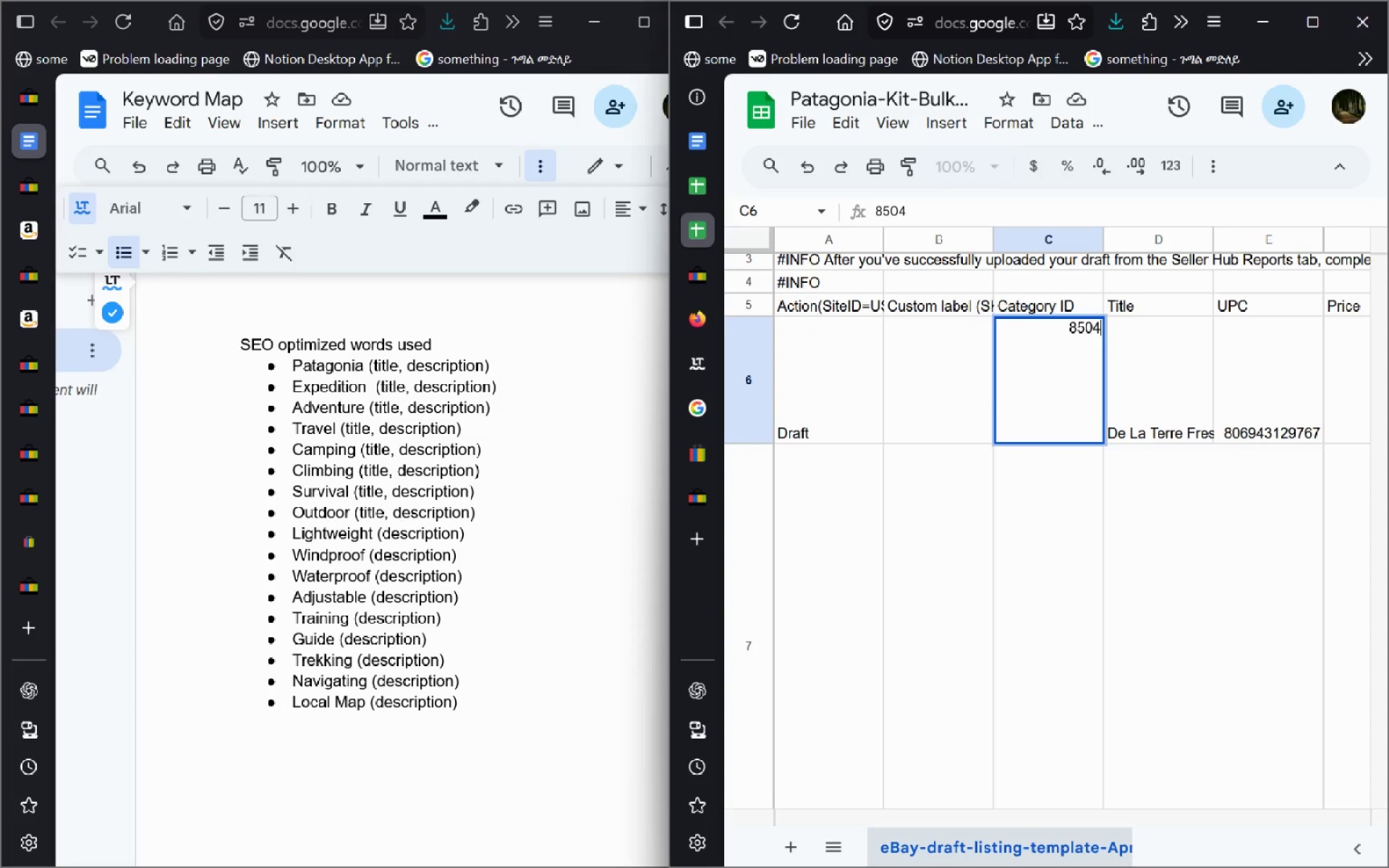 
key(Enter)
 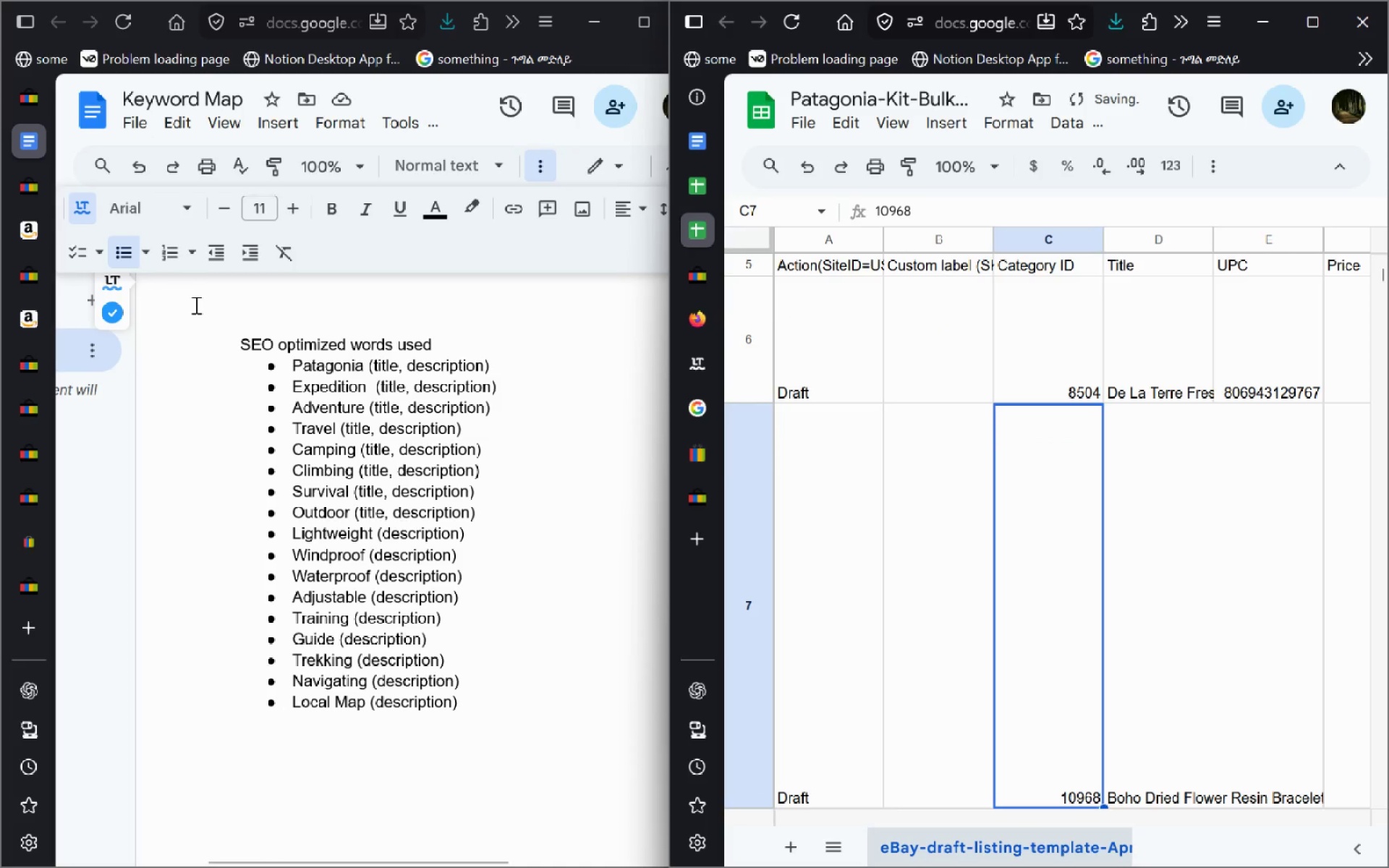 
left_click_drag(start_coordinate=[224, 325], to_coordinate=[829, 328])
 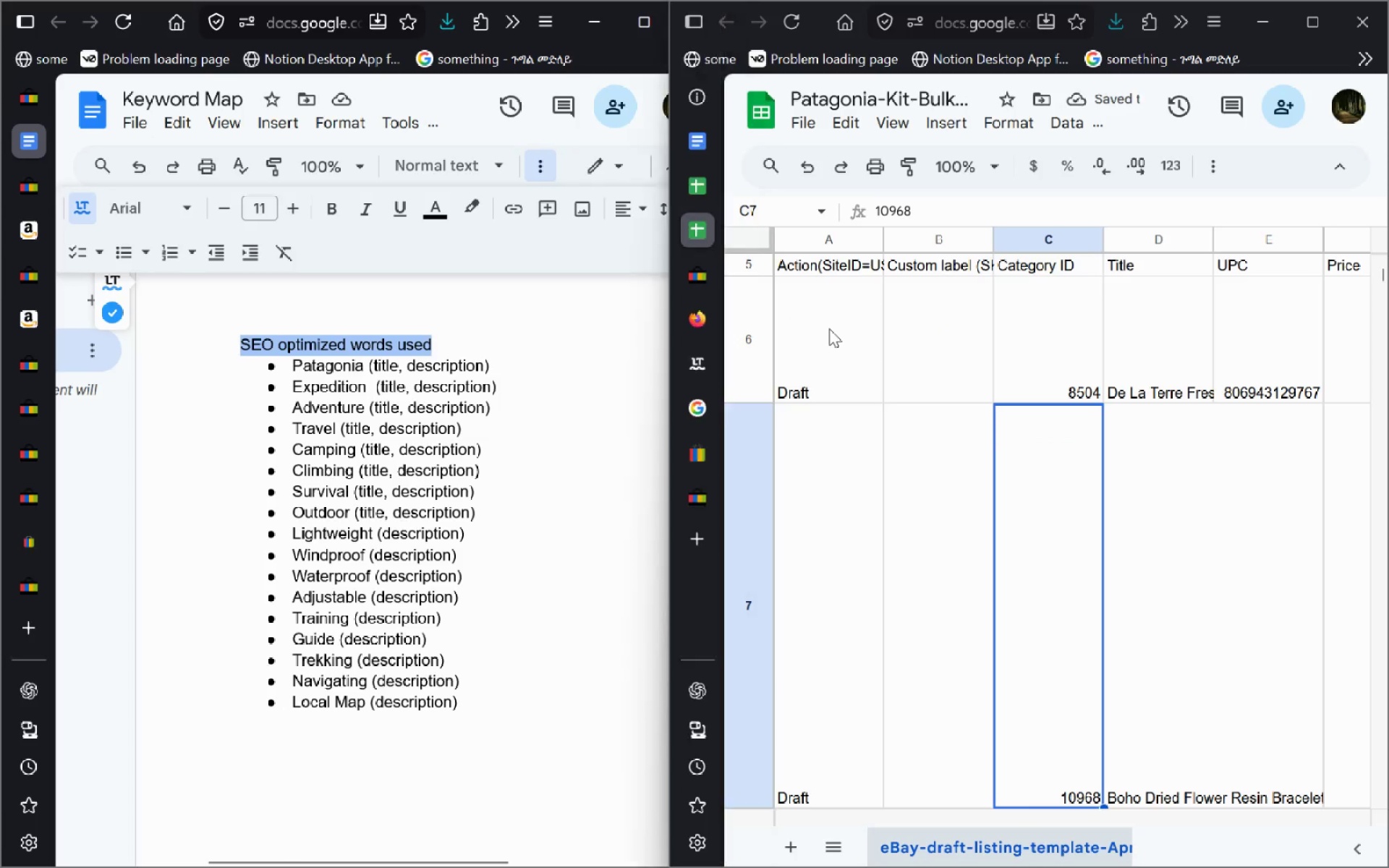 
left_click([829, 328])
 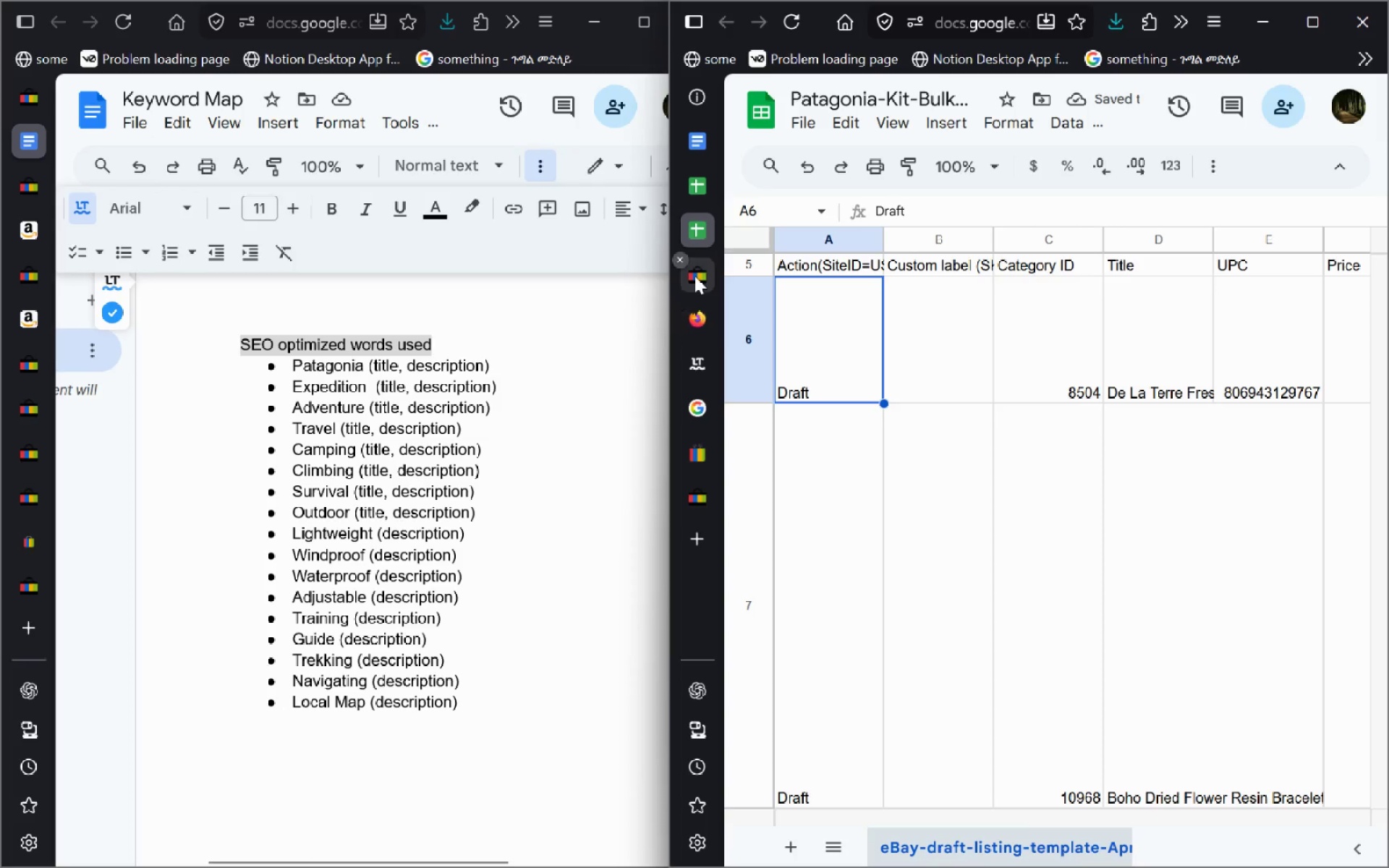 
left_click_drag(start_coordinate=[695, 276], to_coordinate=[1, 184])
 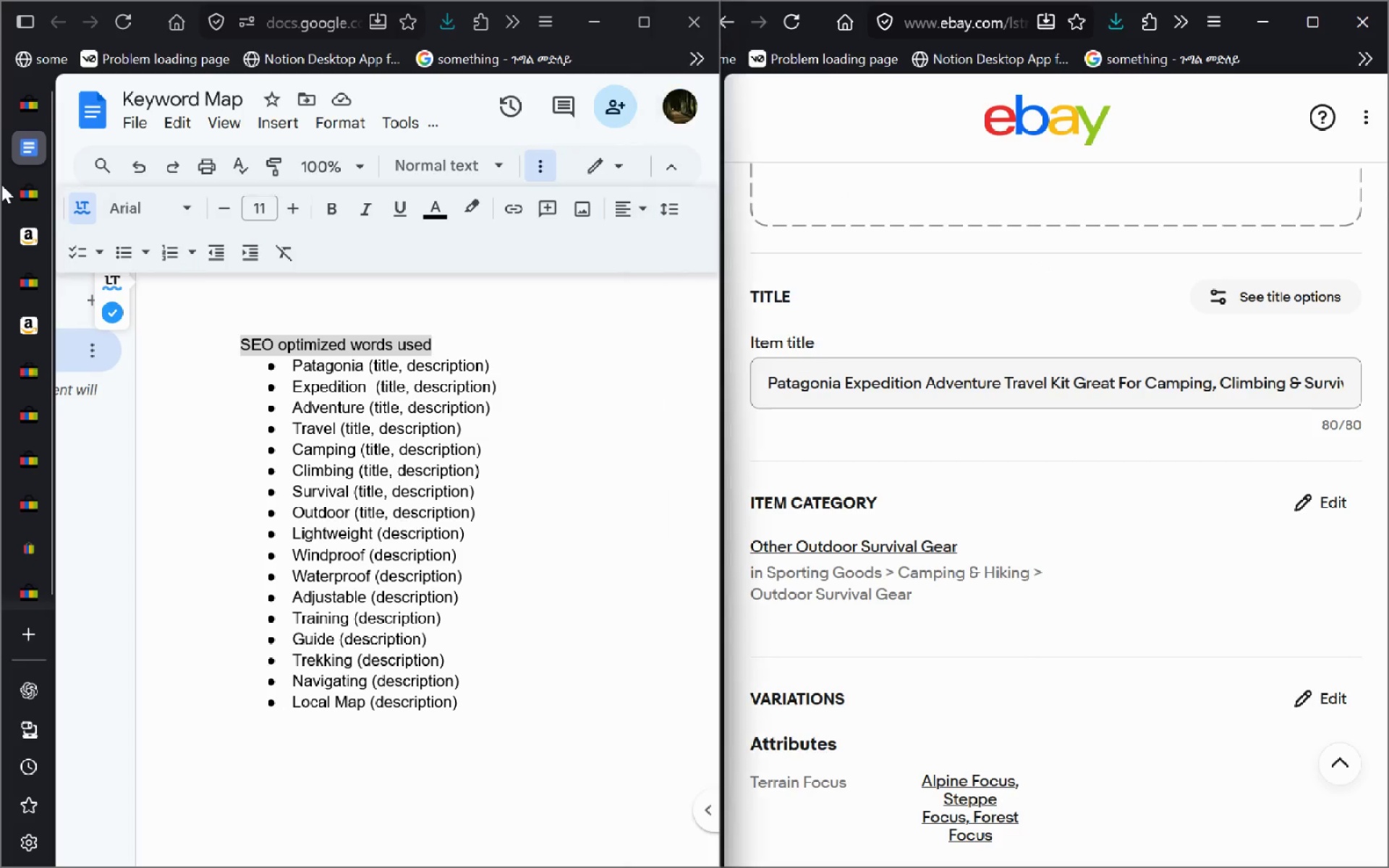 
left_click([1, 184])
 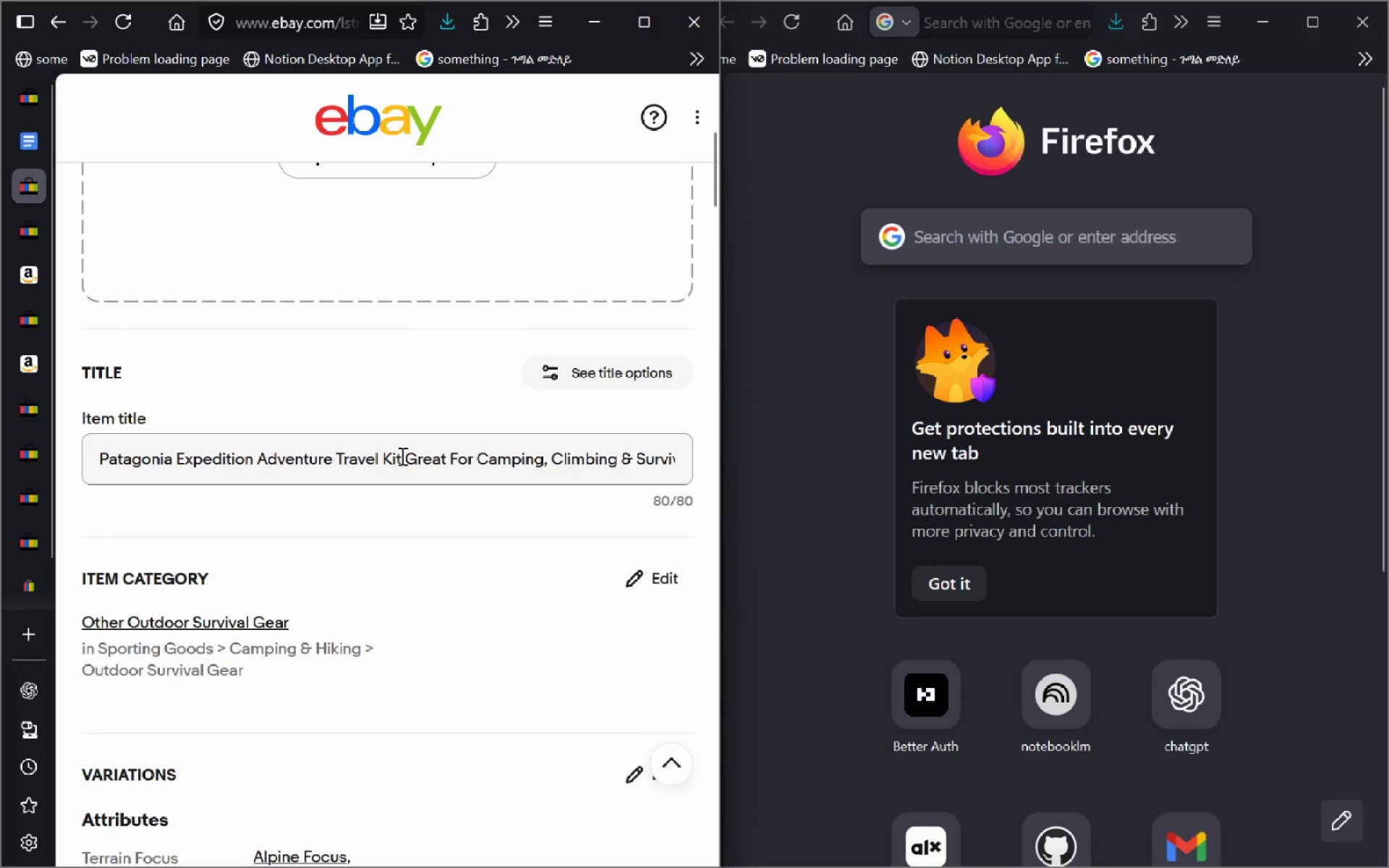 
left_click([880, 270])
 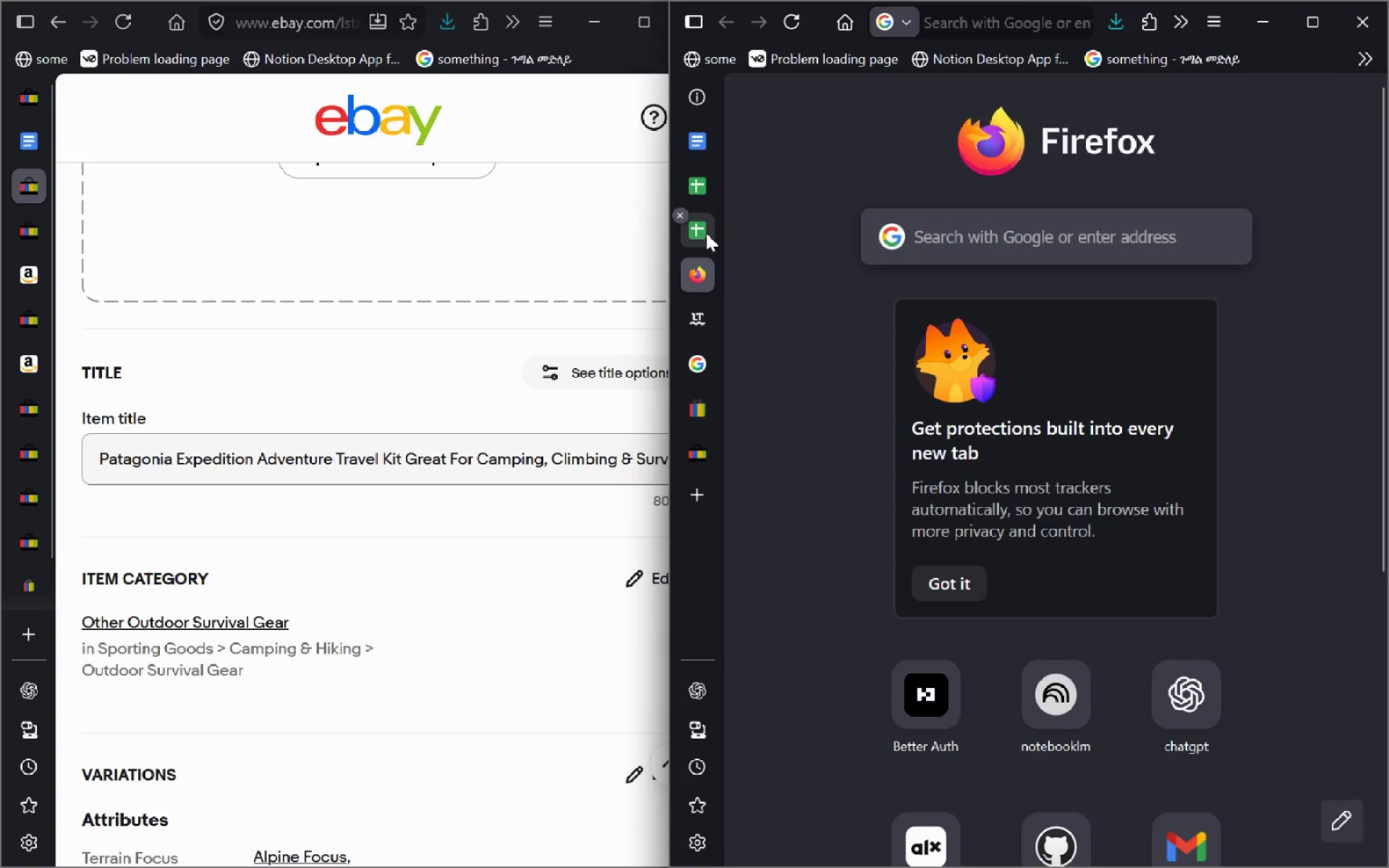 
left_click([706, 233])
 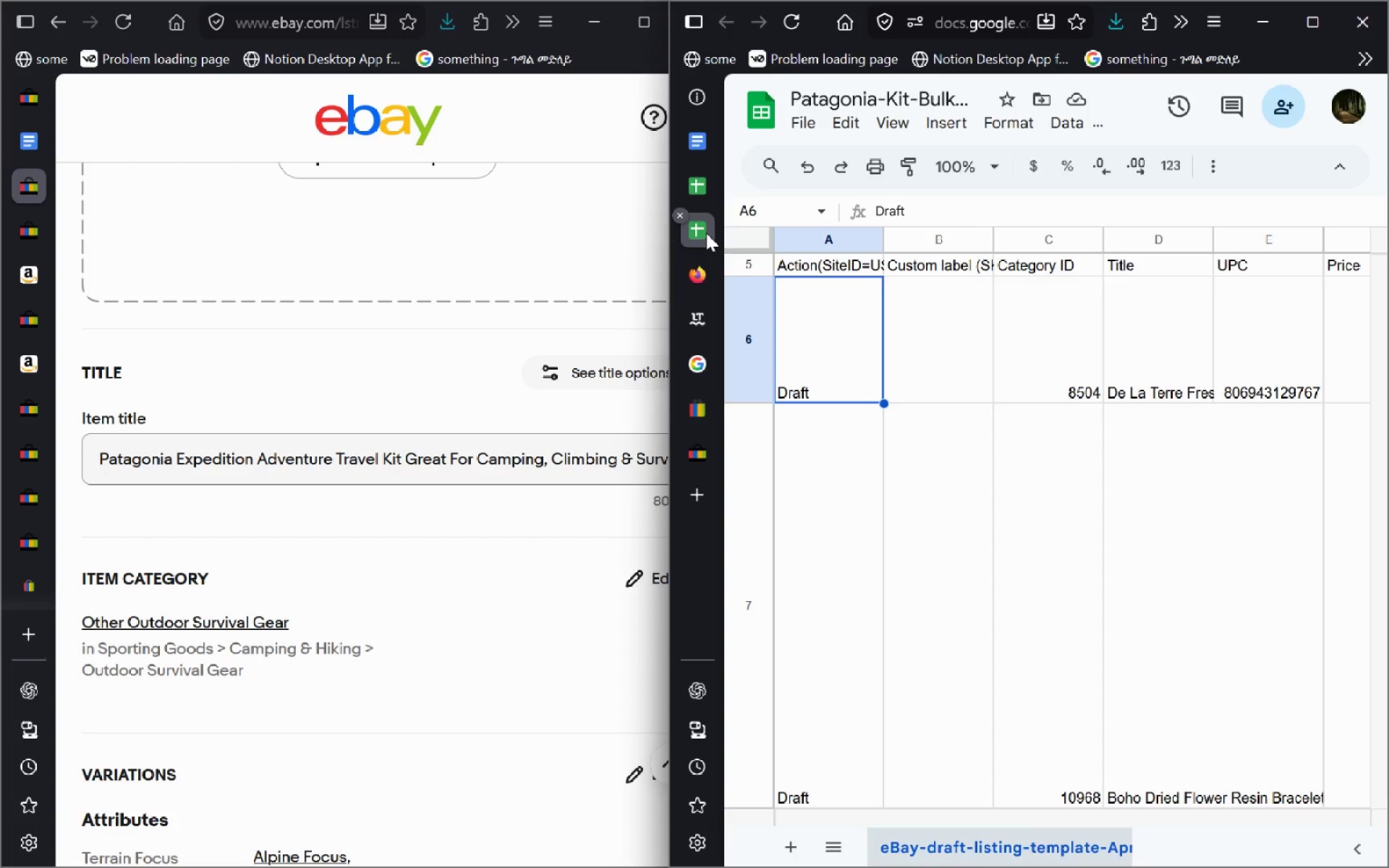 
mouse_move([724, 210])
 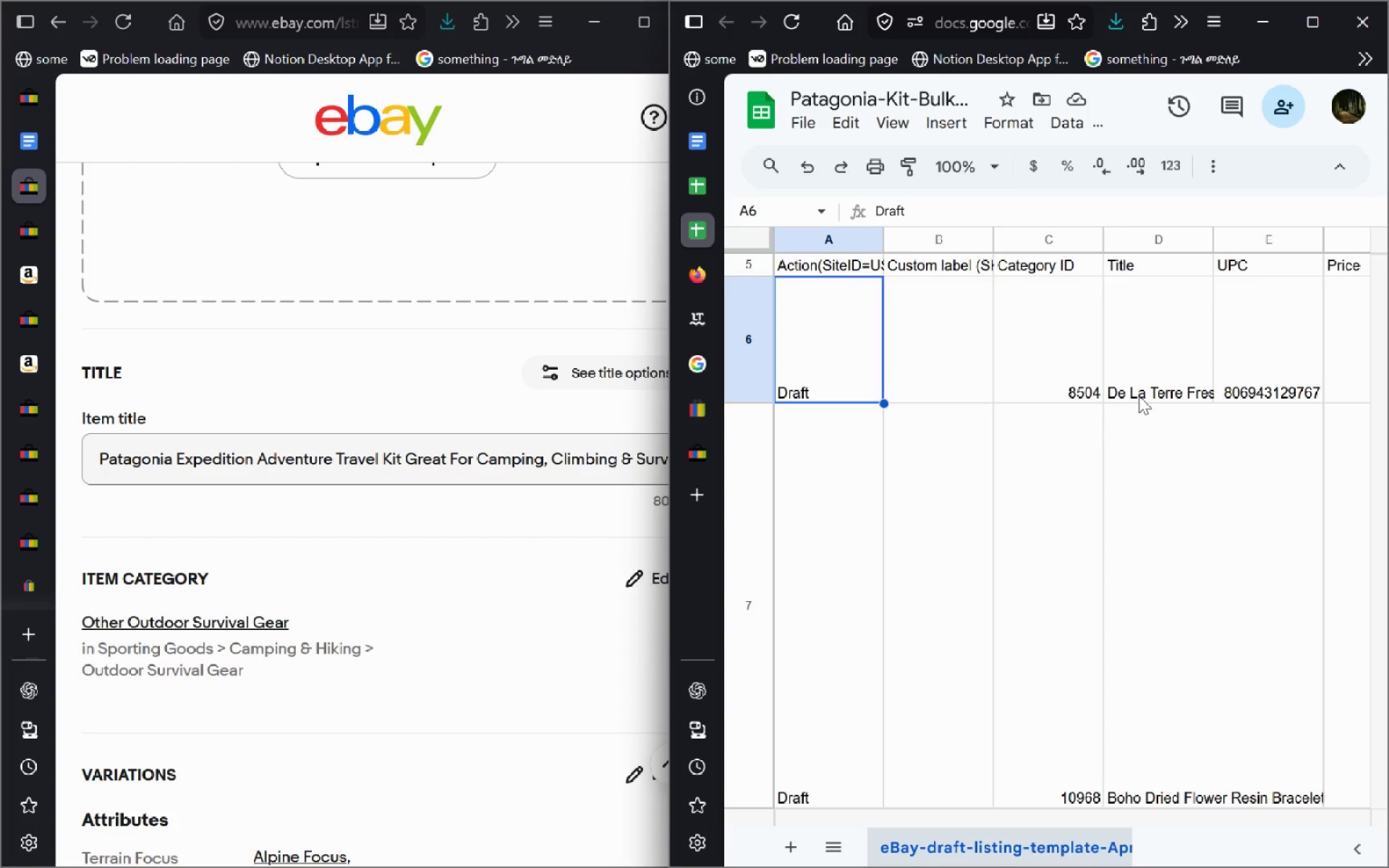 
left_click([1139, 396])
 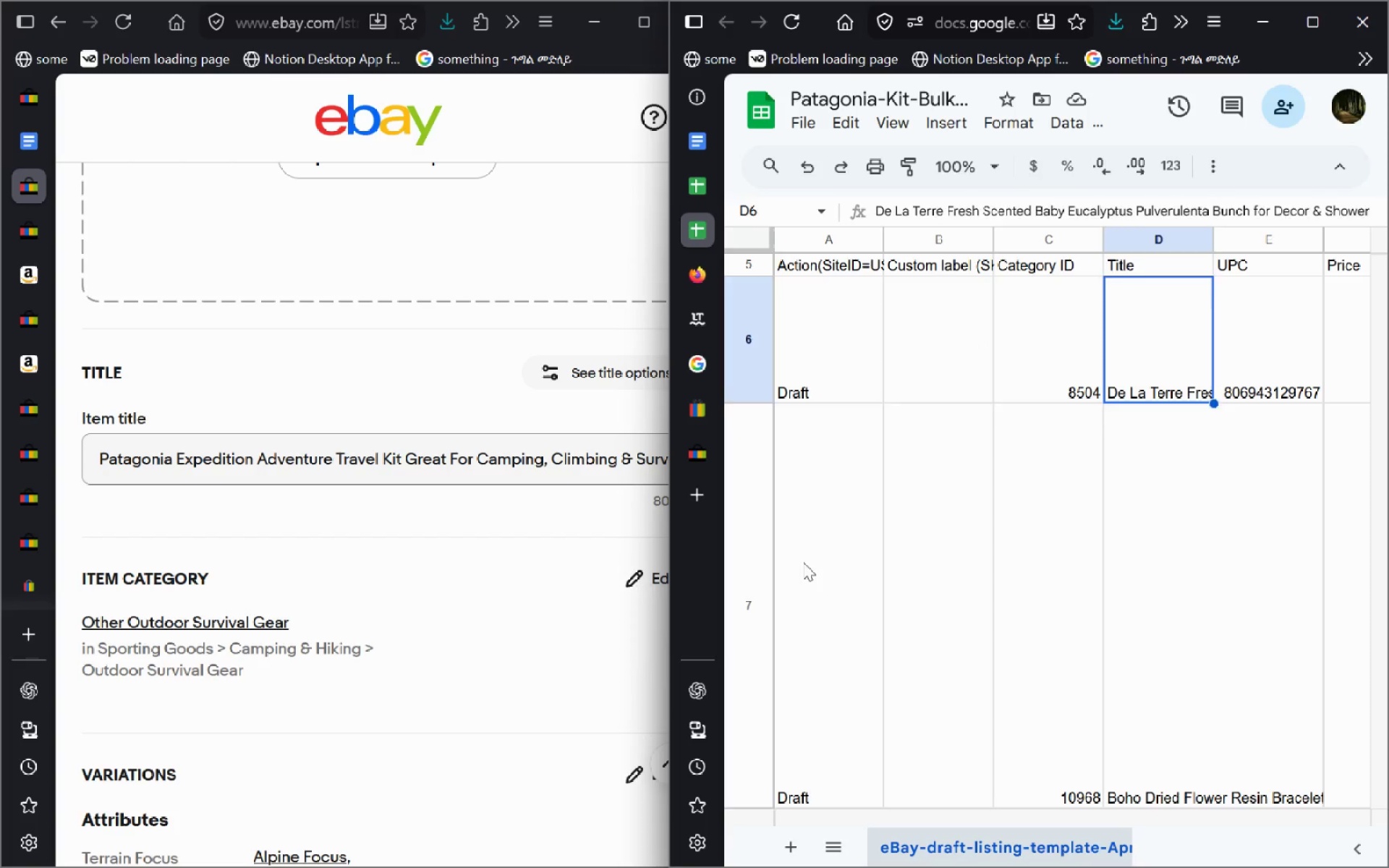 
left_click_drag(start_coordinate=[803, 562], to_coordinate=[836, 645])
 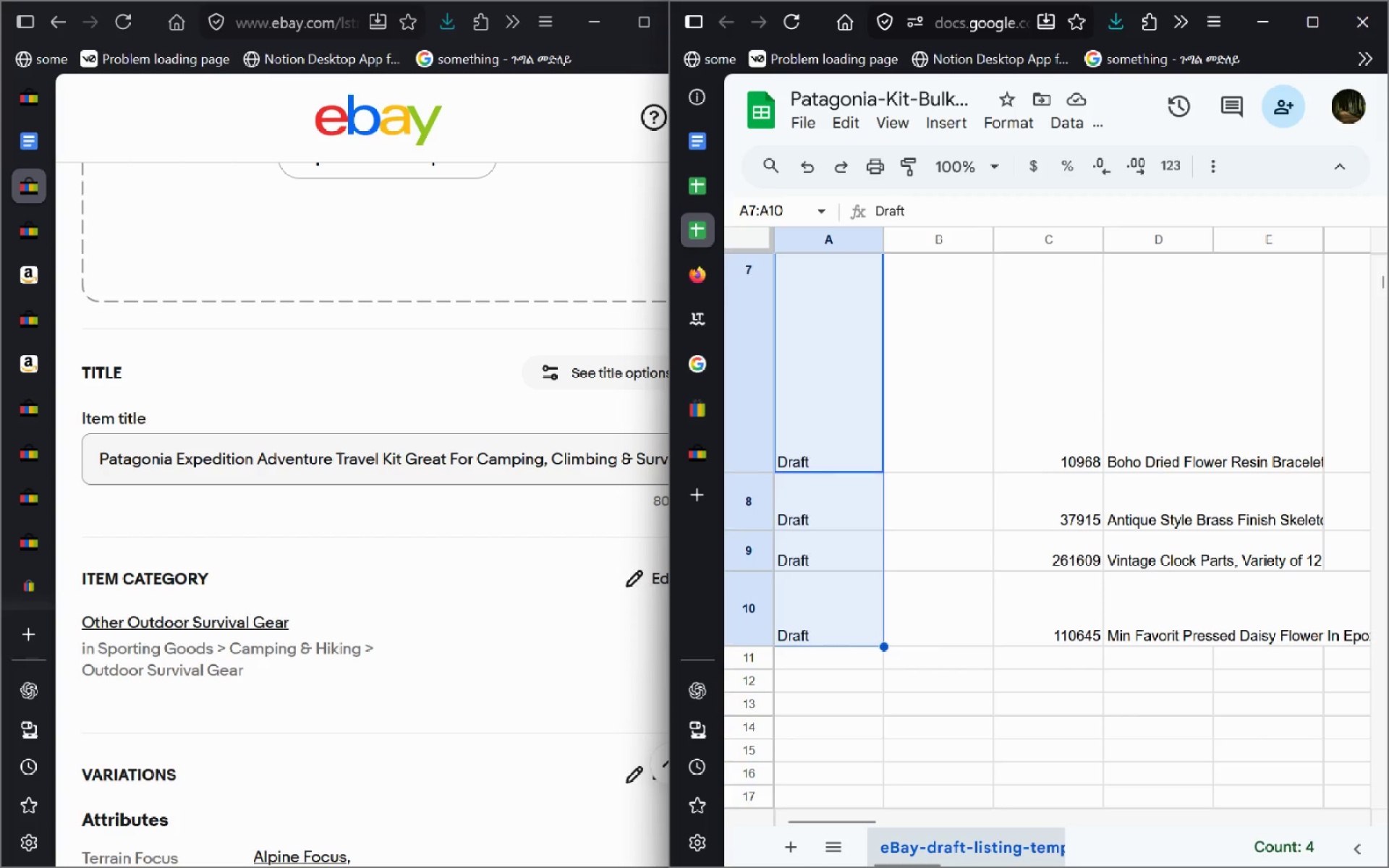 
key(Delete)
 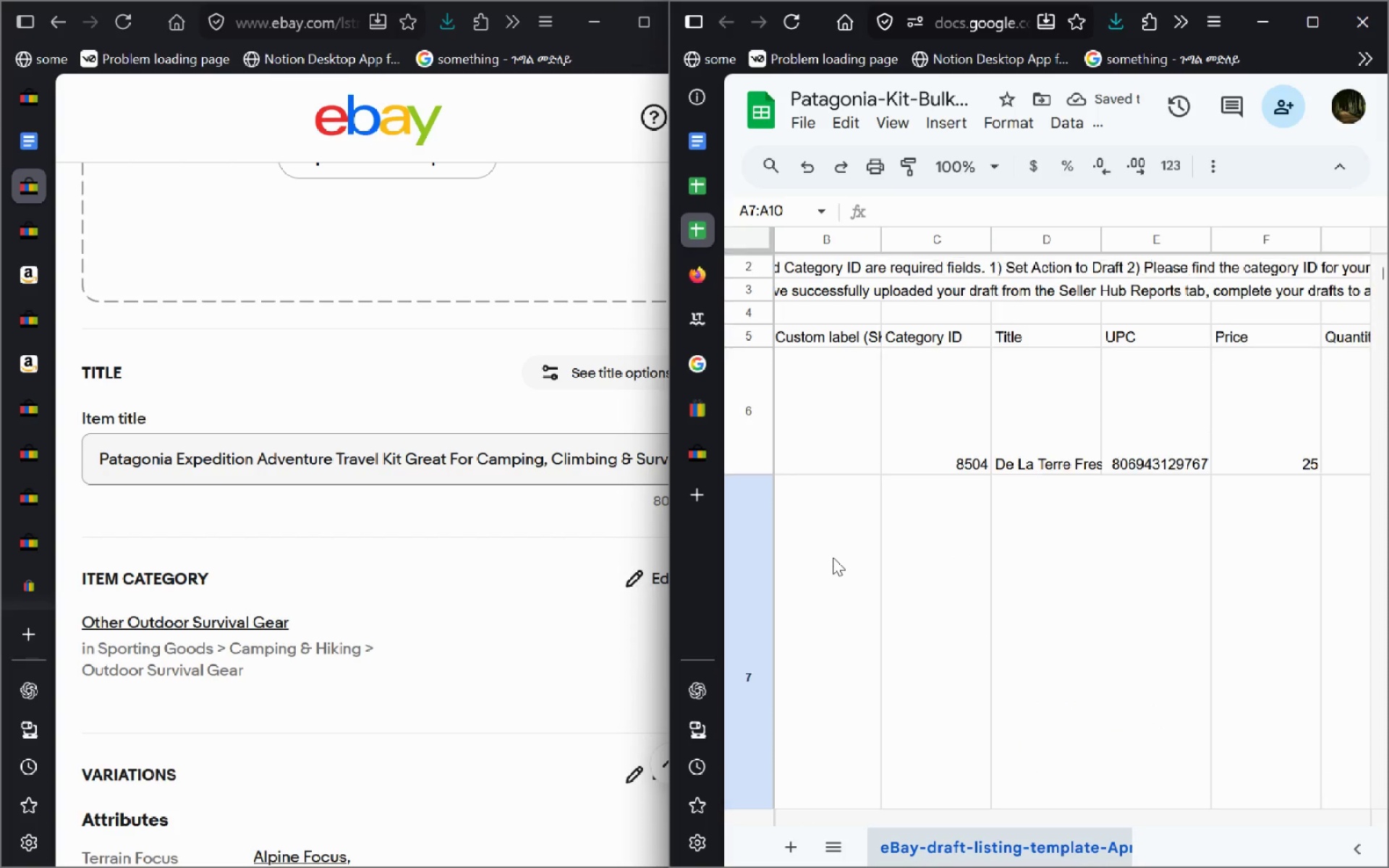 
wait(5.75)
 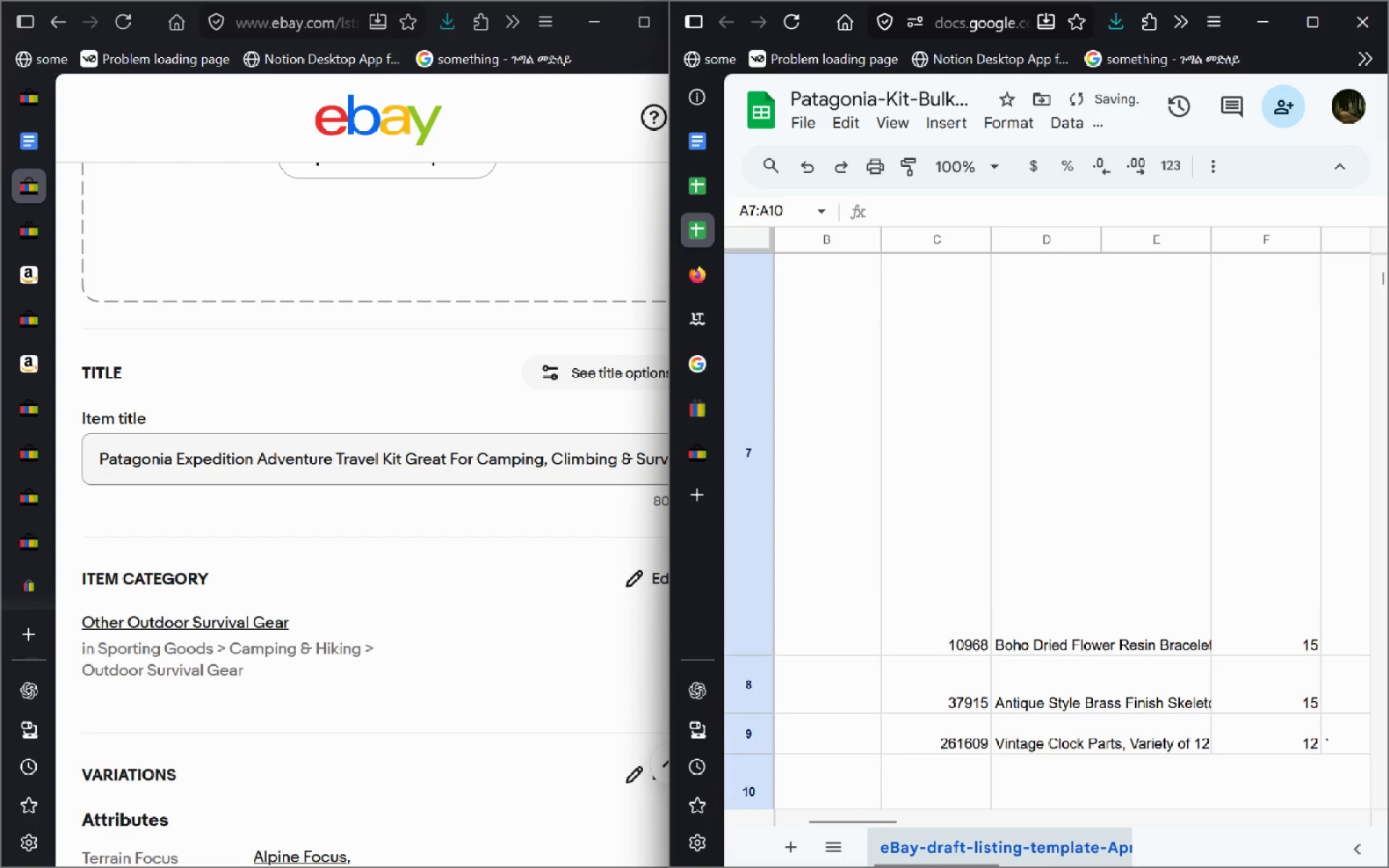 
left_click([1049, 446])
 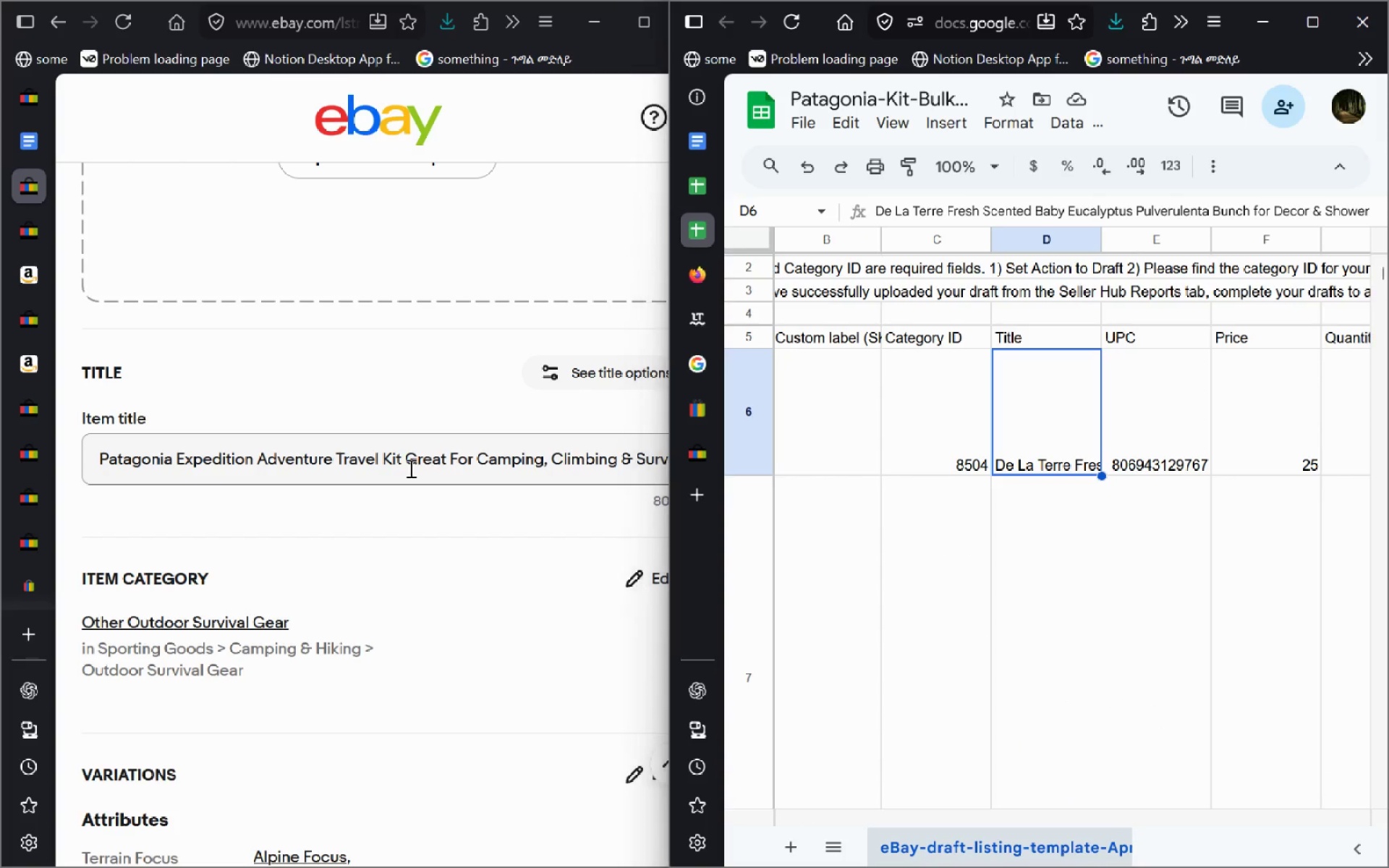 
left_click([409, 468])
 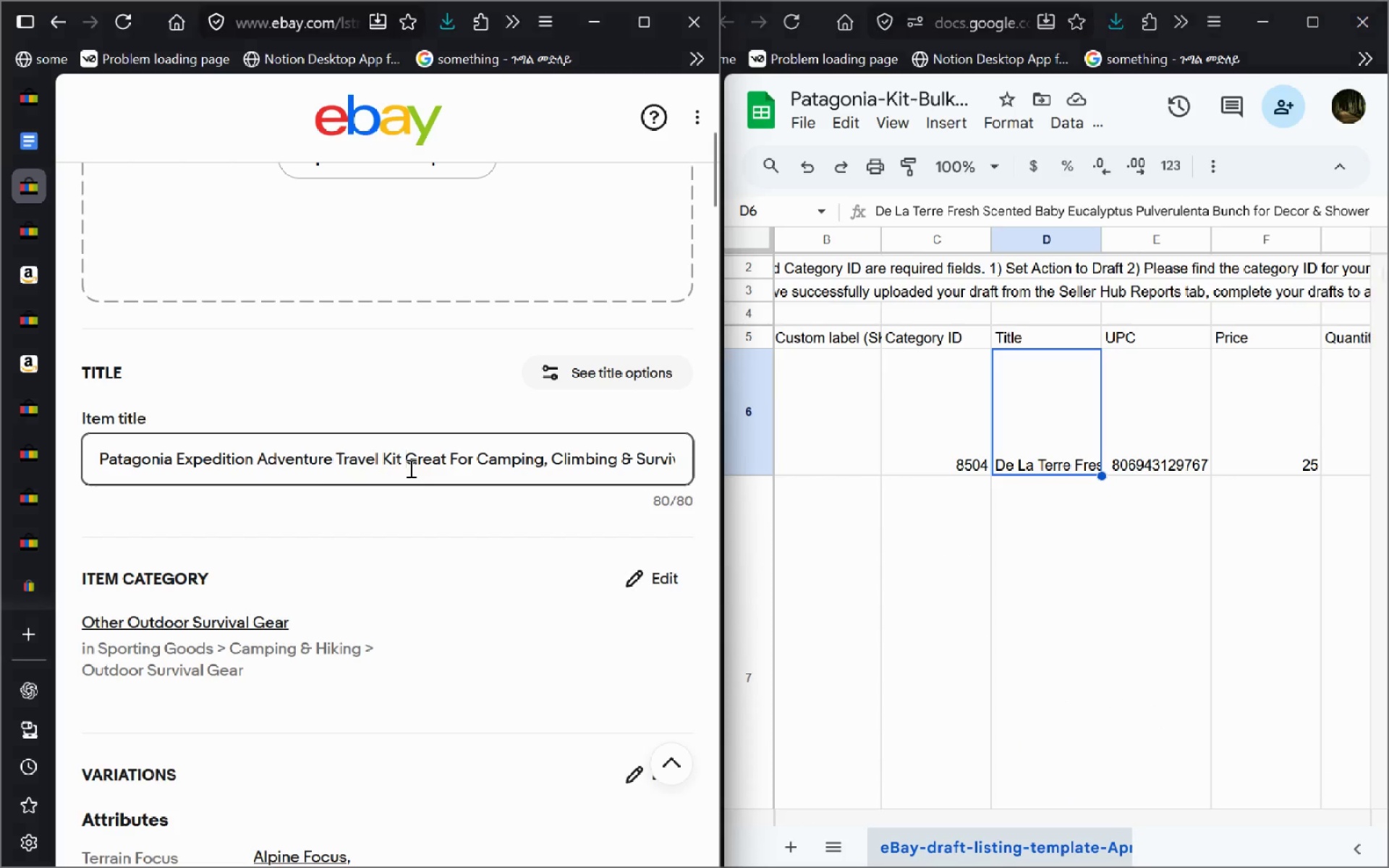 
key(Control+A)
 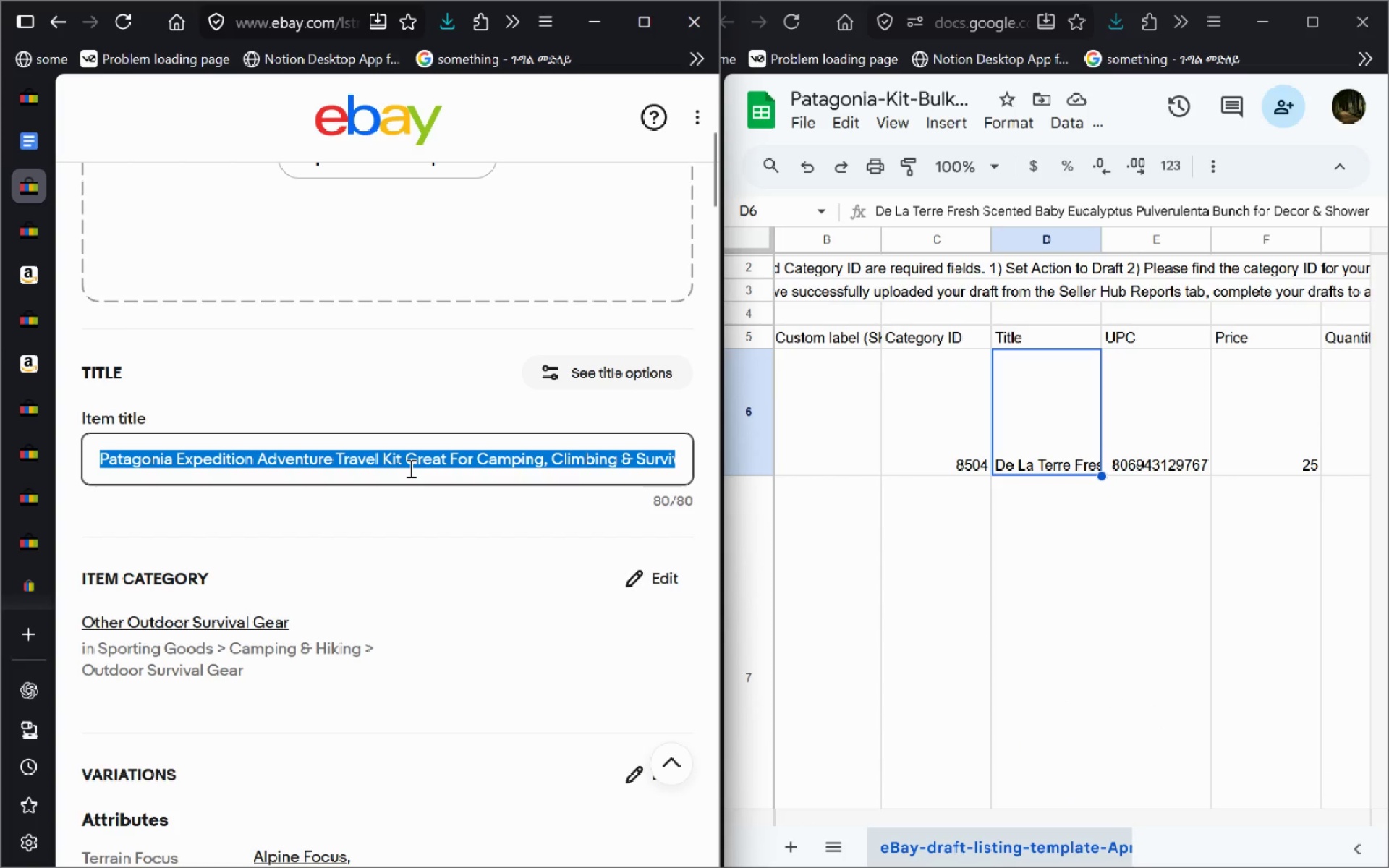 
key(Control+C)
 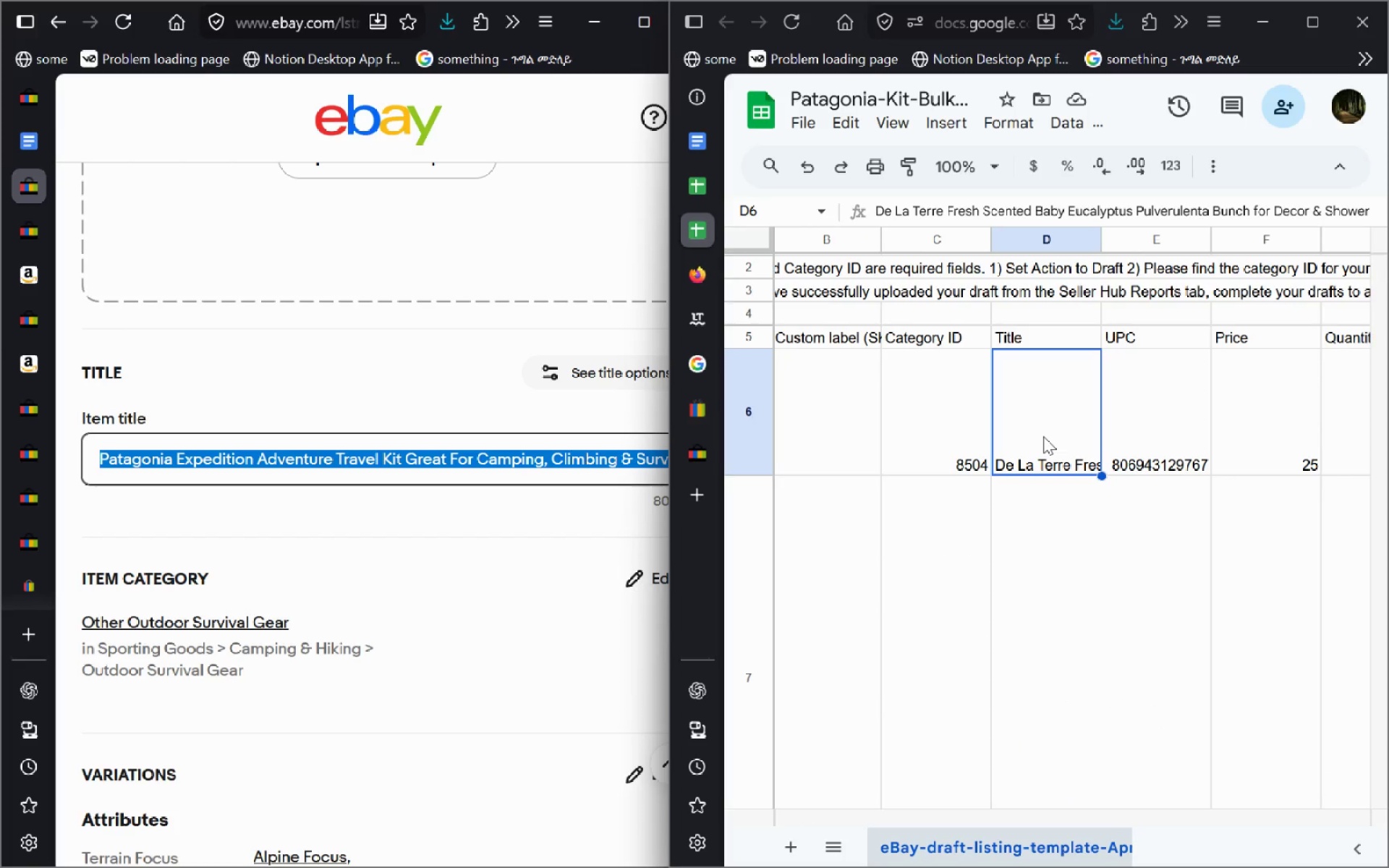 
double_click([1043, 436])
 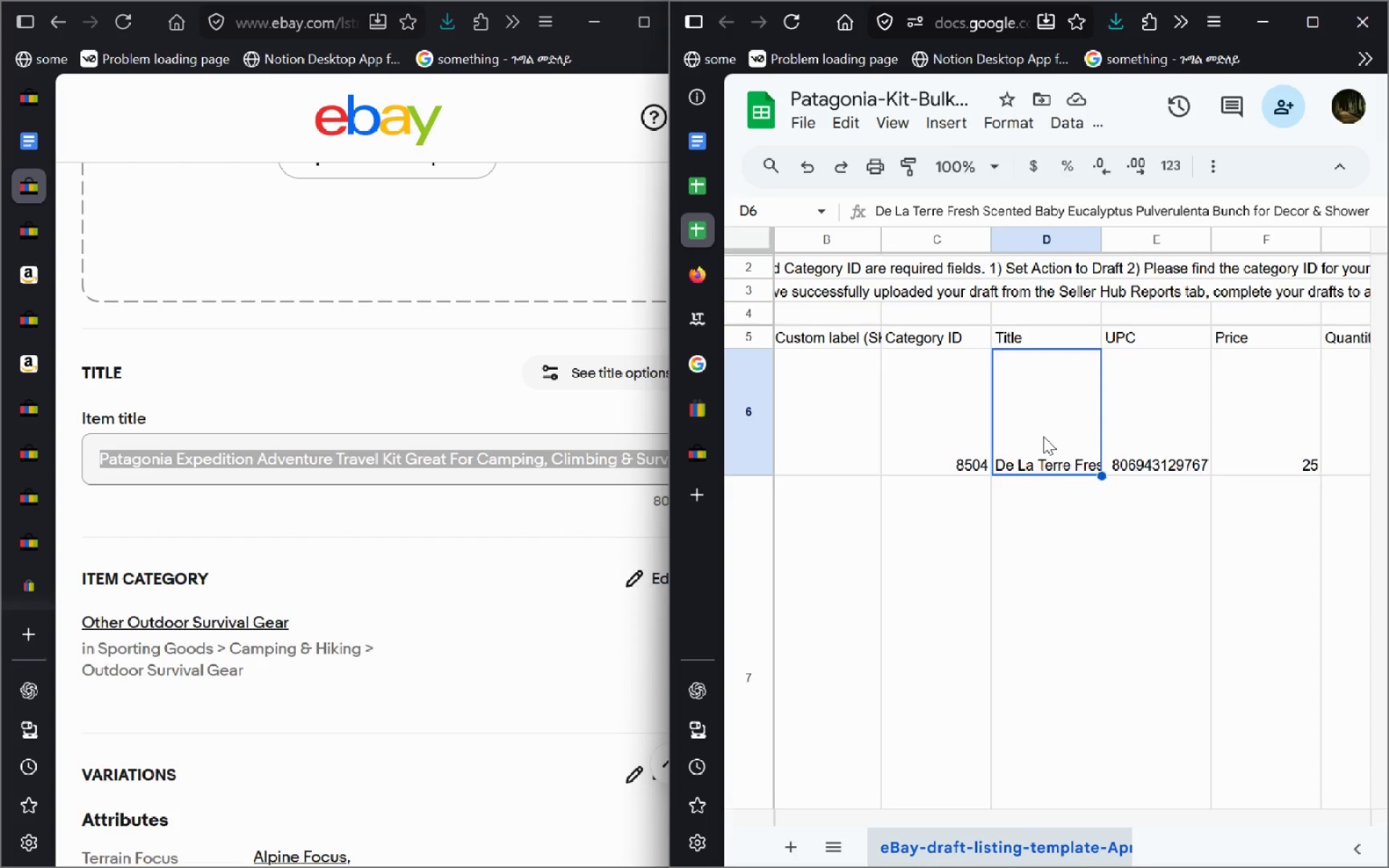 
key(Control+A)
 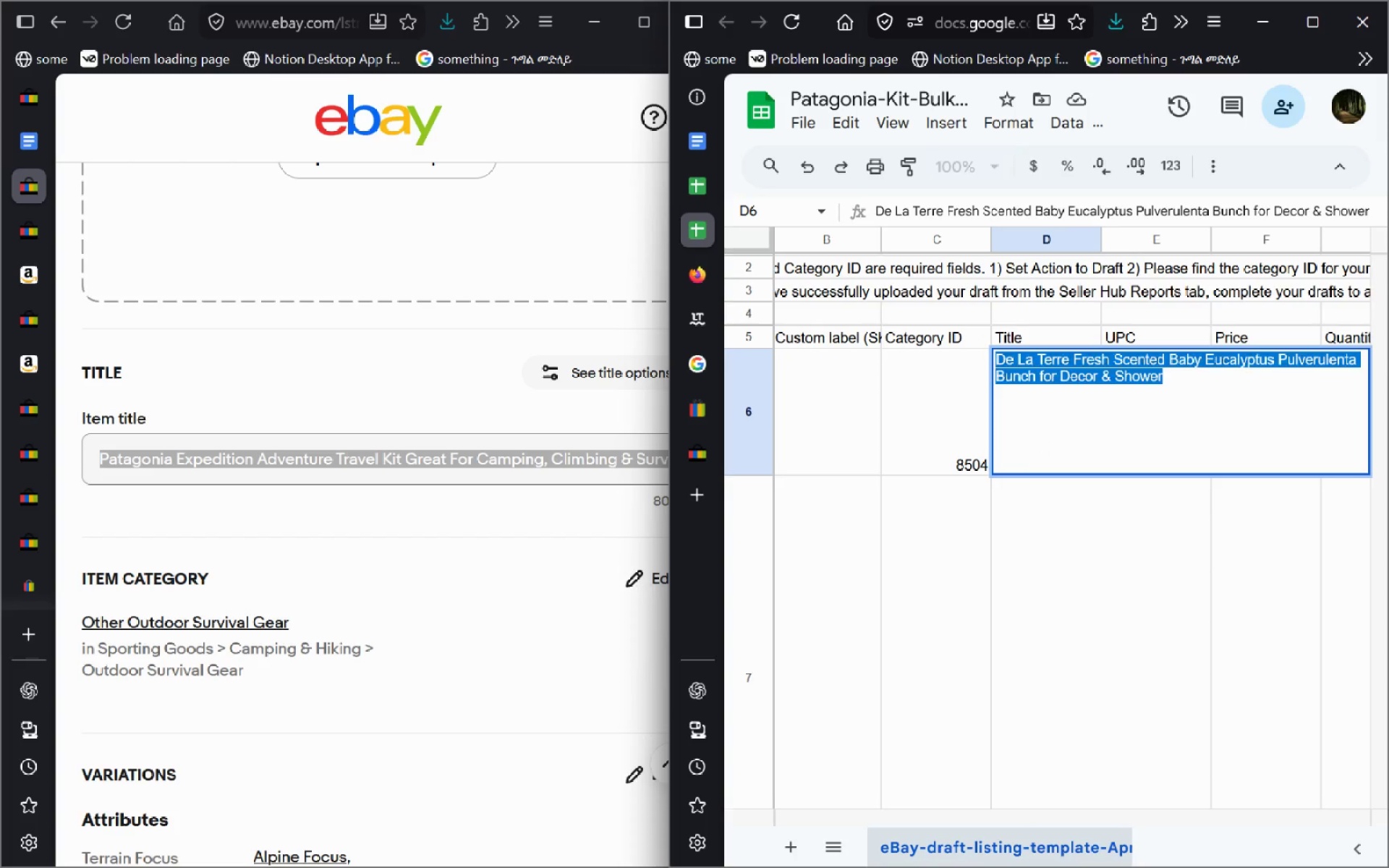 
key(Control+V)
 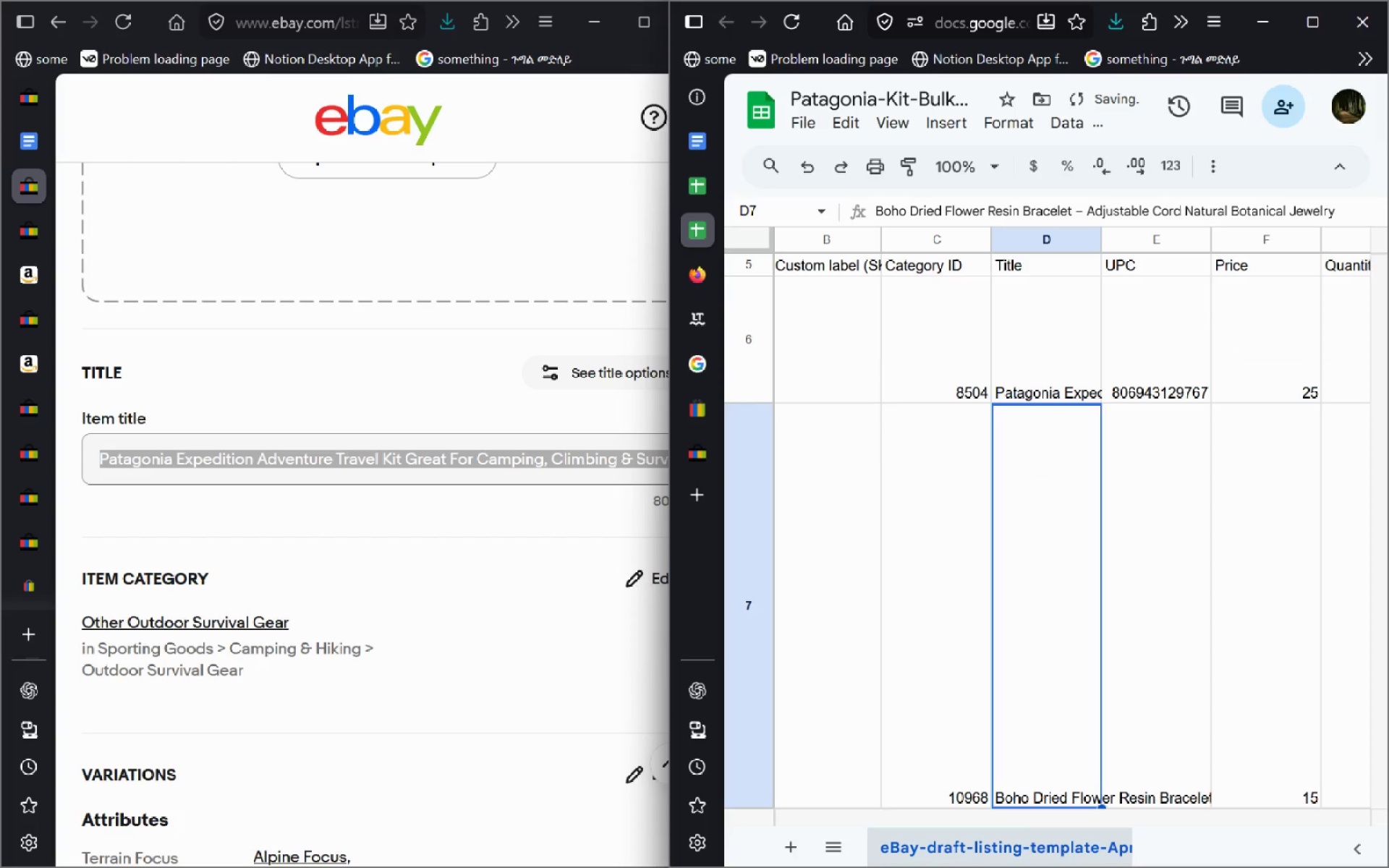 
key(Enter)
 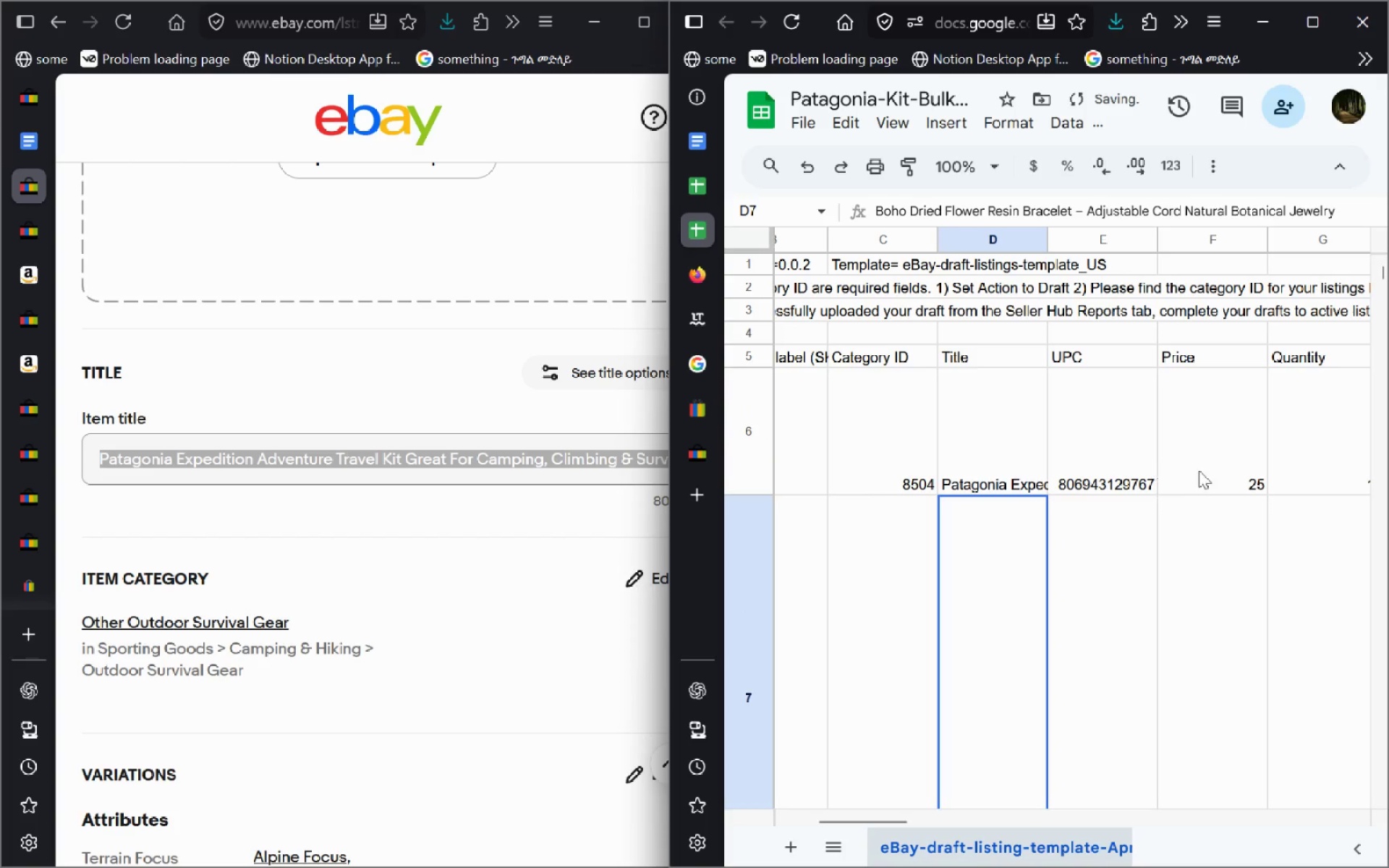 
double_click([1226, 470])
 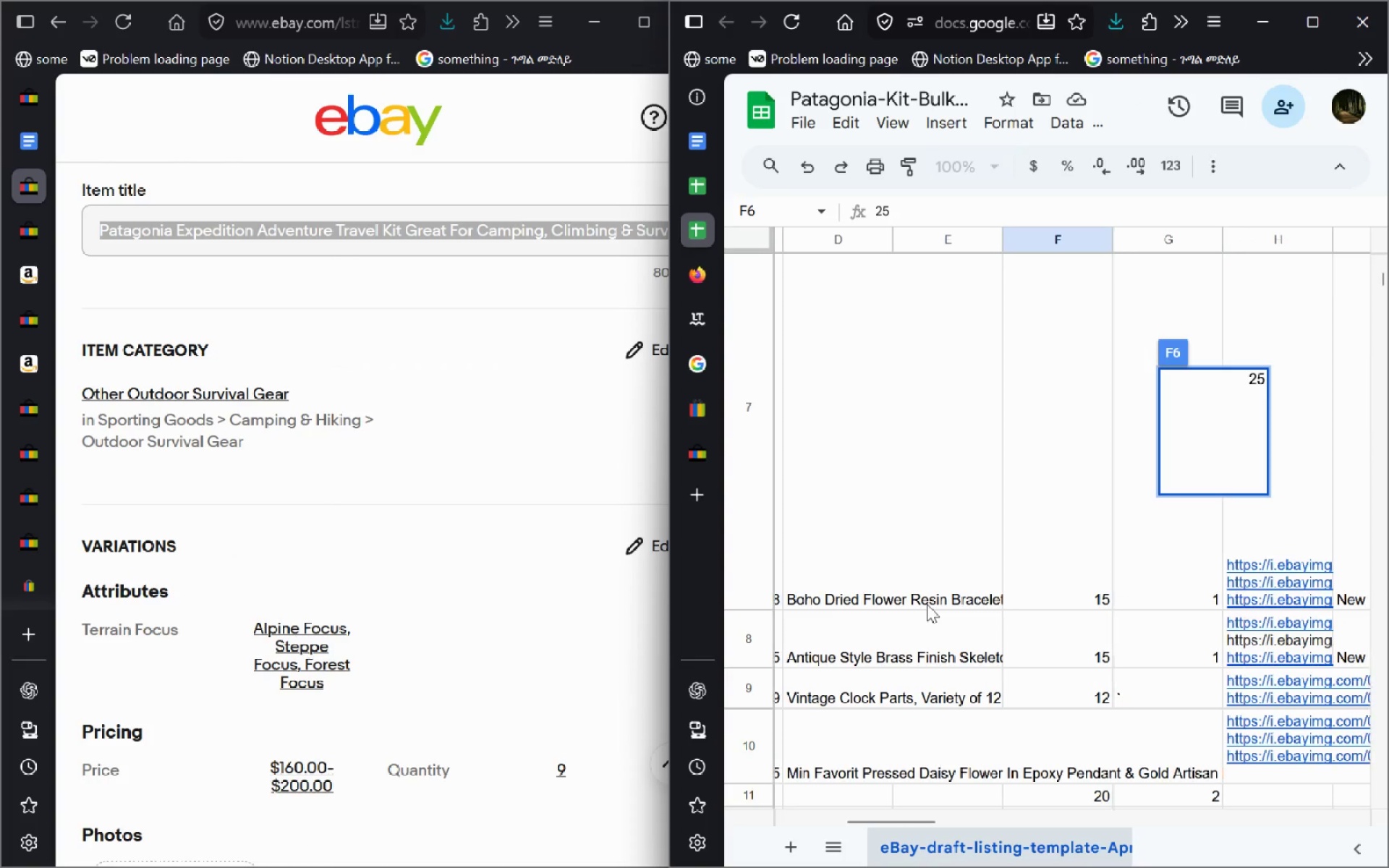 
wait(7.16)
 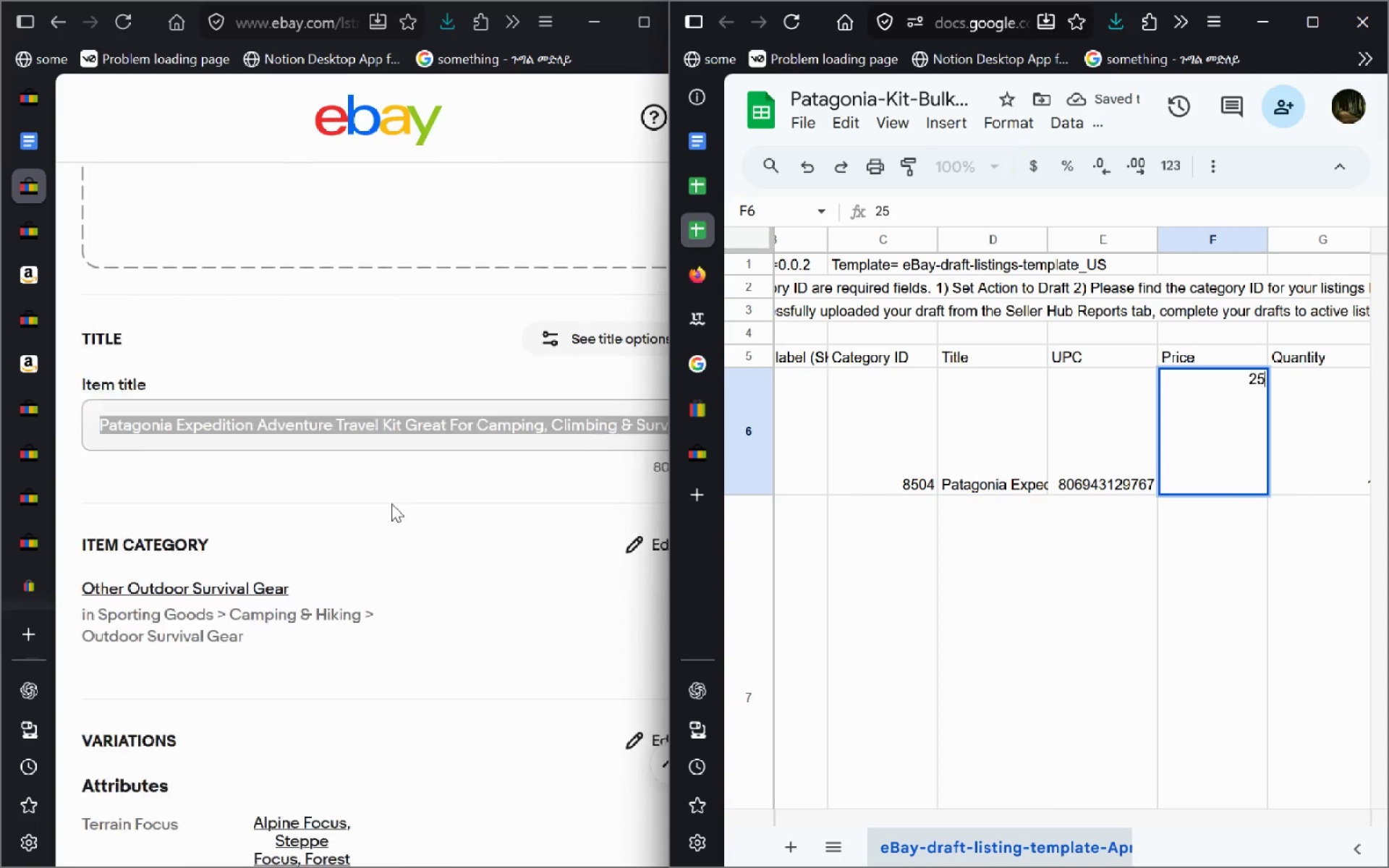 
left_click([1044, 434])
 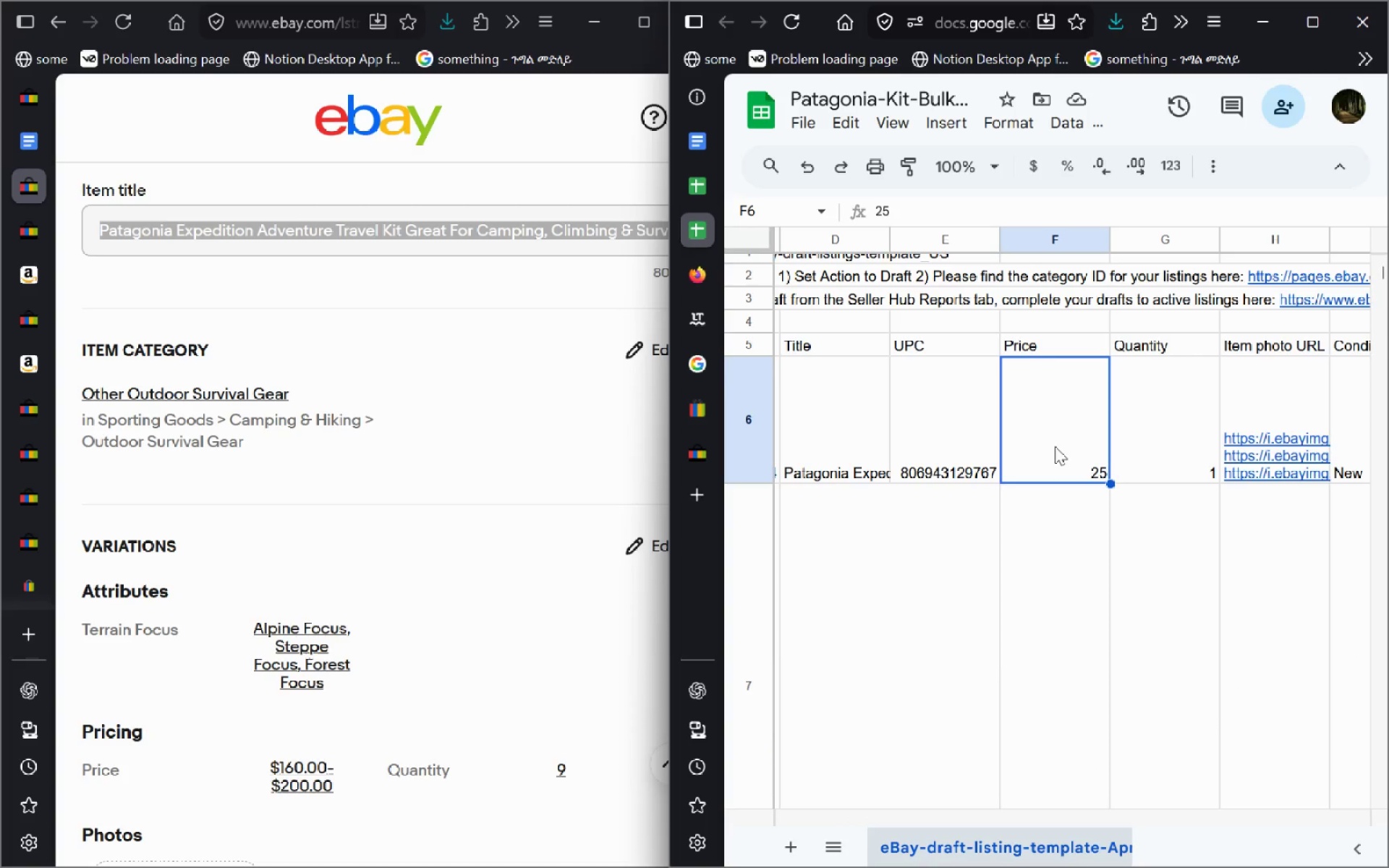 
double_click([1055, 446])
 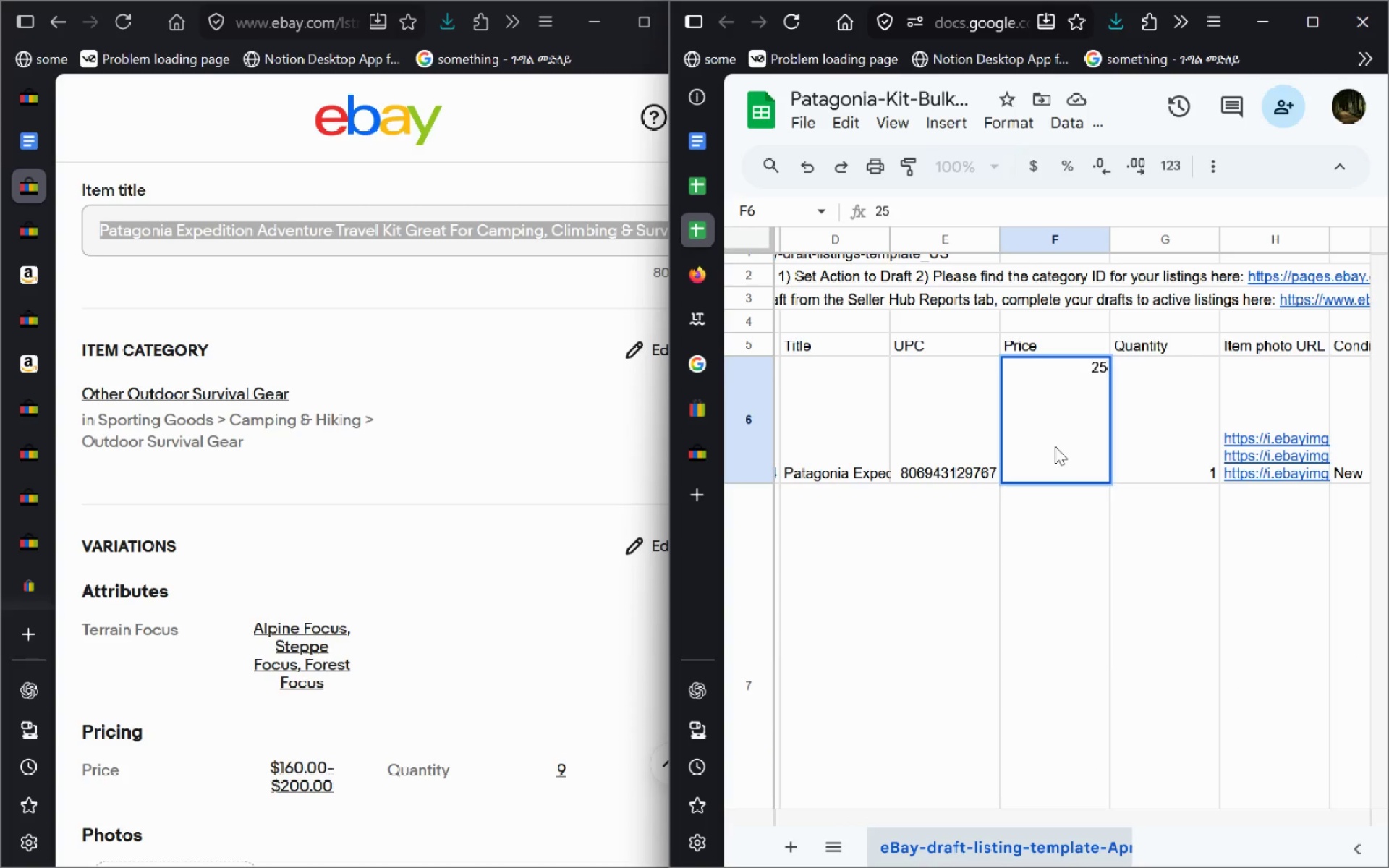 
key(Control+ControlLeft)
 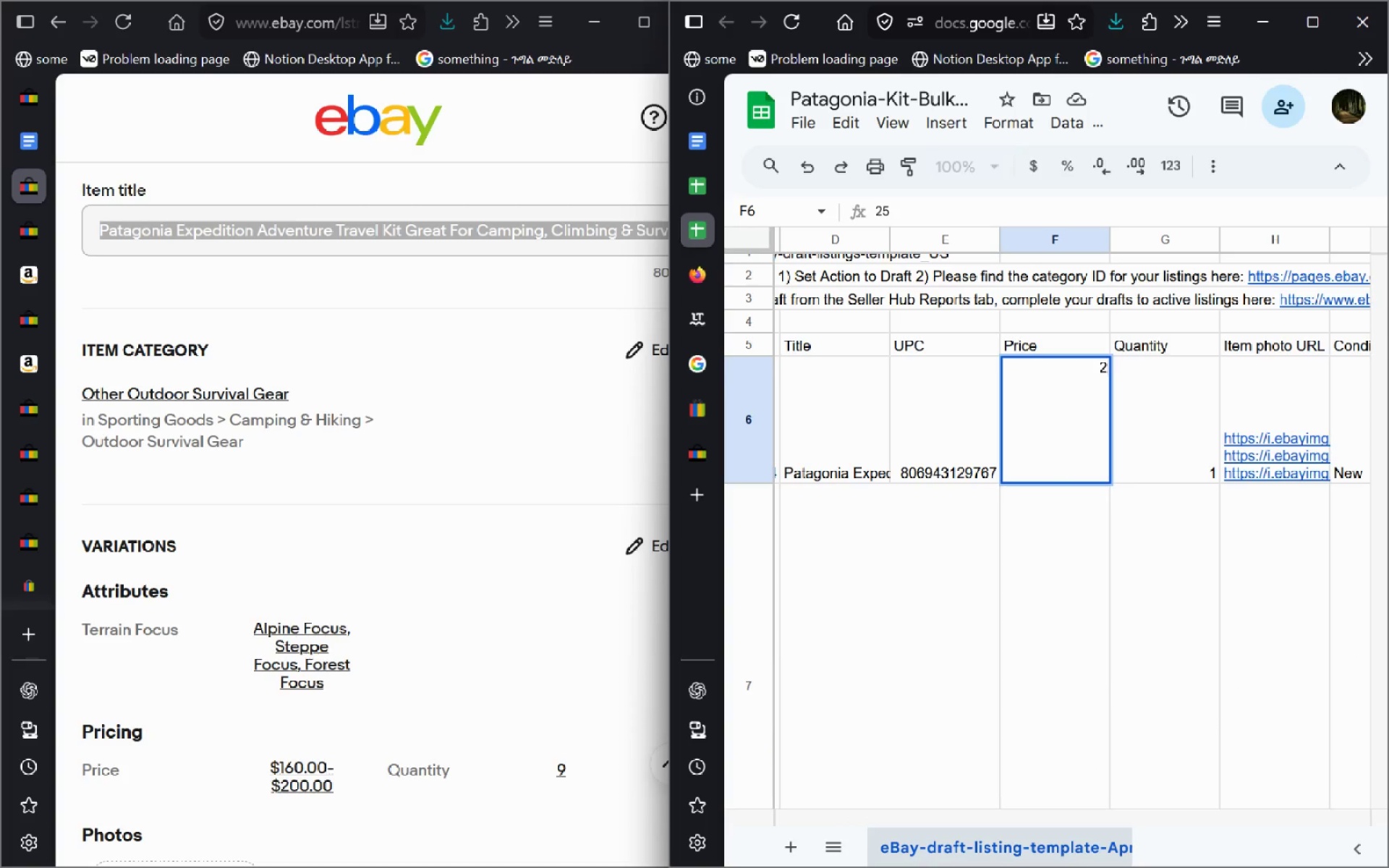 
key(Backspace)
 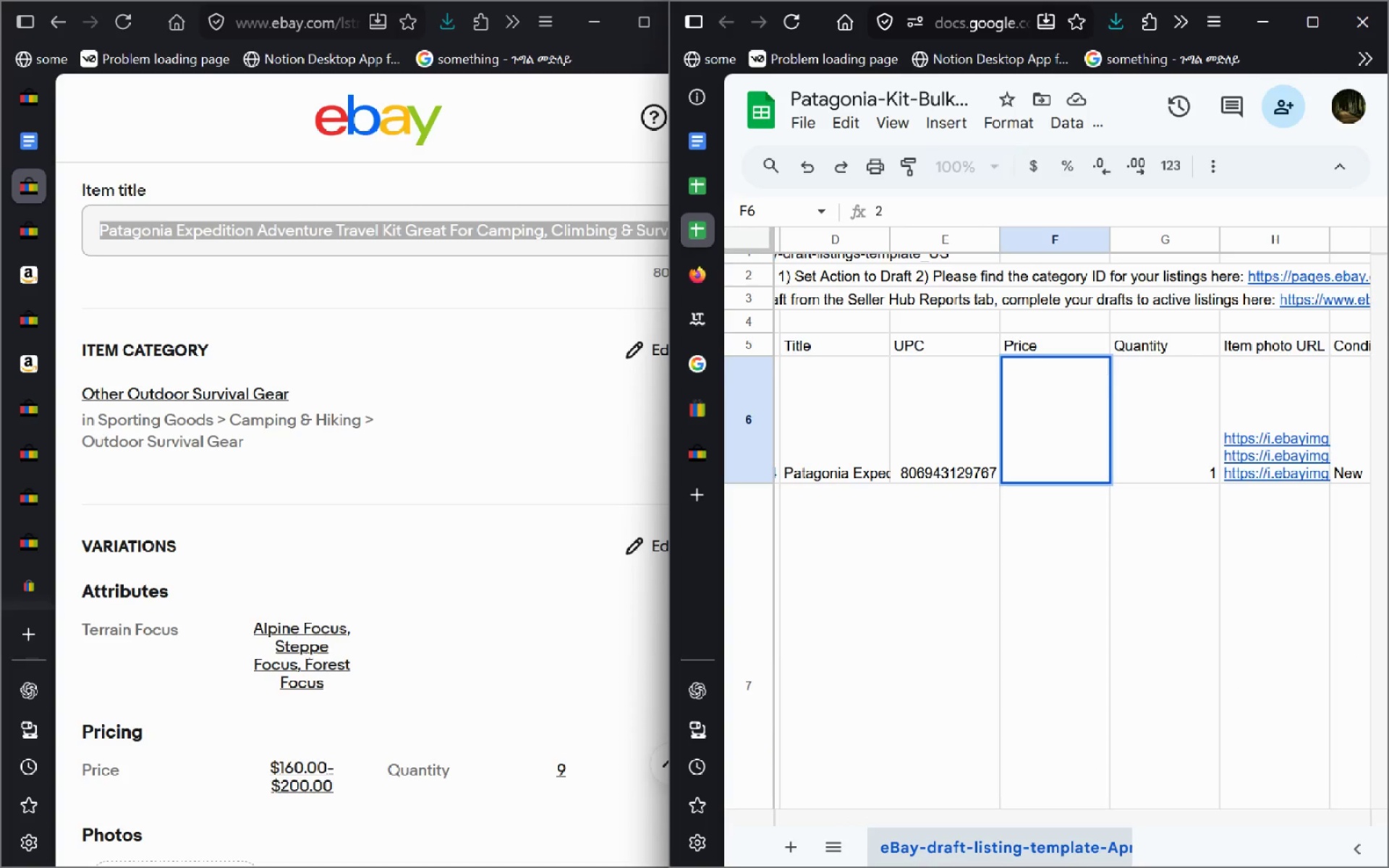 
key(Backspace)
 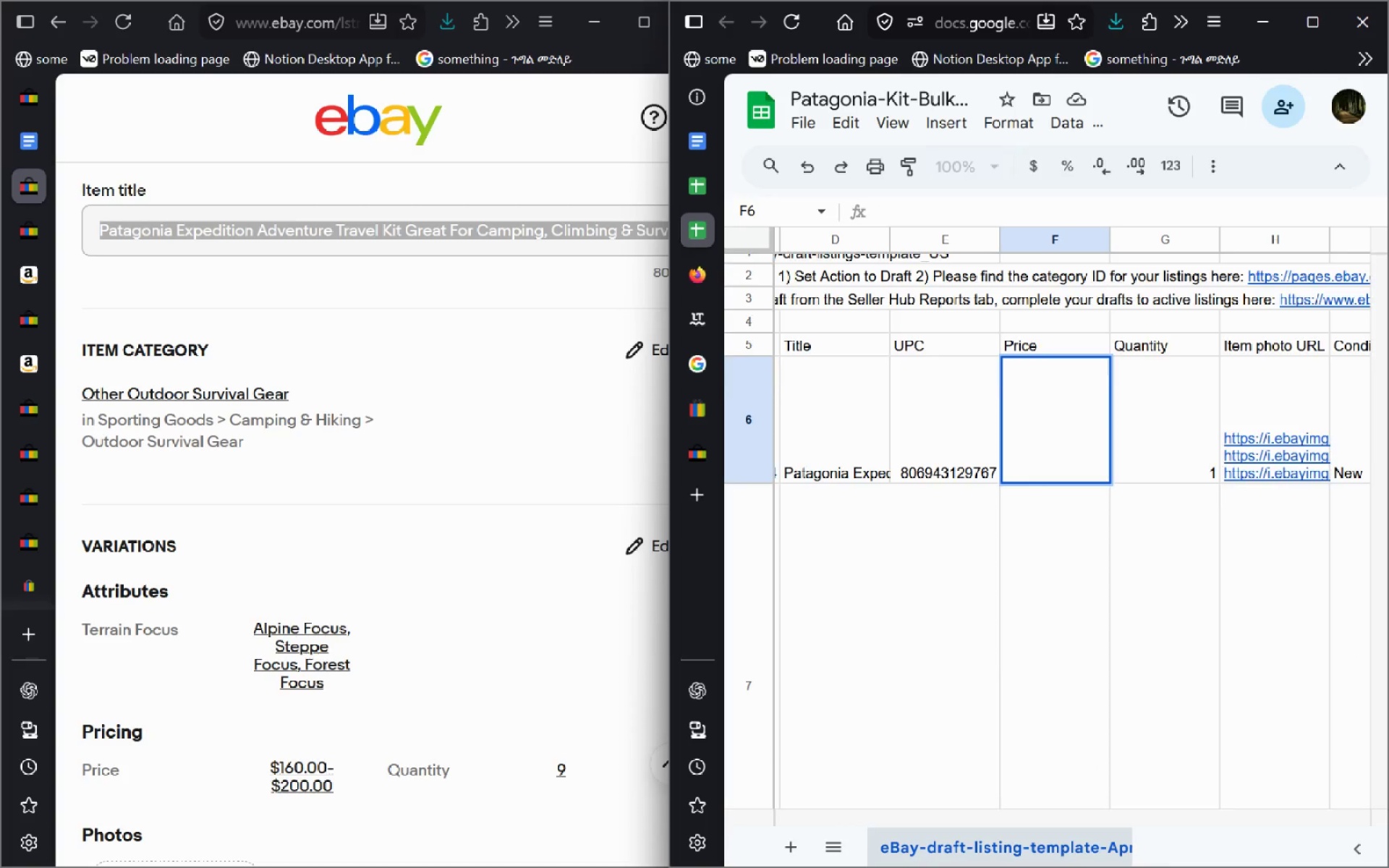 
key(Enter)
 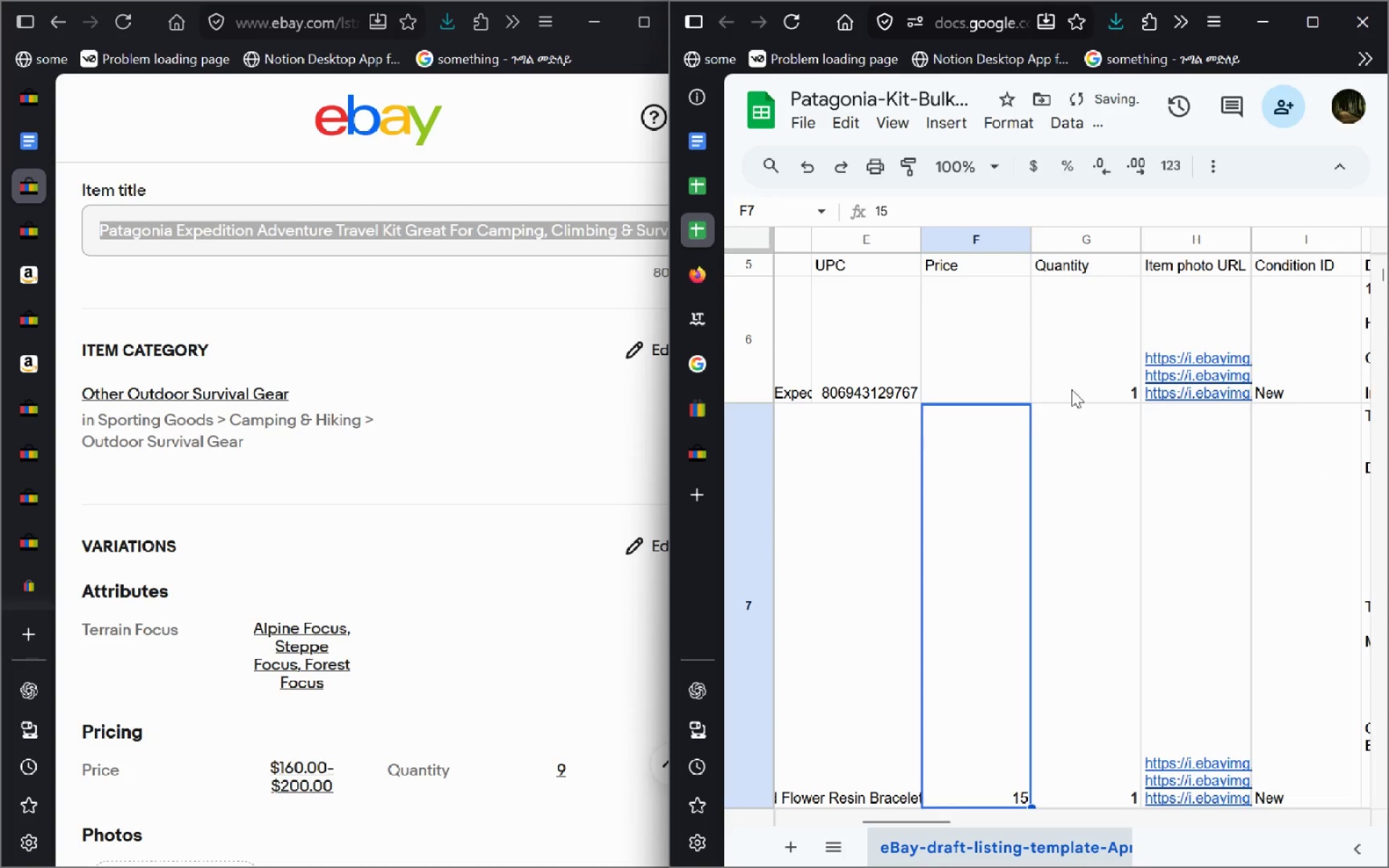 
double_click([1069, 381])
 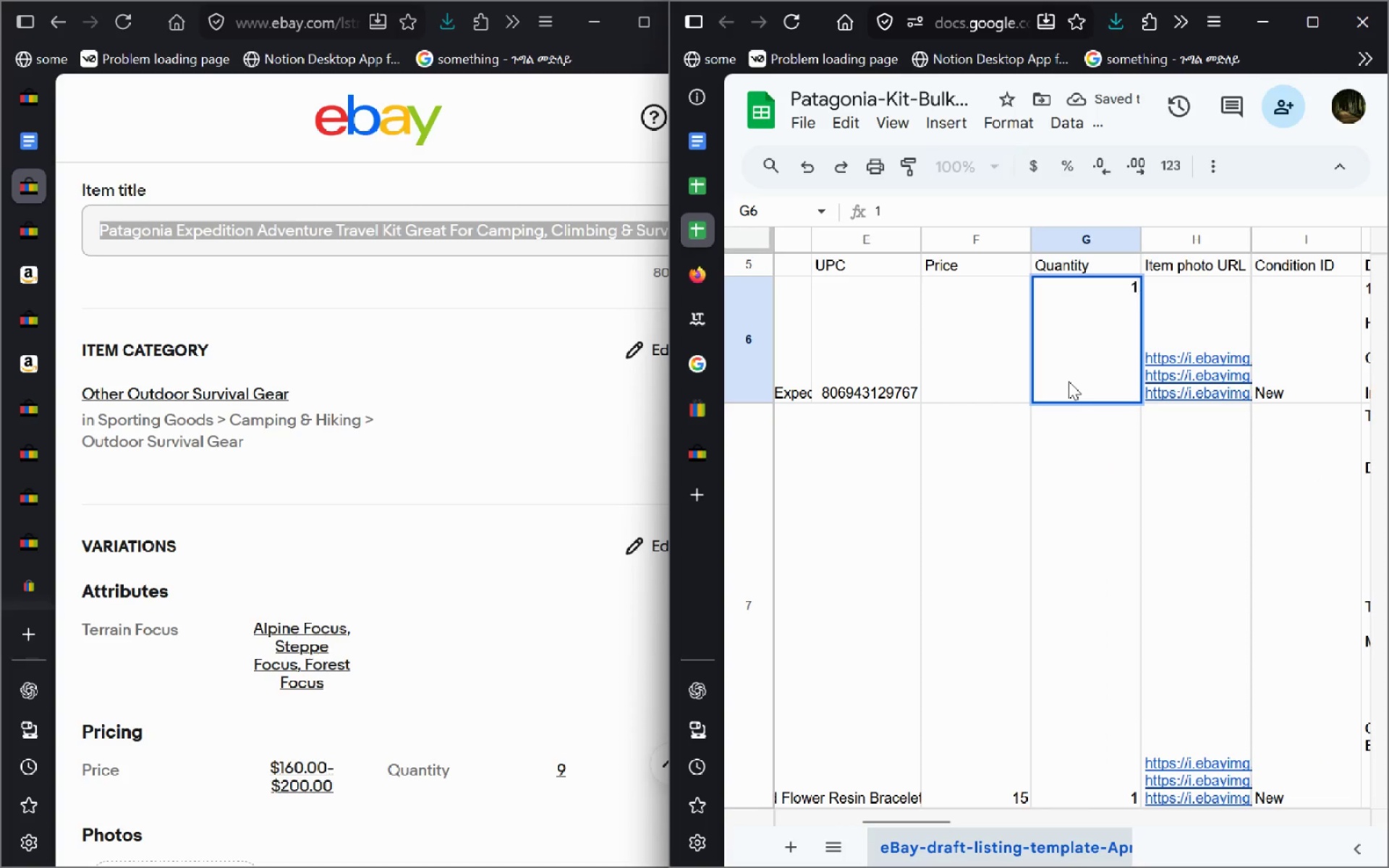 
key(Backspace)
 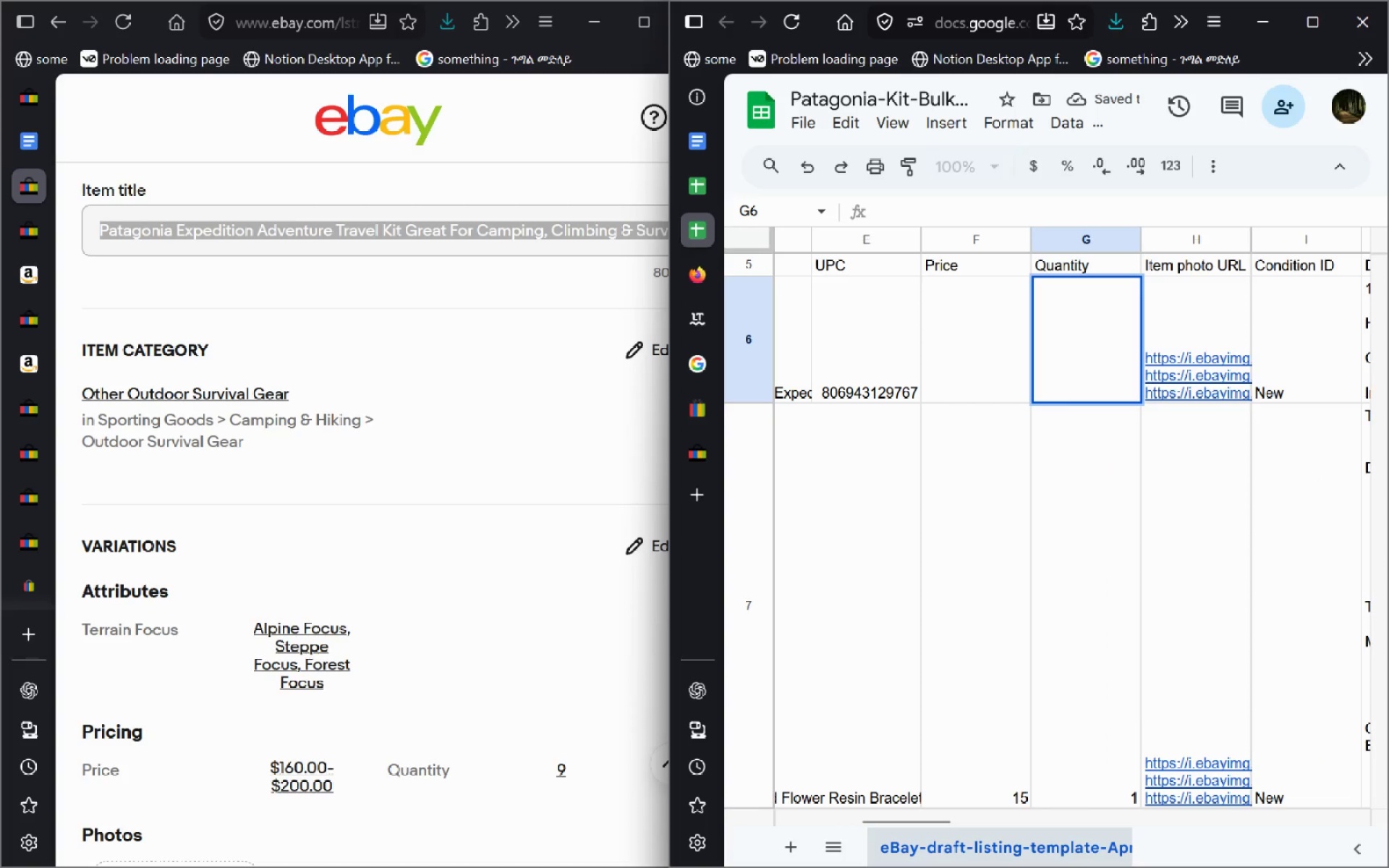 
key(Enter)
 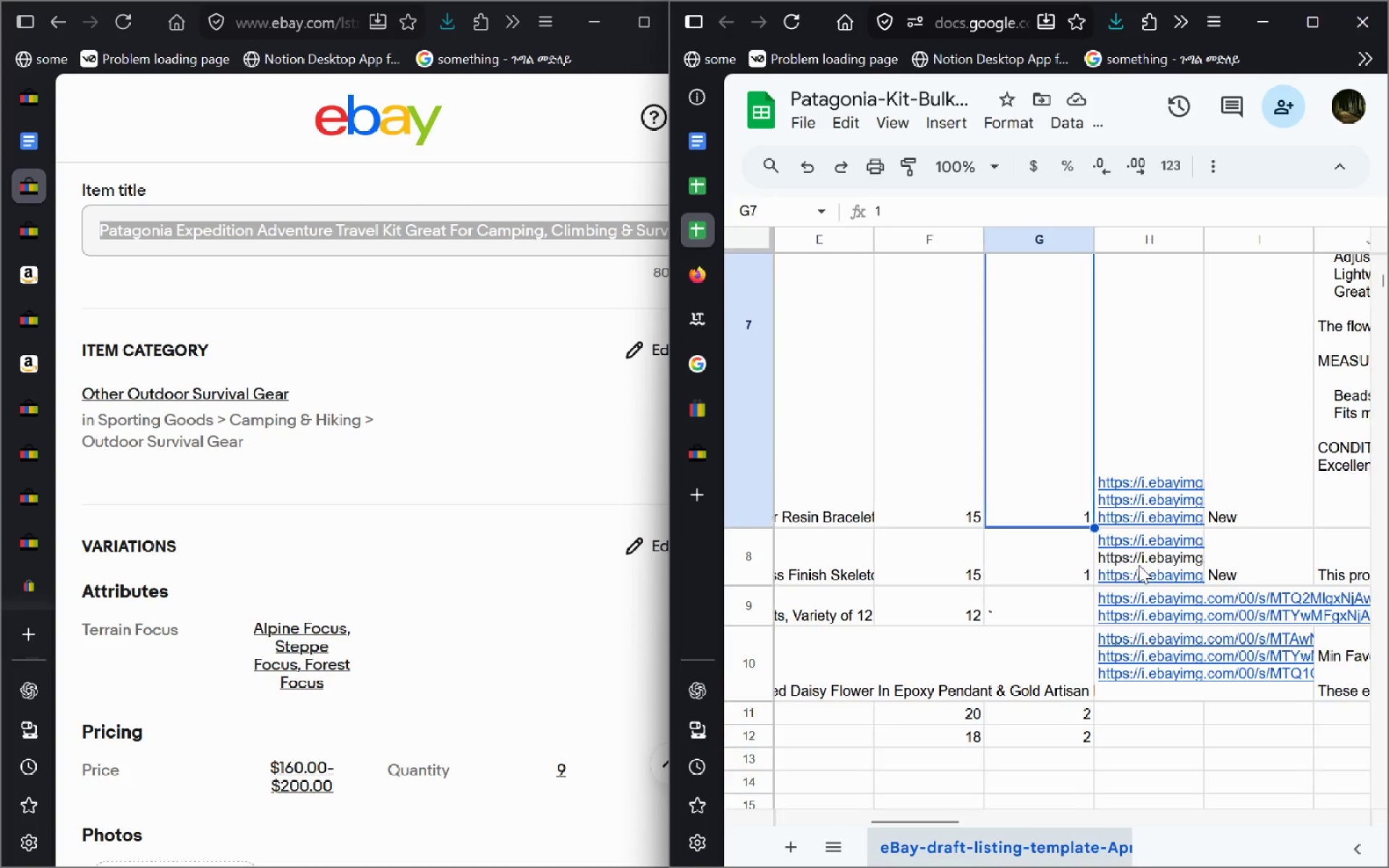 
wait(10.67)
 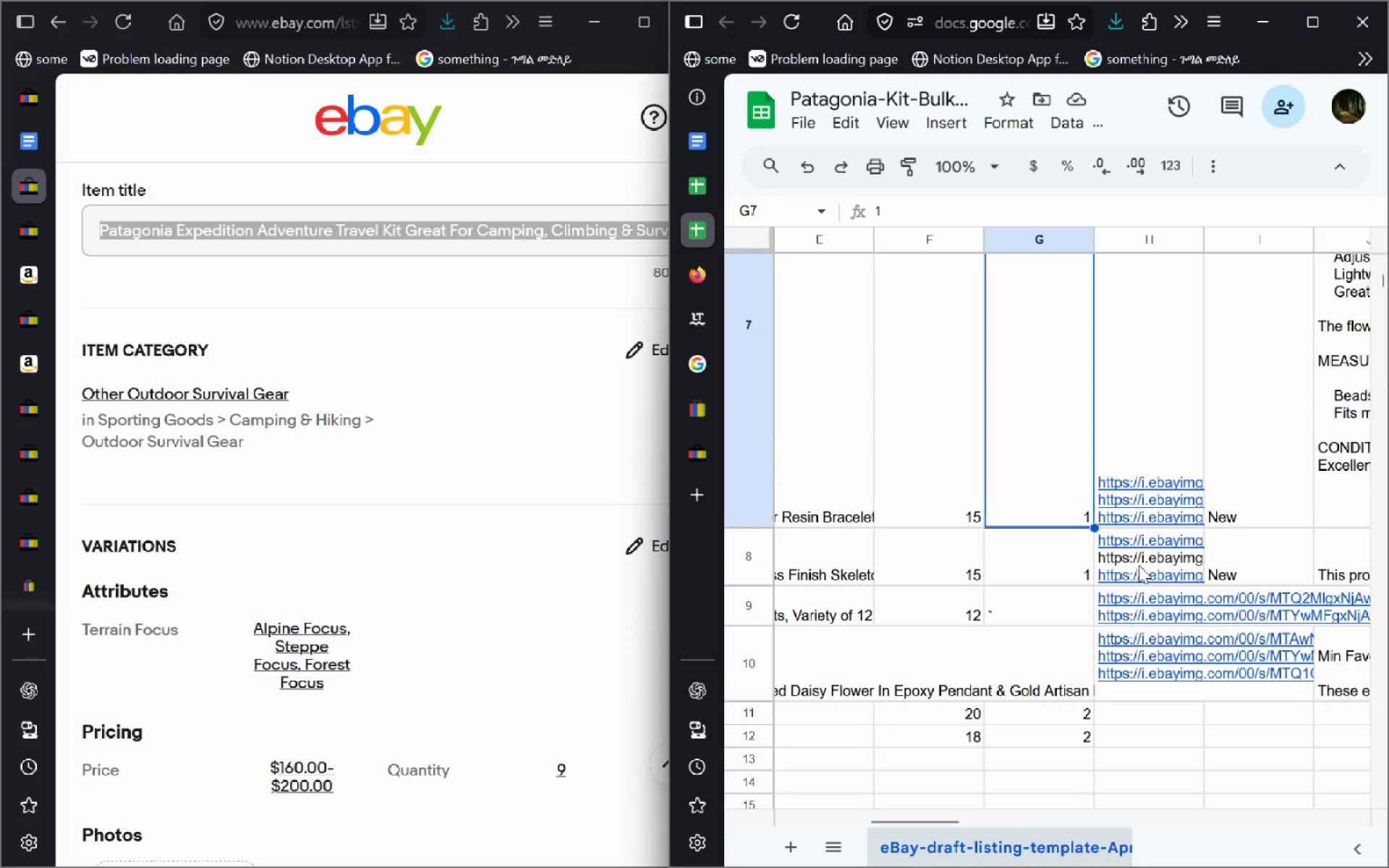 
left_click([906, 574])
 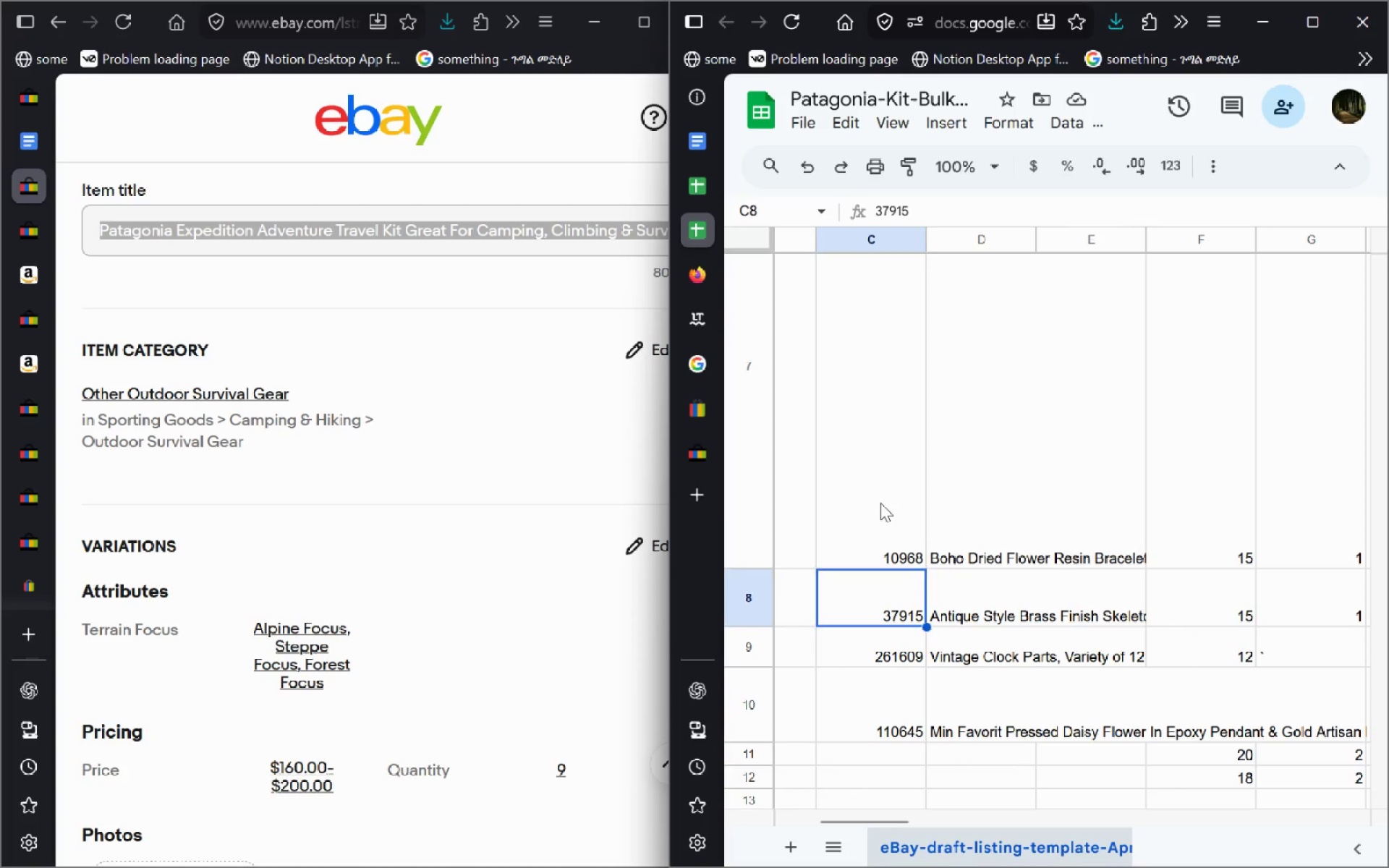 
left_click_drag(start_coordinate=[880, 503], to_coordinate=[1210, 608])
 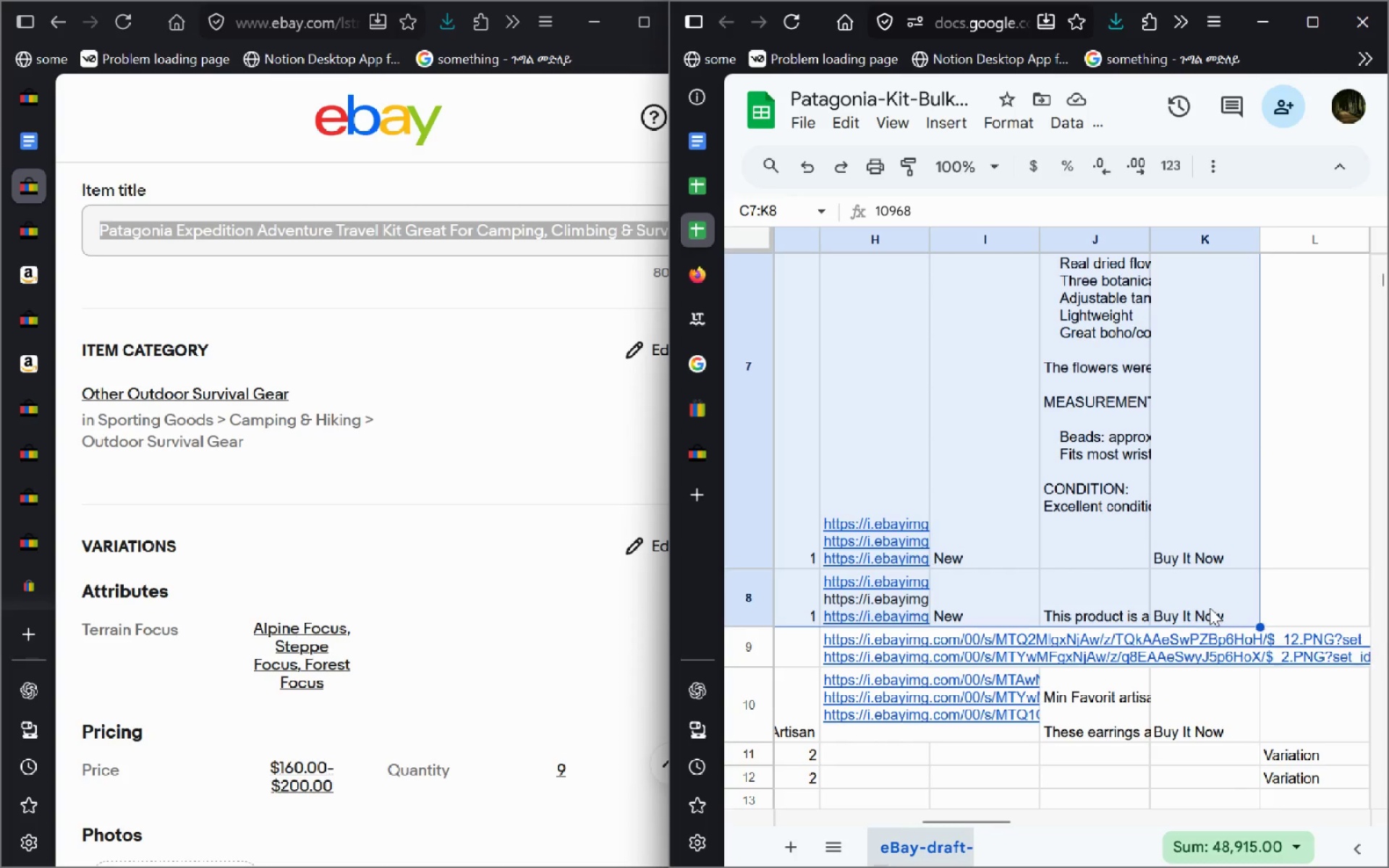 
key(Delete)
 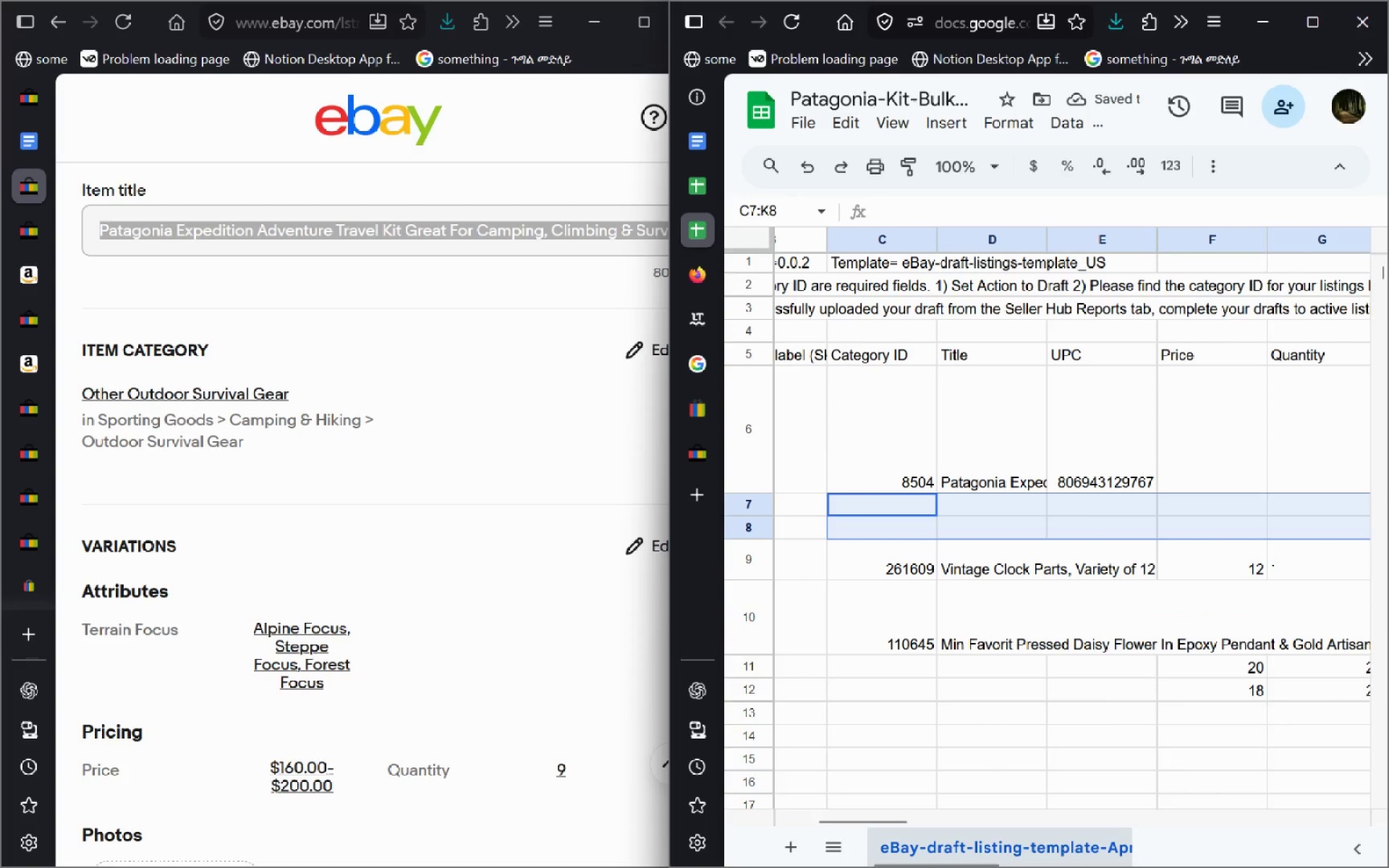 
mouse_move([1095, 511])
 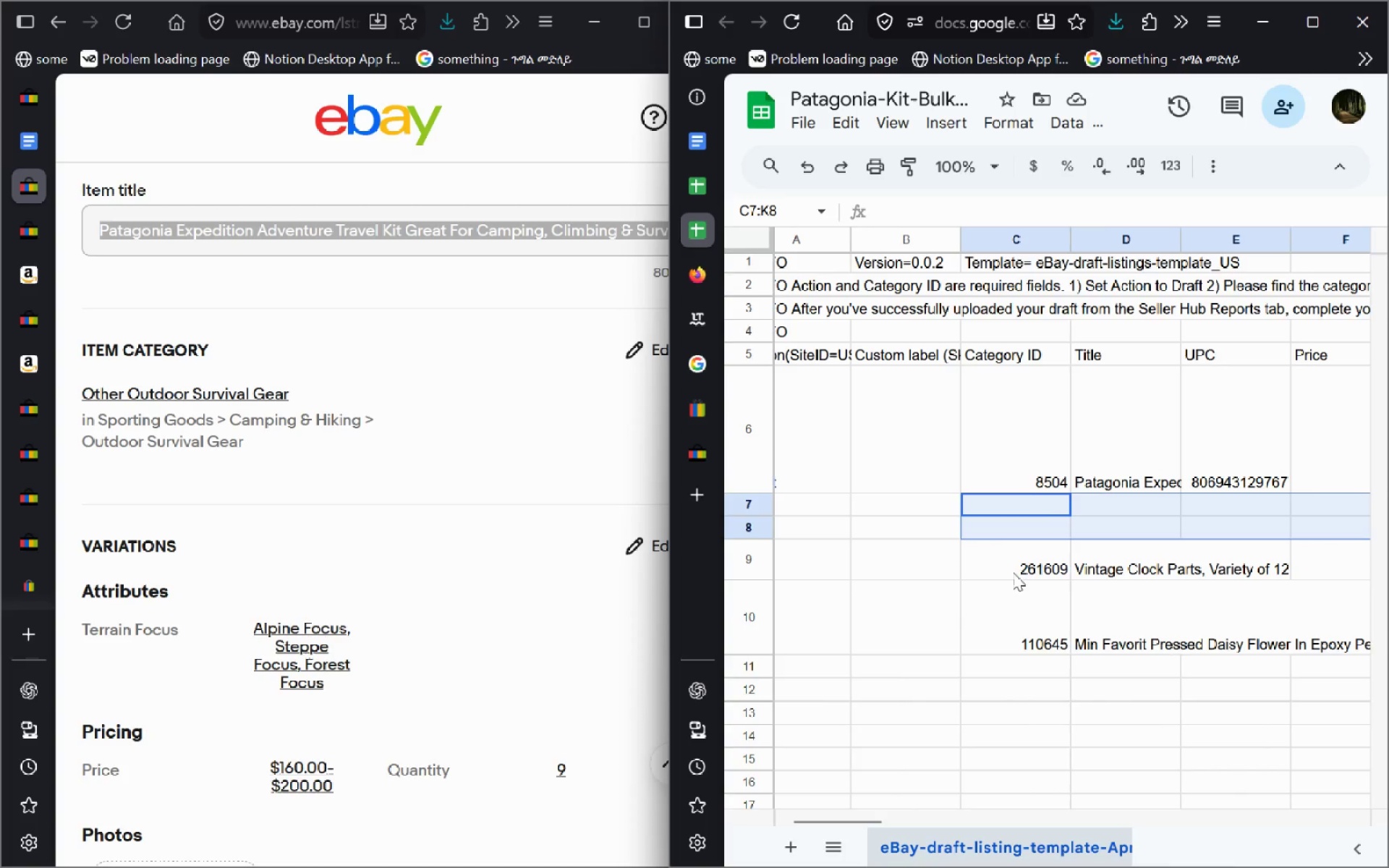 
left_click_drag(start_coordinate=[1004, 573], to_coordinate=[1286, 576])
 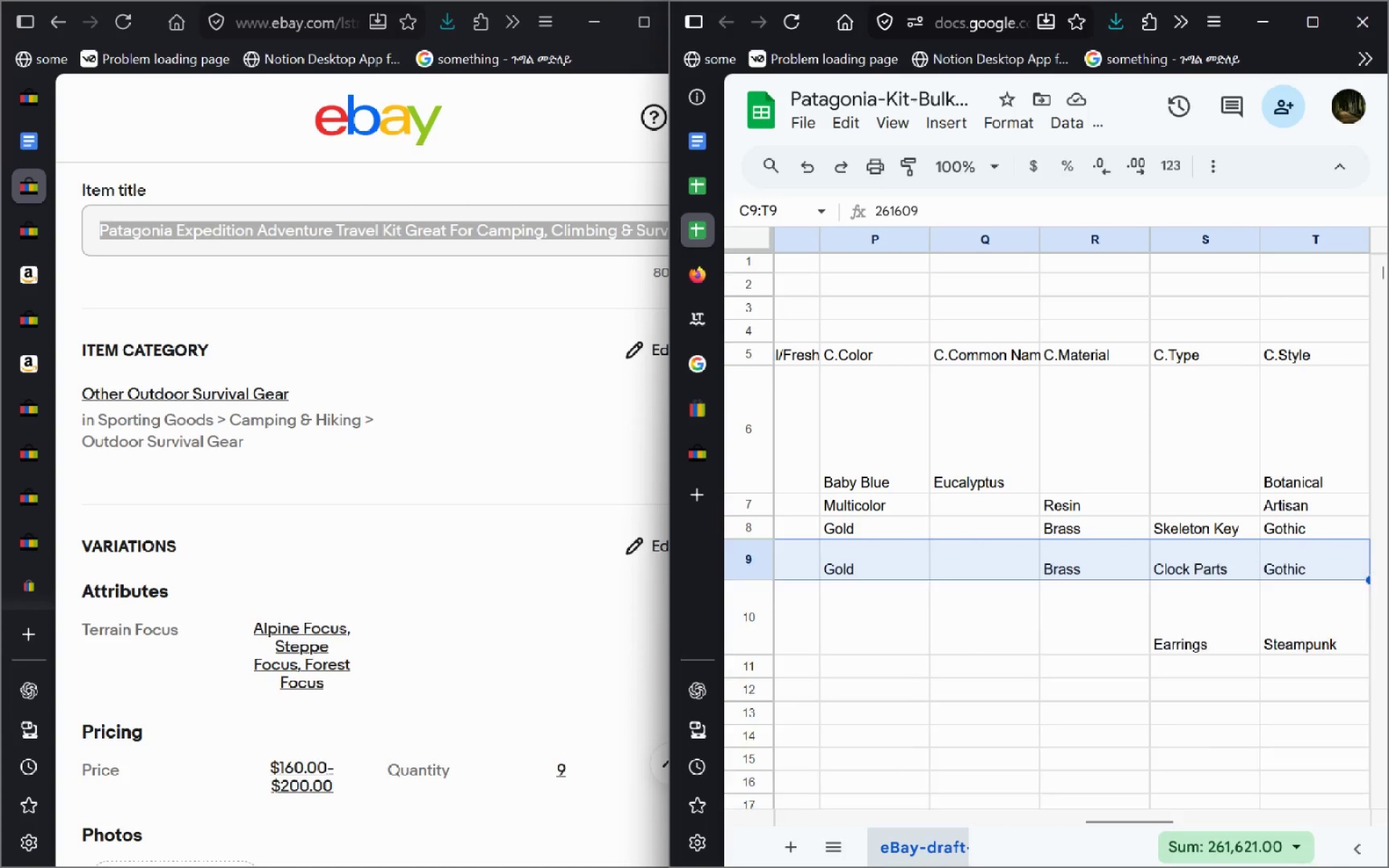 
key(Delete)
 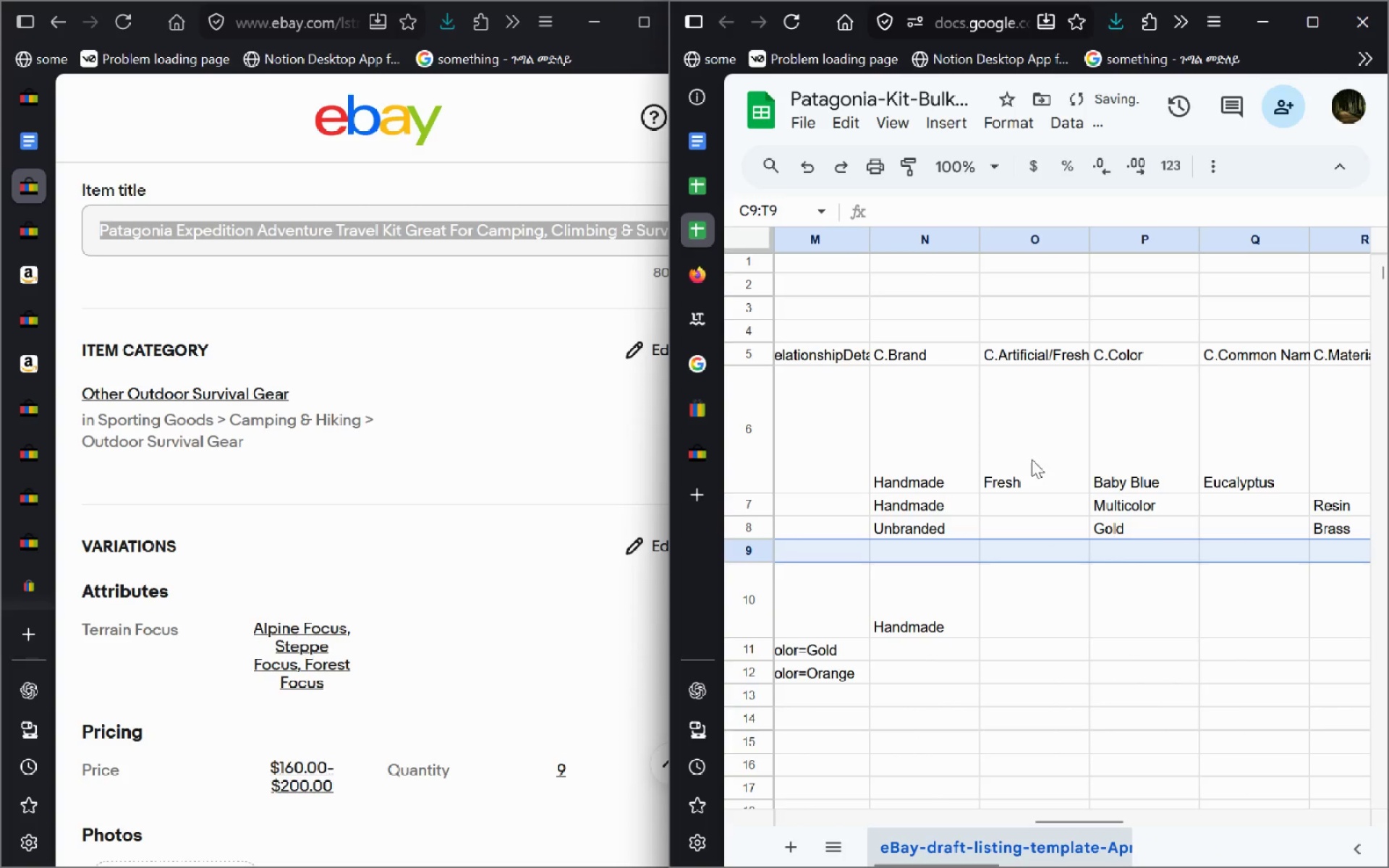 
left_click_drag(start_coordinate=[874, 448], to_coordinate=[951, 519])
 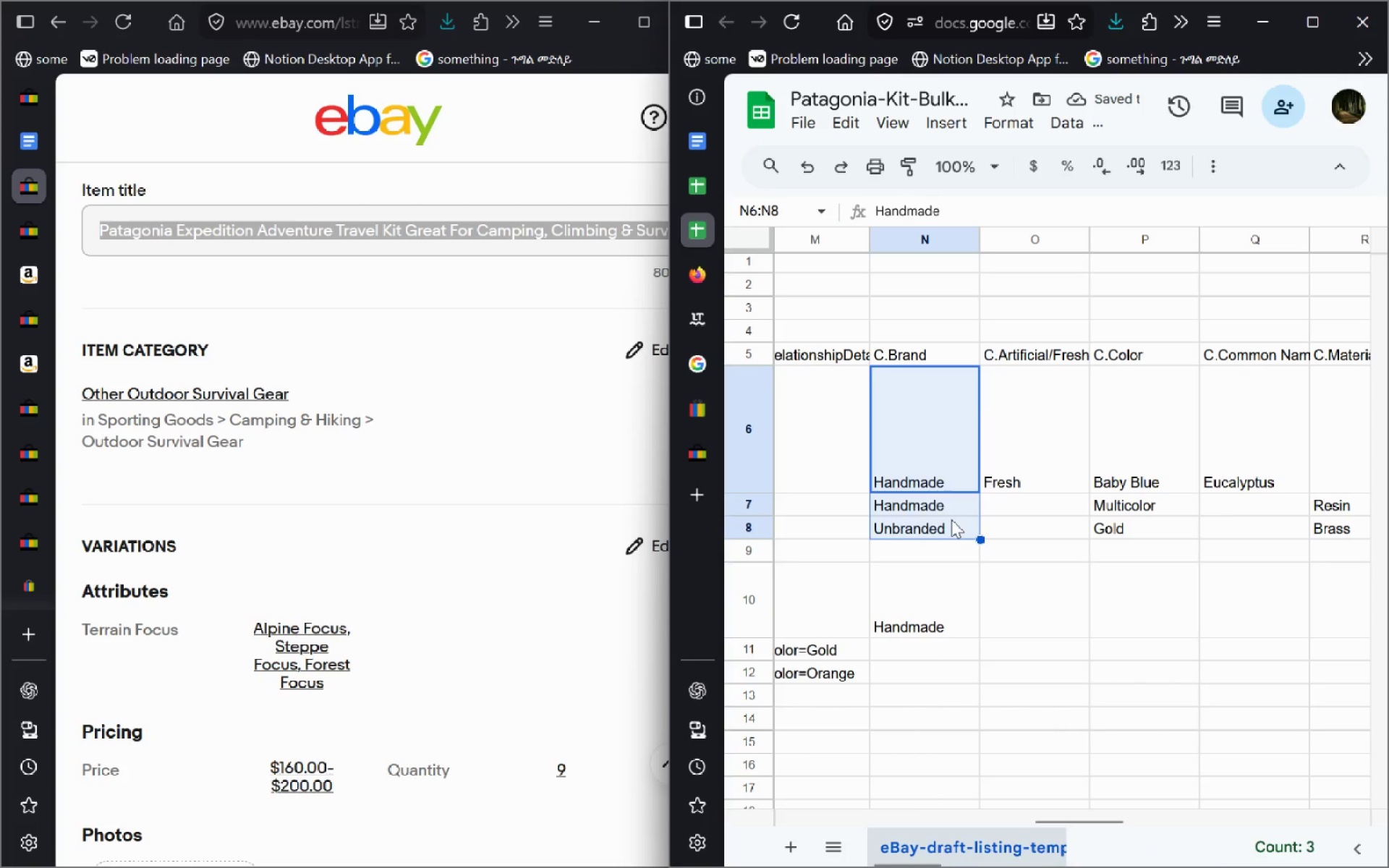 
key(Delete)
 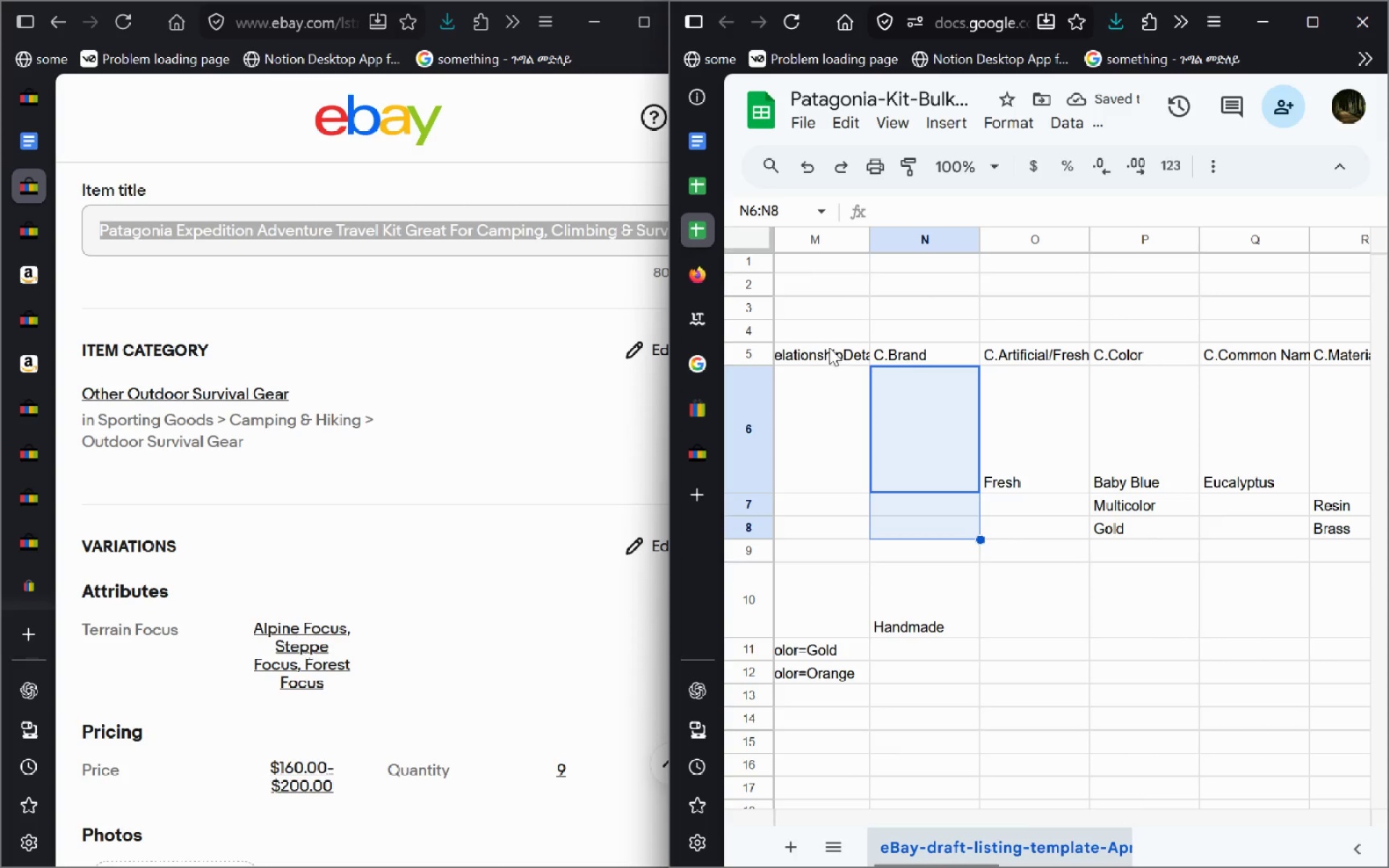 
left_click_drag(start_coordinate=[888, 351], to_coordinate=[1357, 639])
 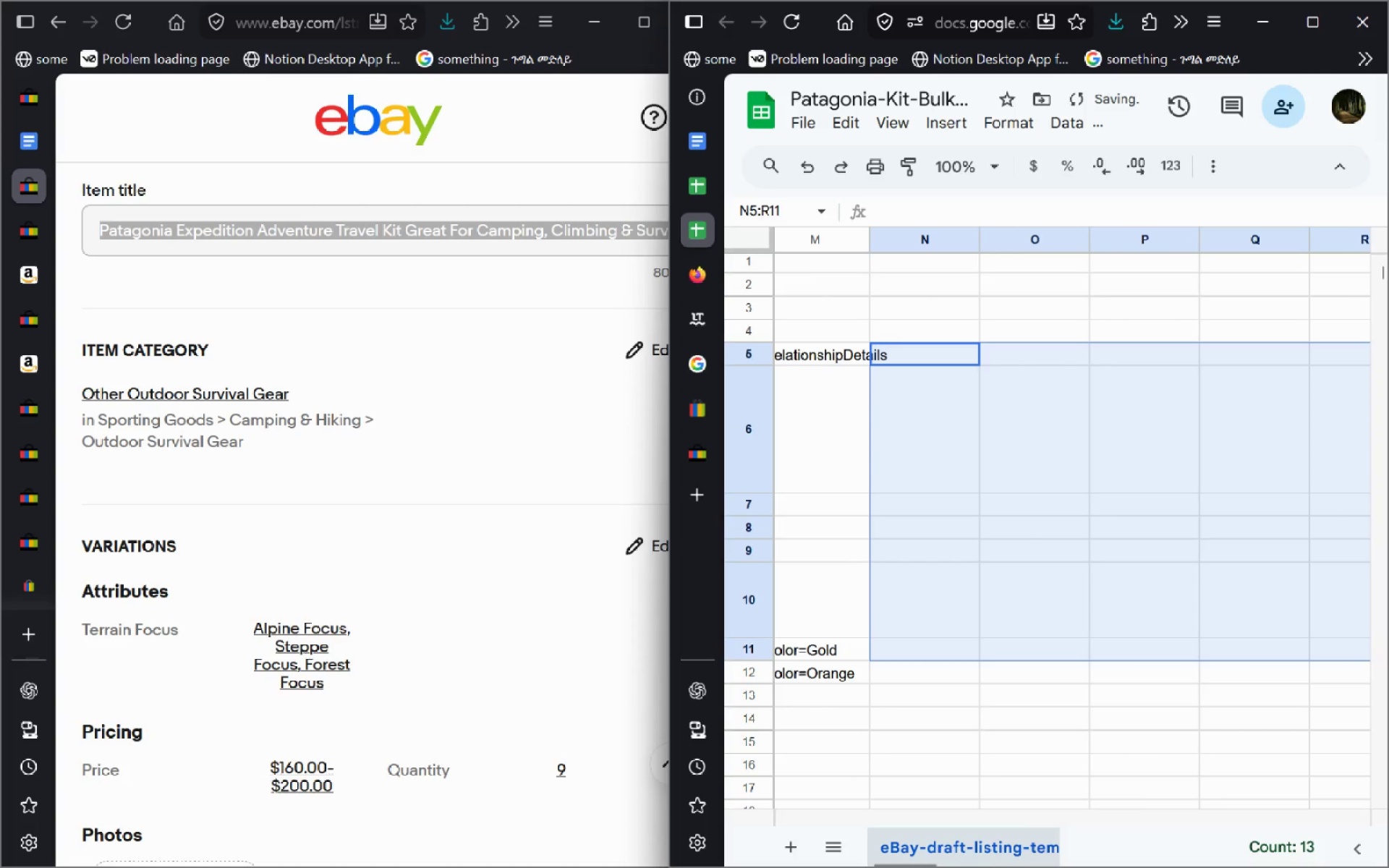 
key(Delete)
 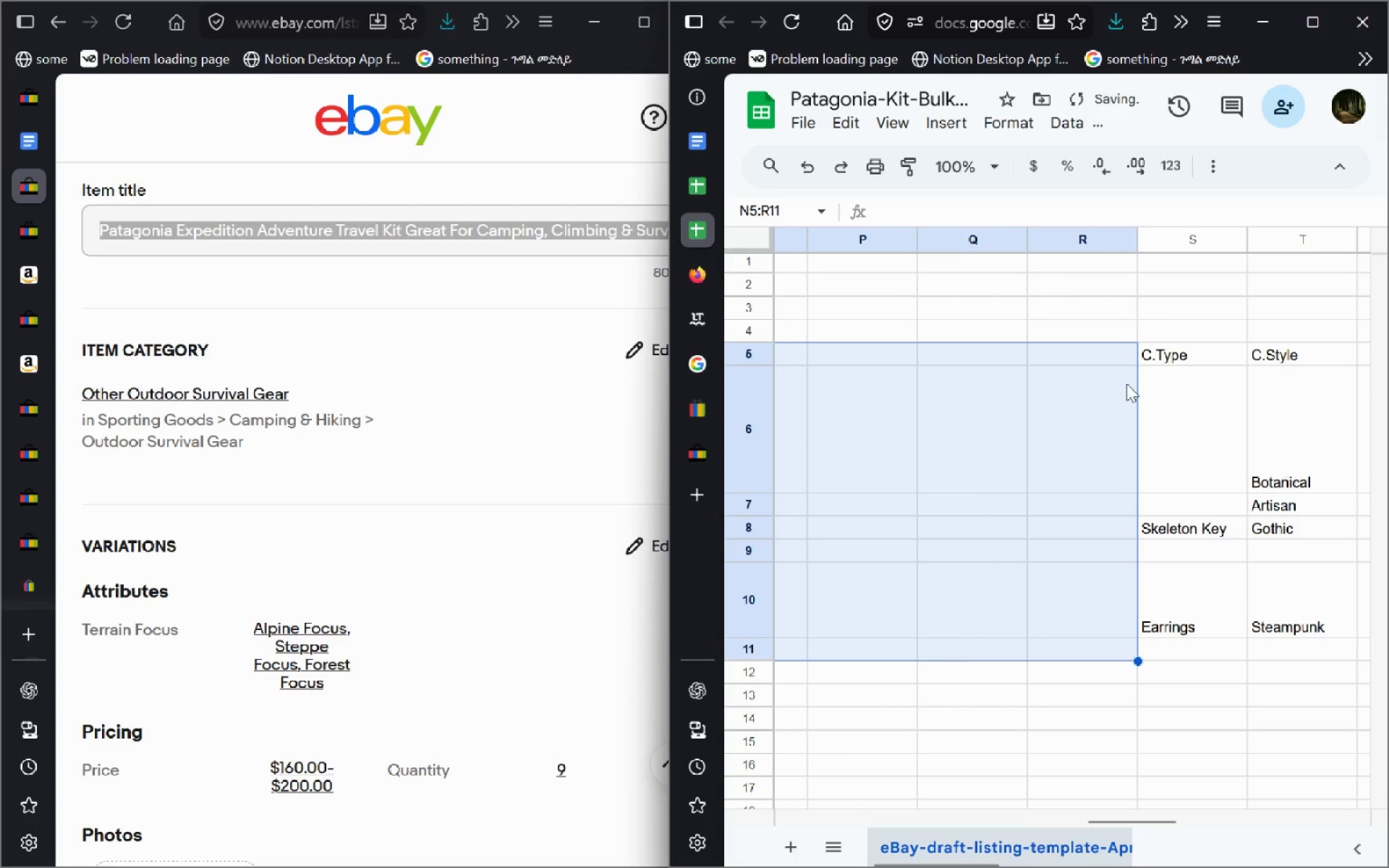 
left_click_drag(start_coordinate=[1152, 346], to_coordinate=[1317, 605])
 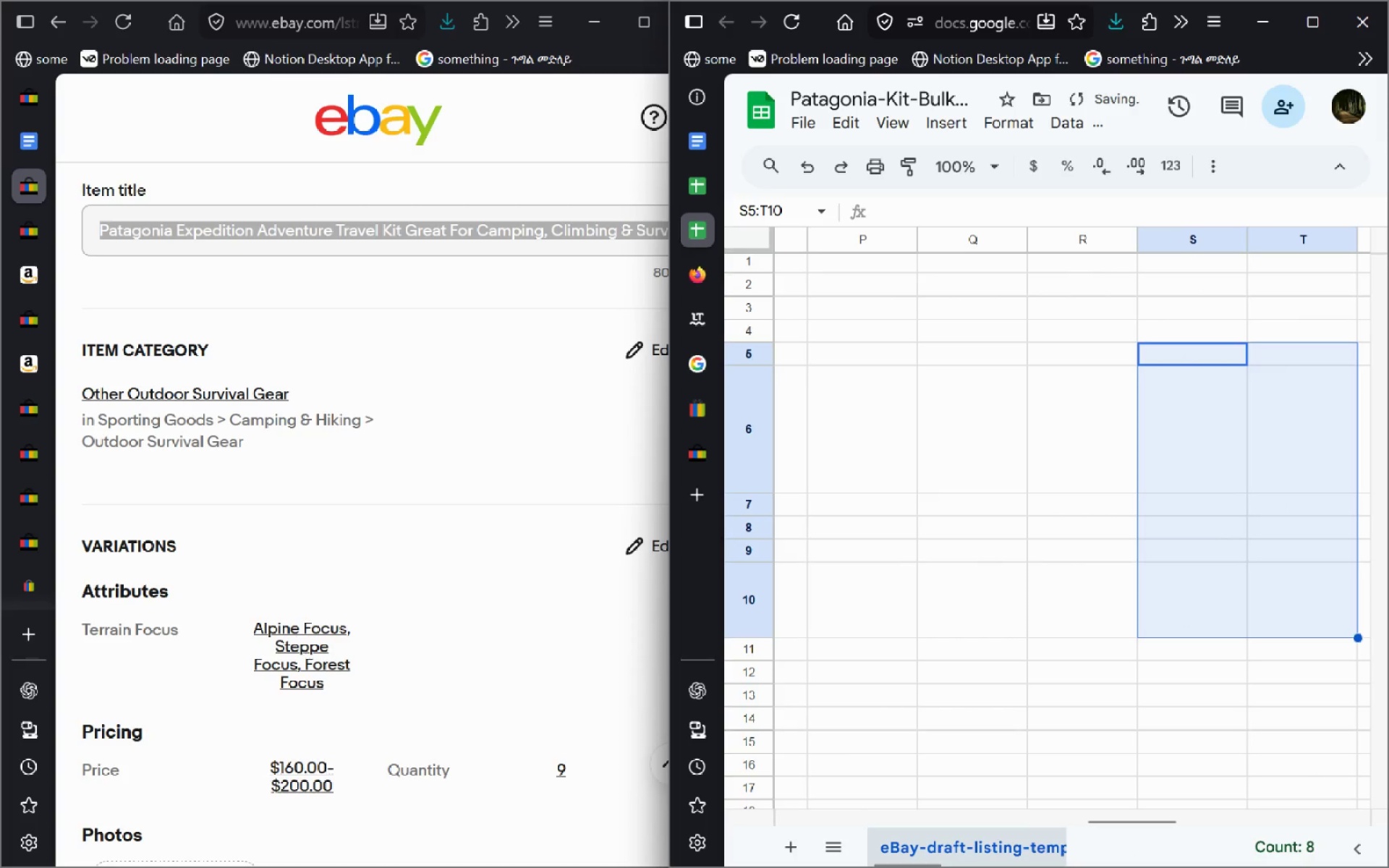 
key(Backspace)
 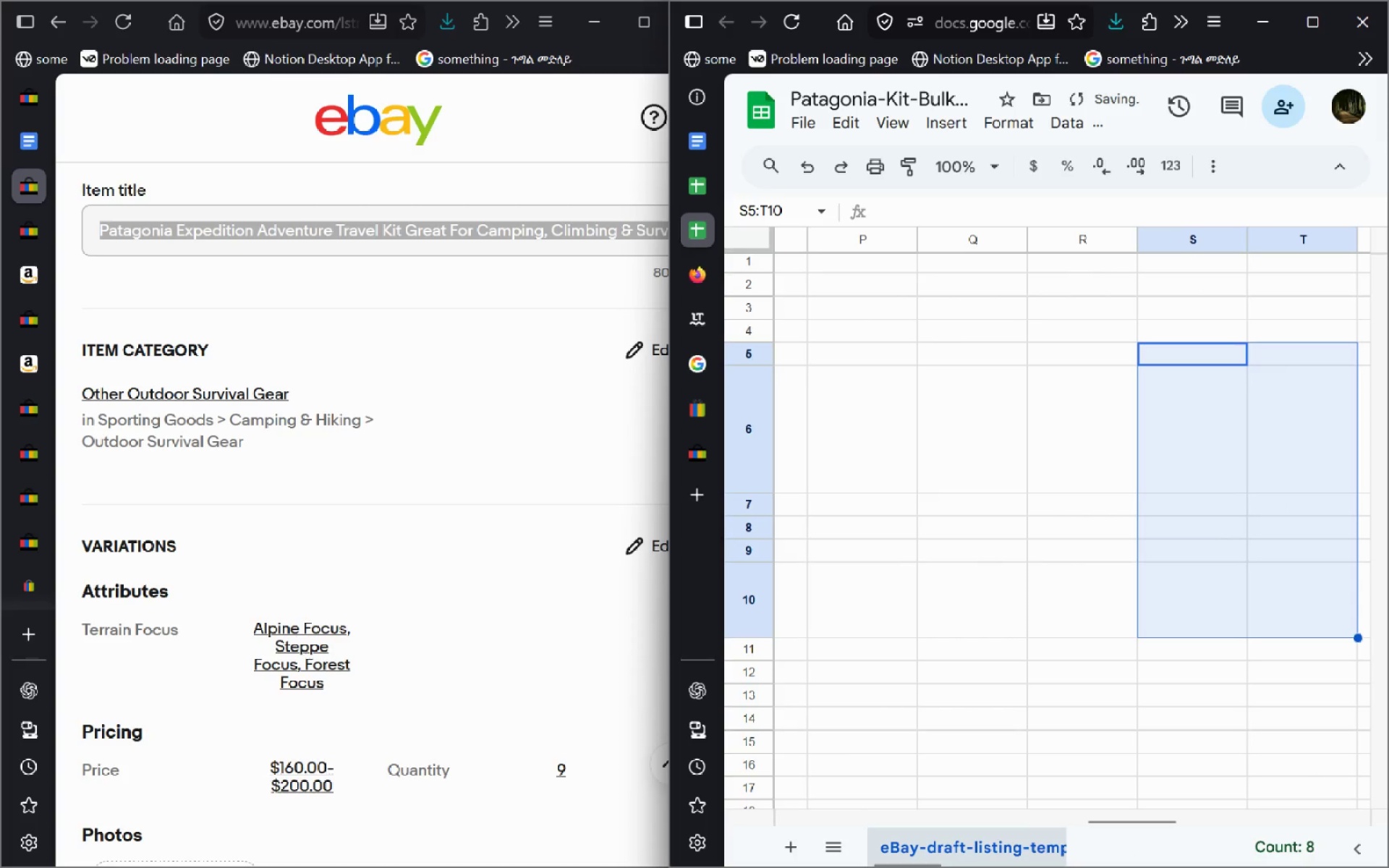 
key(Delete)
 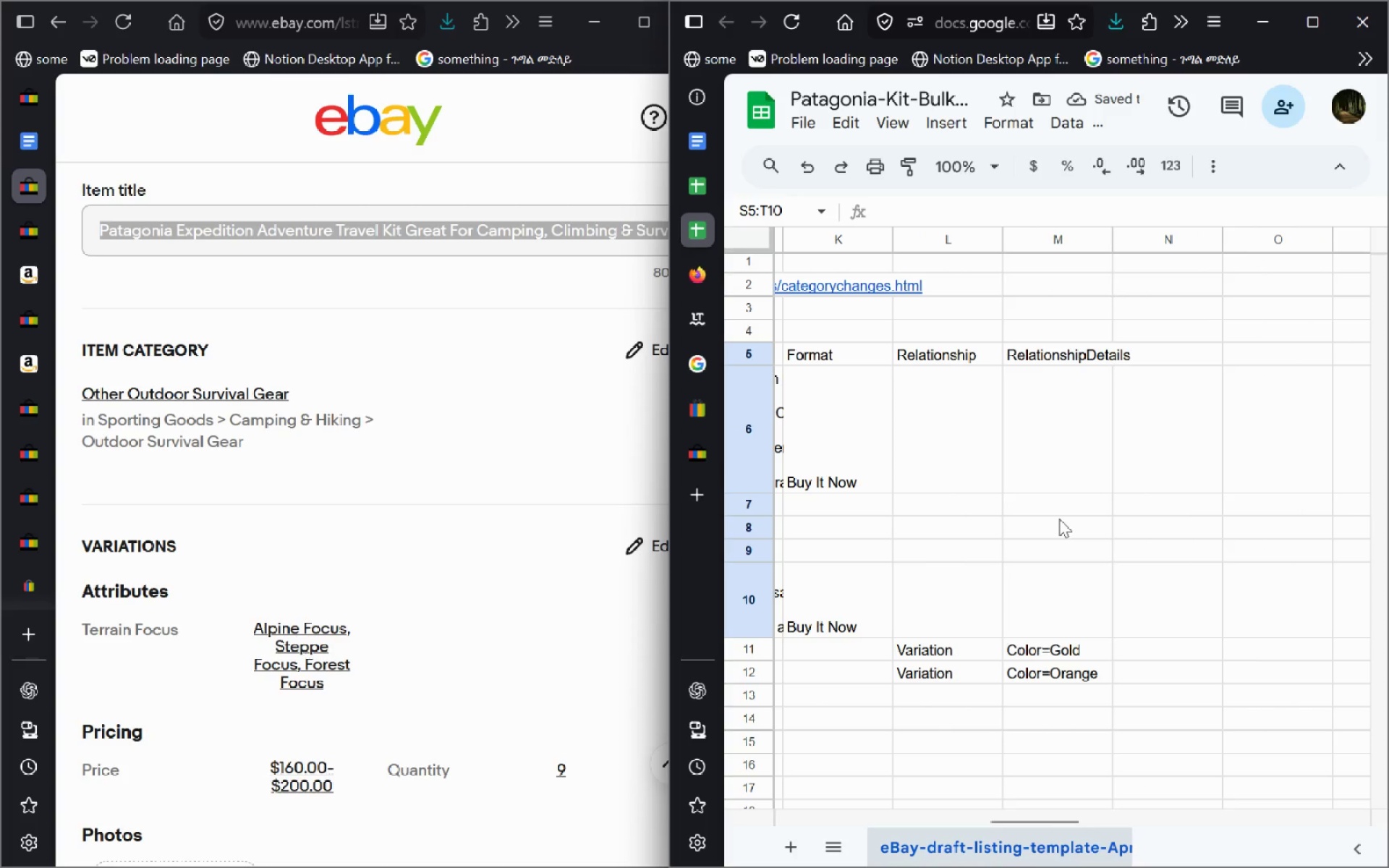 
wait(5.34)
 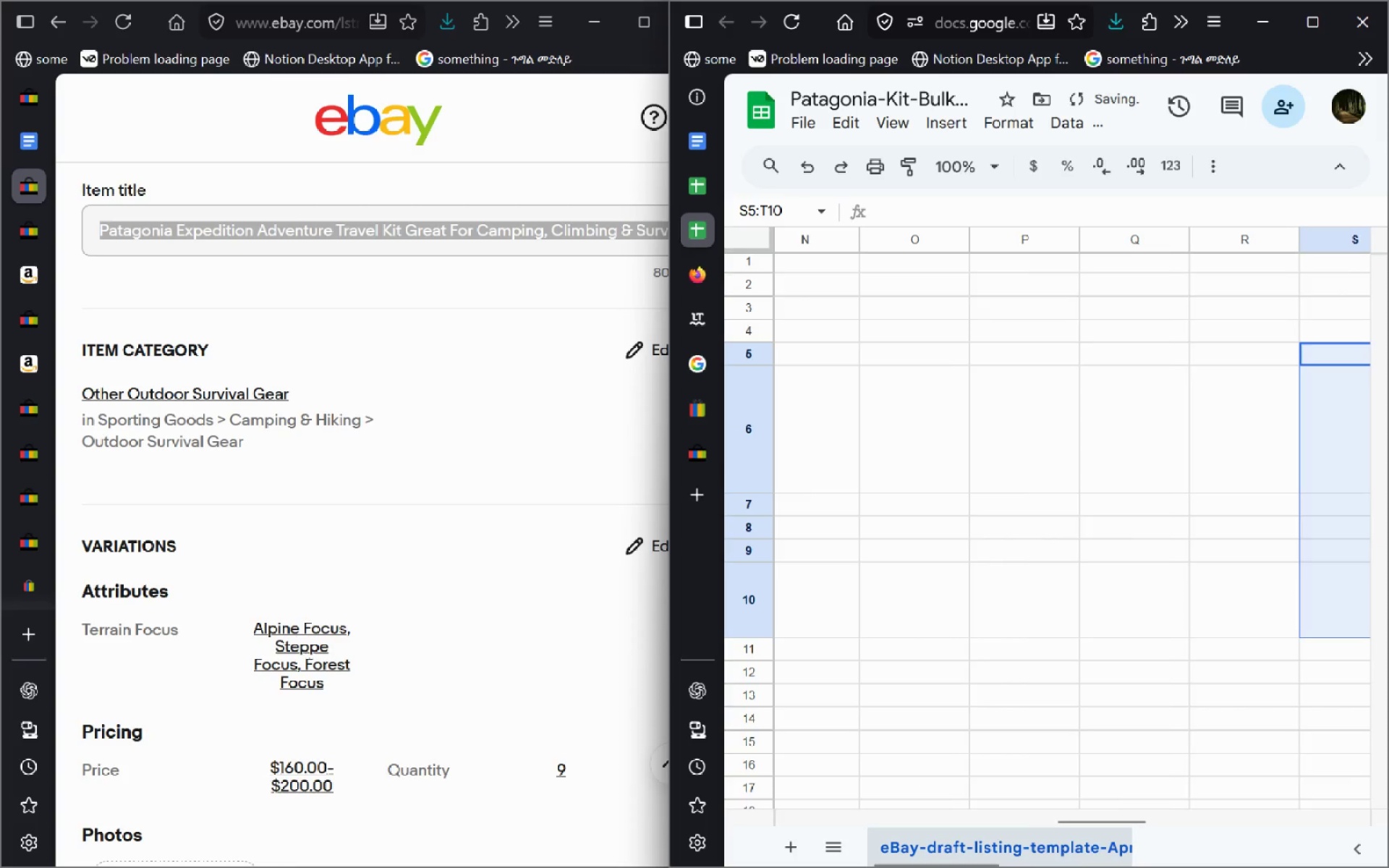 
left_click_drag(start_coordinate=[984, 646], to_coordinate=[1163, 665])
 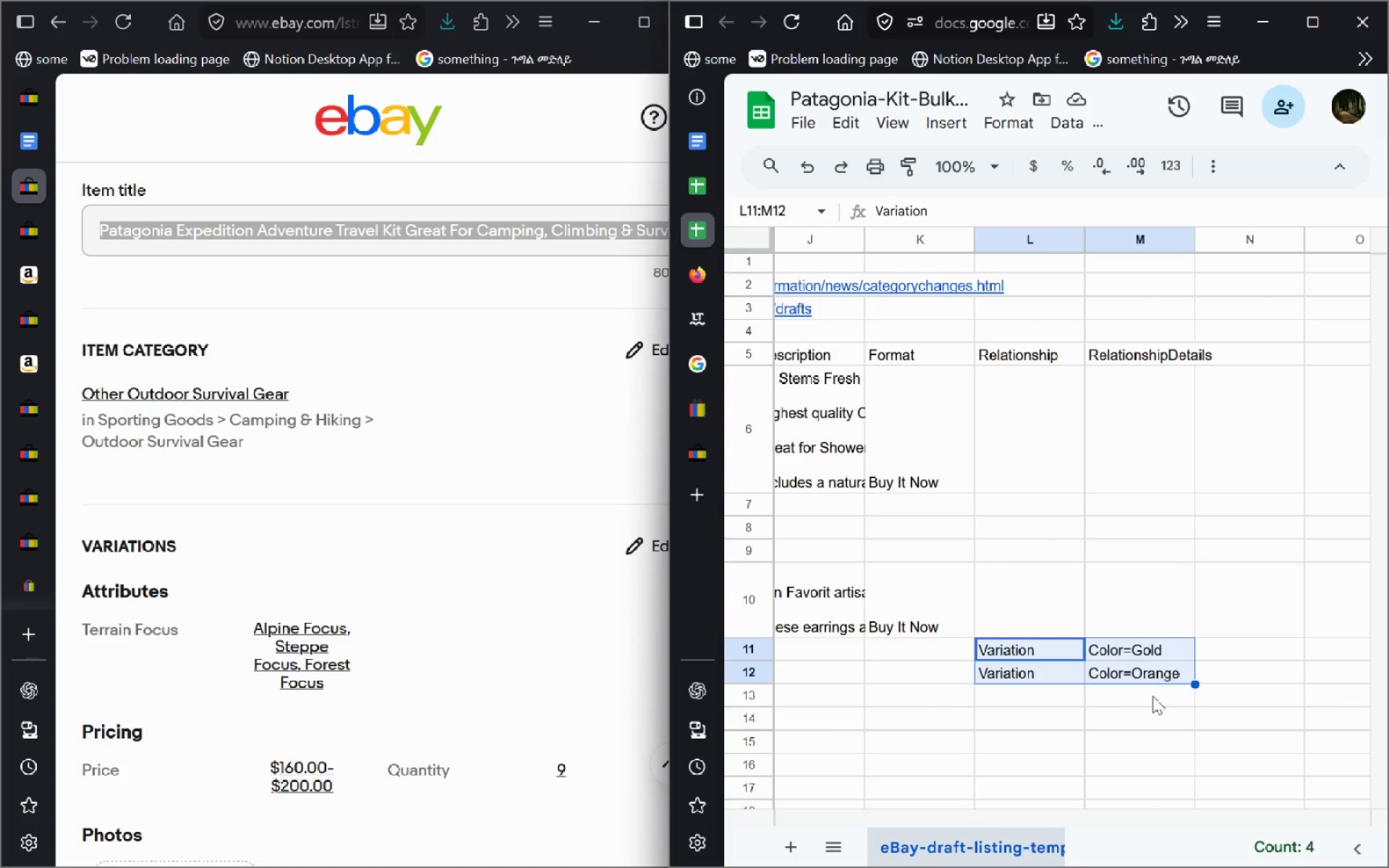 
left_click([1140, 718])
 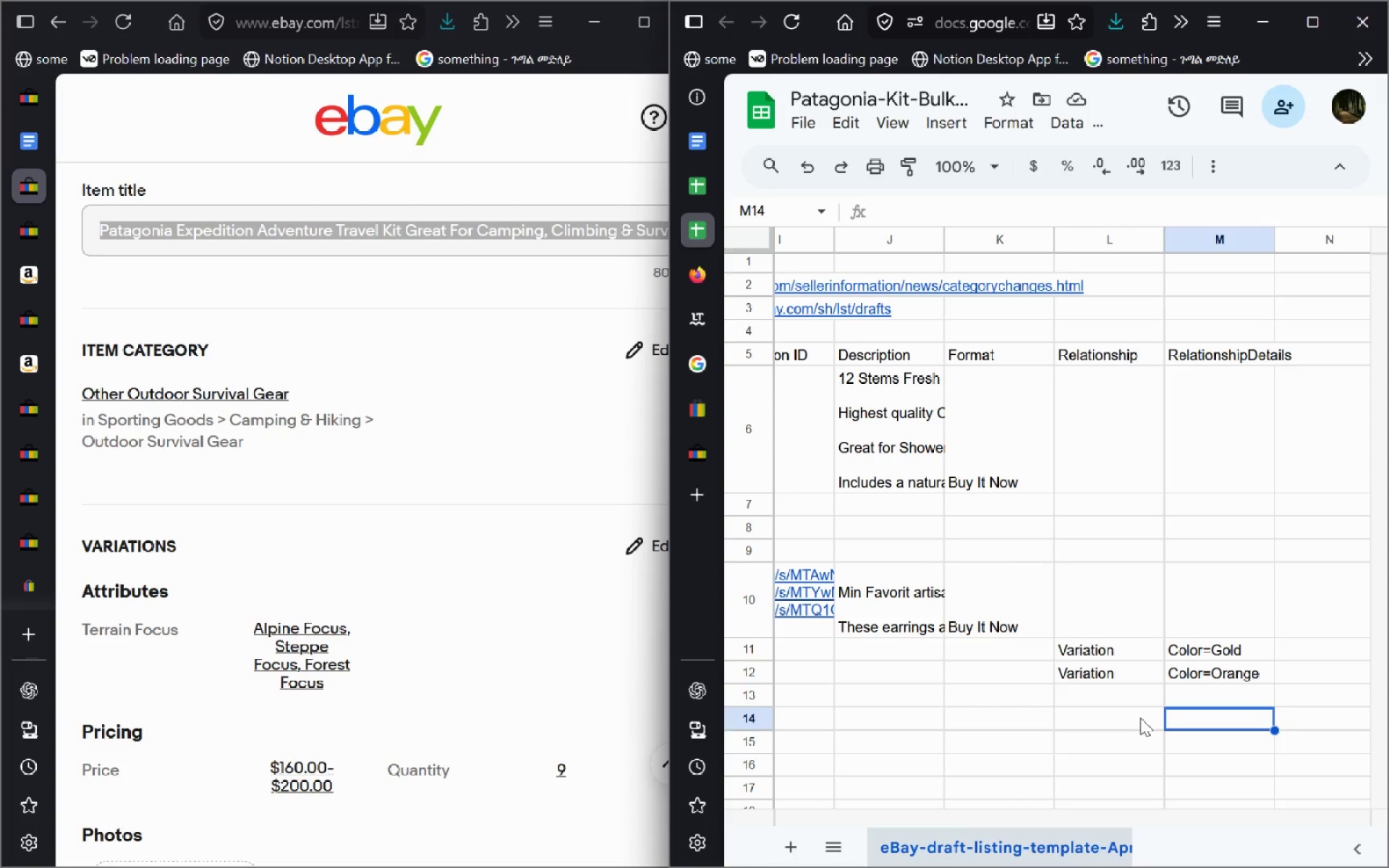 
wait(11.22)
 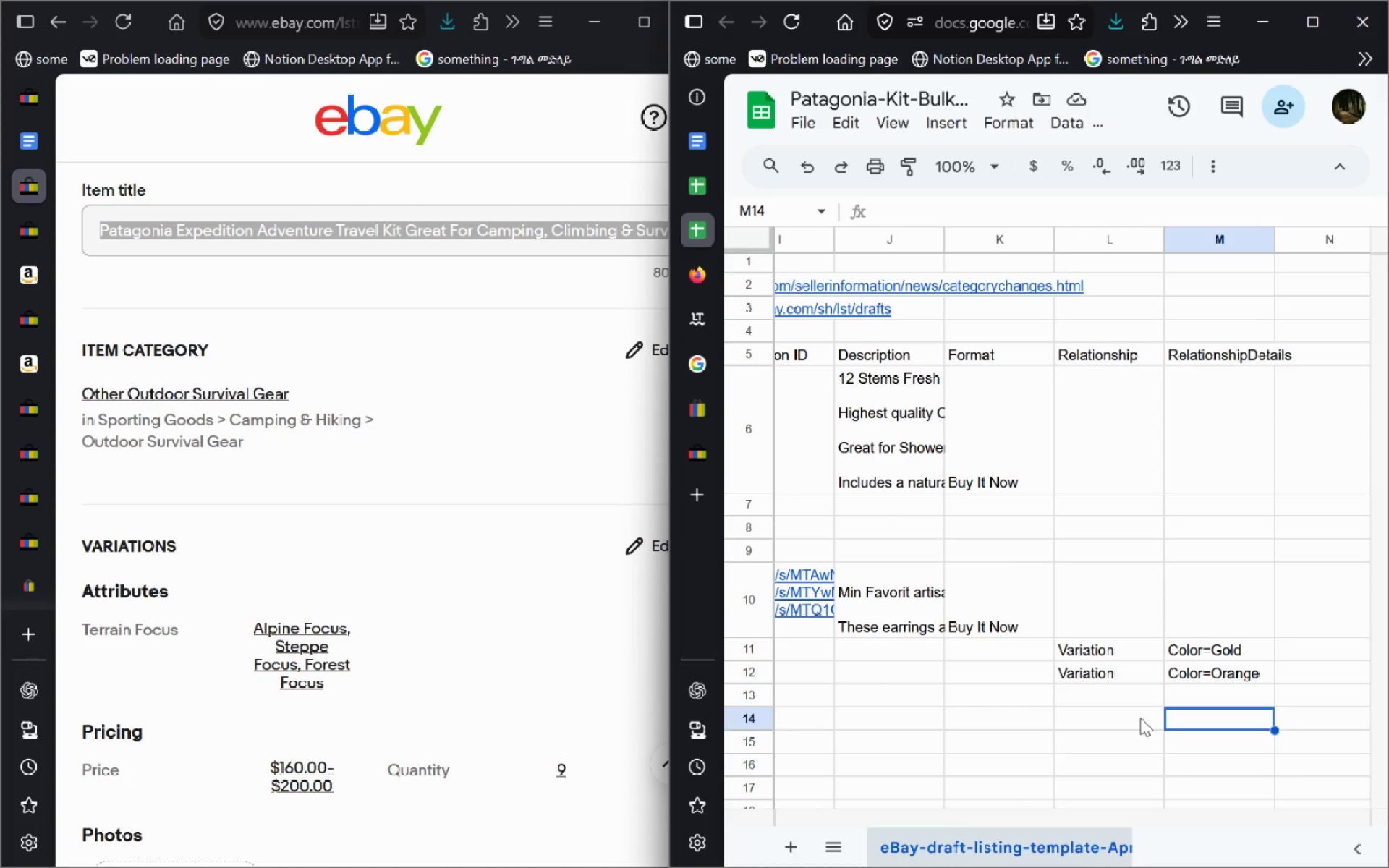 
key(Control+Z)
 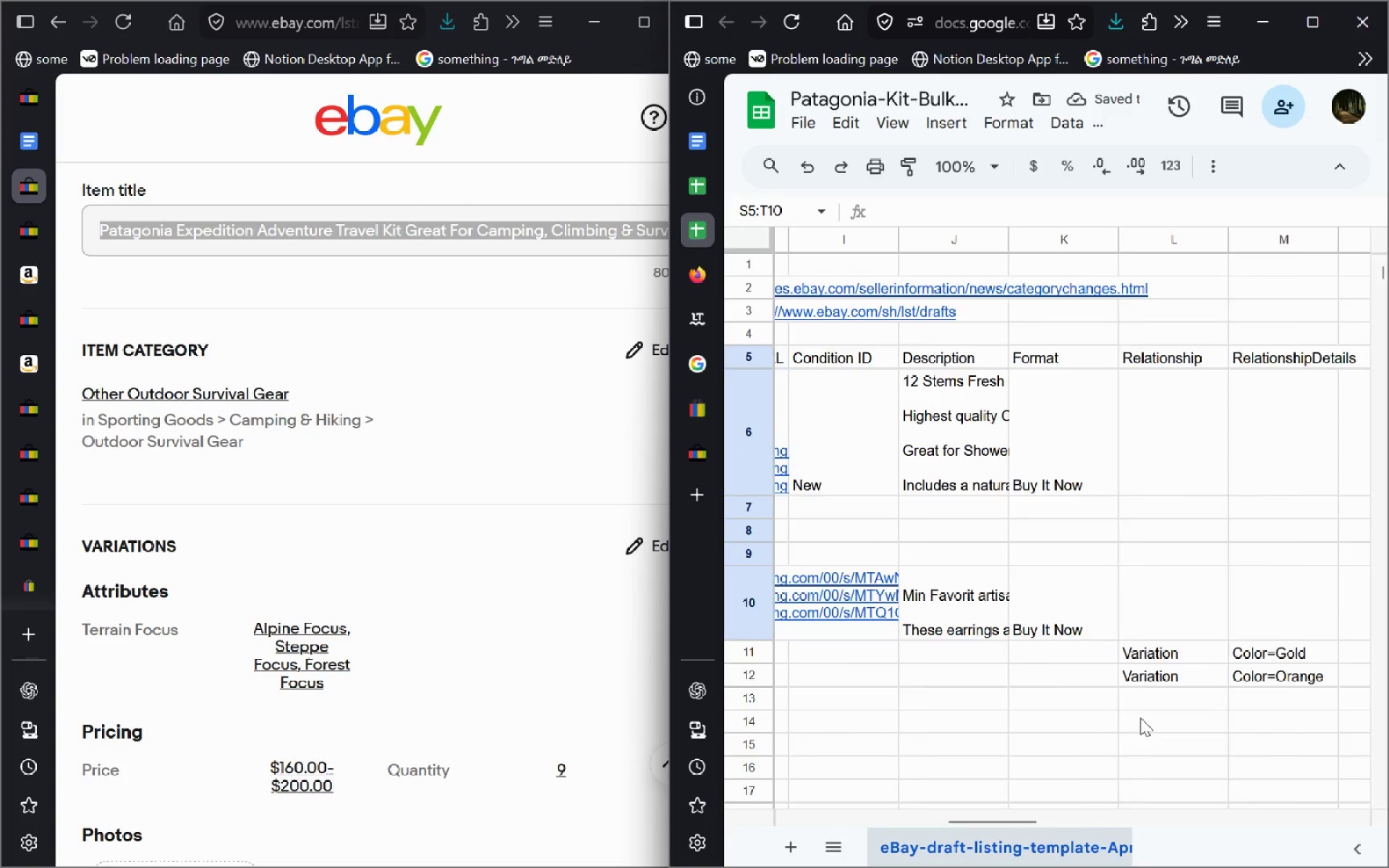 
wait(5.02)
 